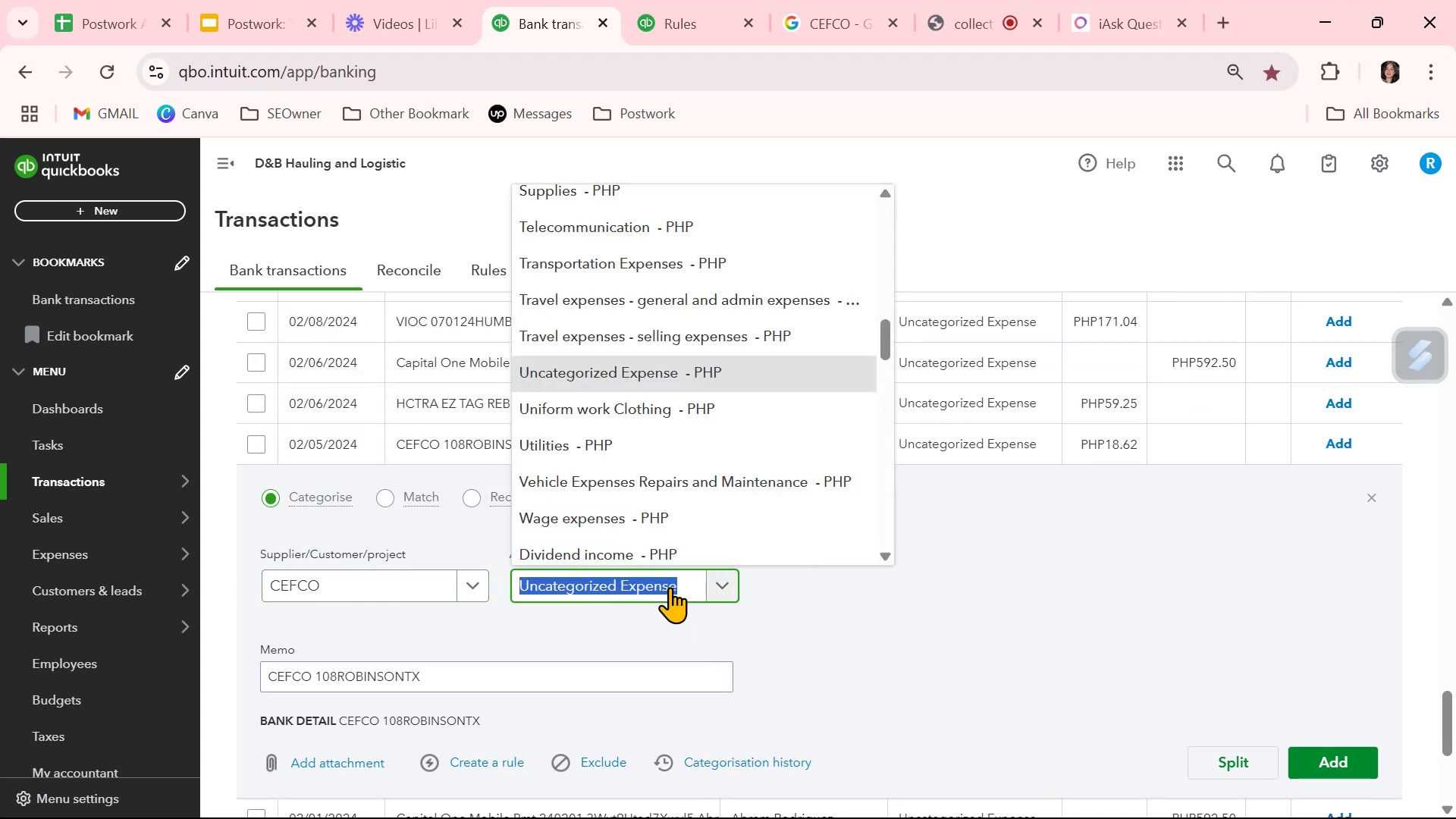 
type(fu)
 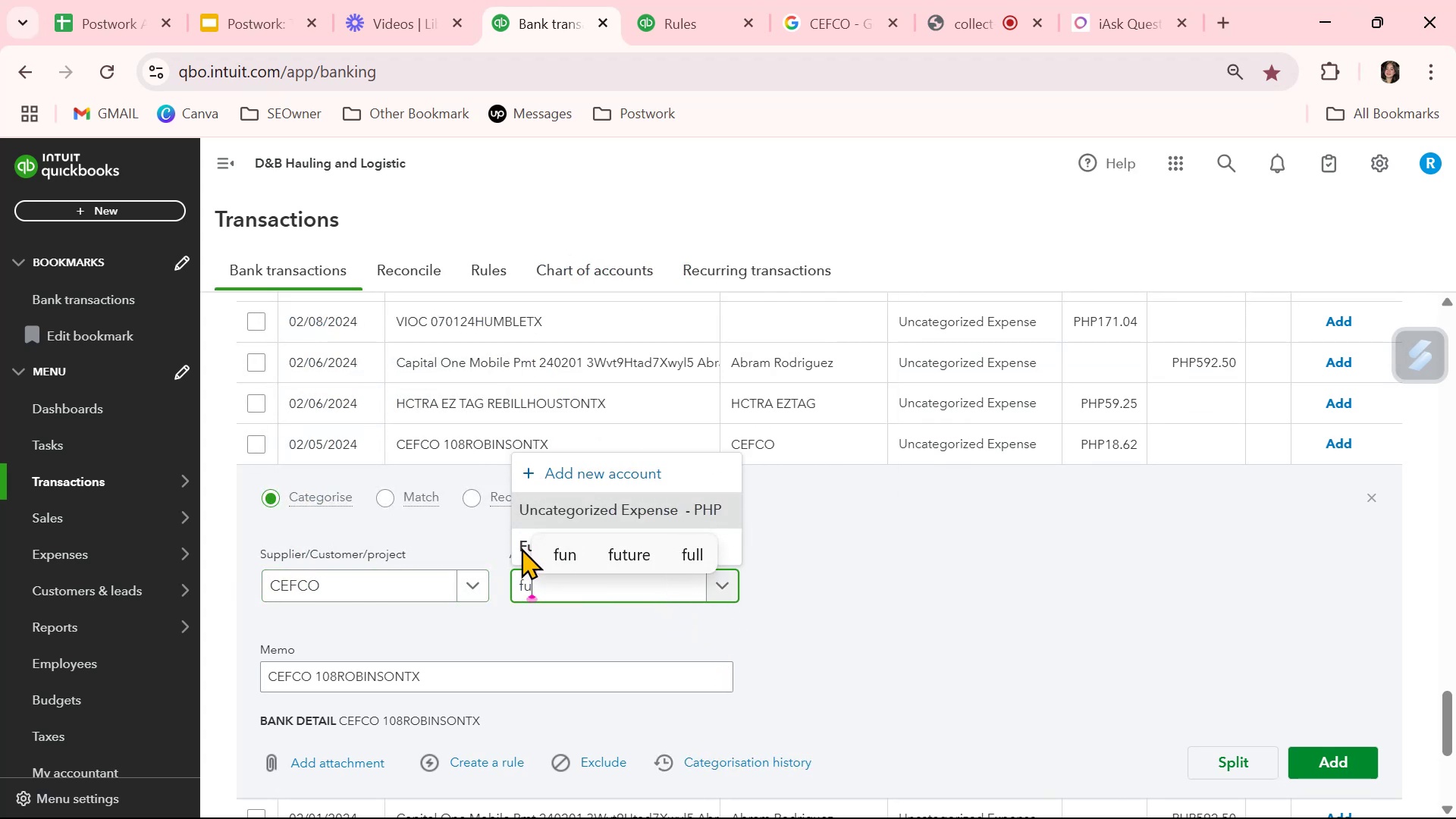 
left_click([516, 550])
 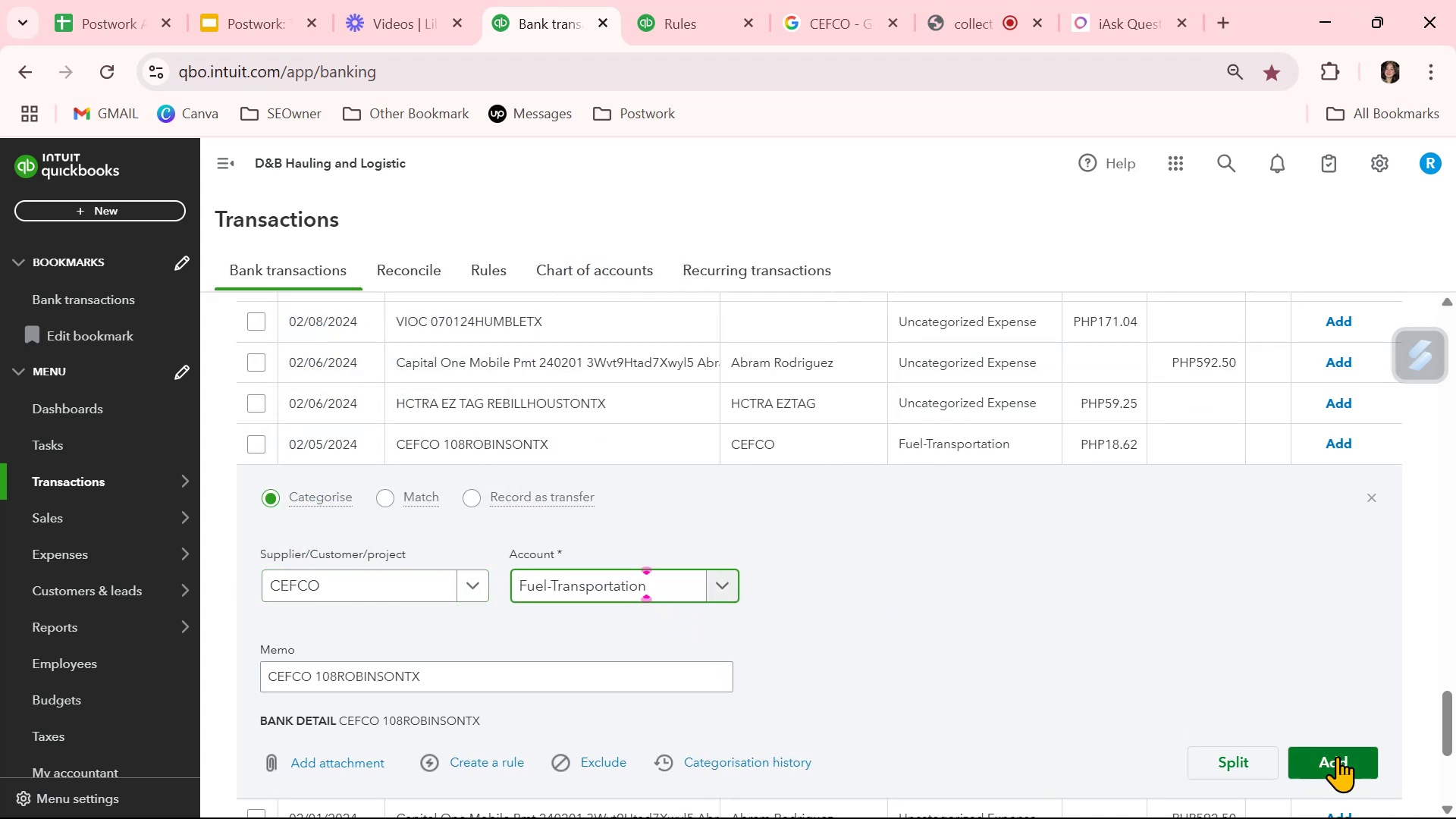 
left_click([1345, 761])
 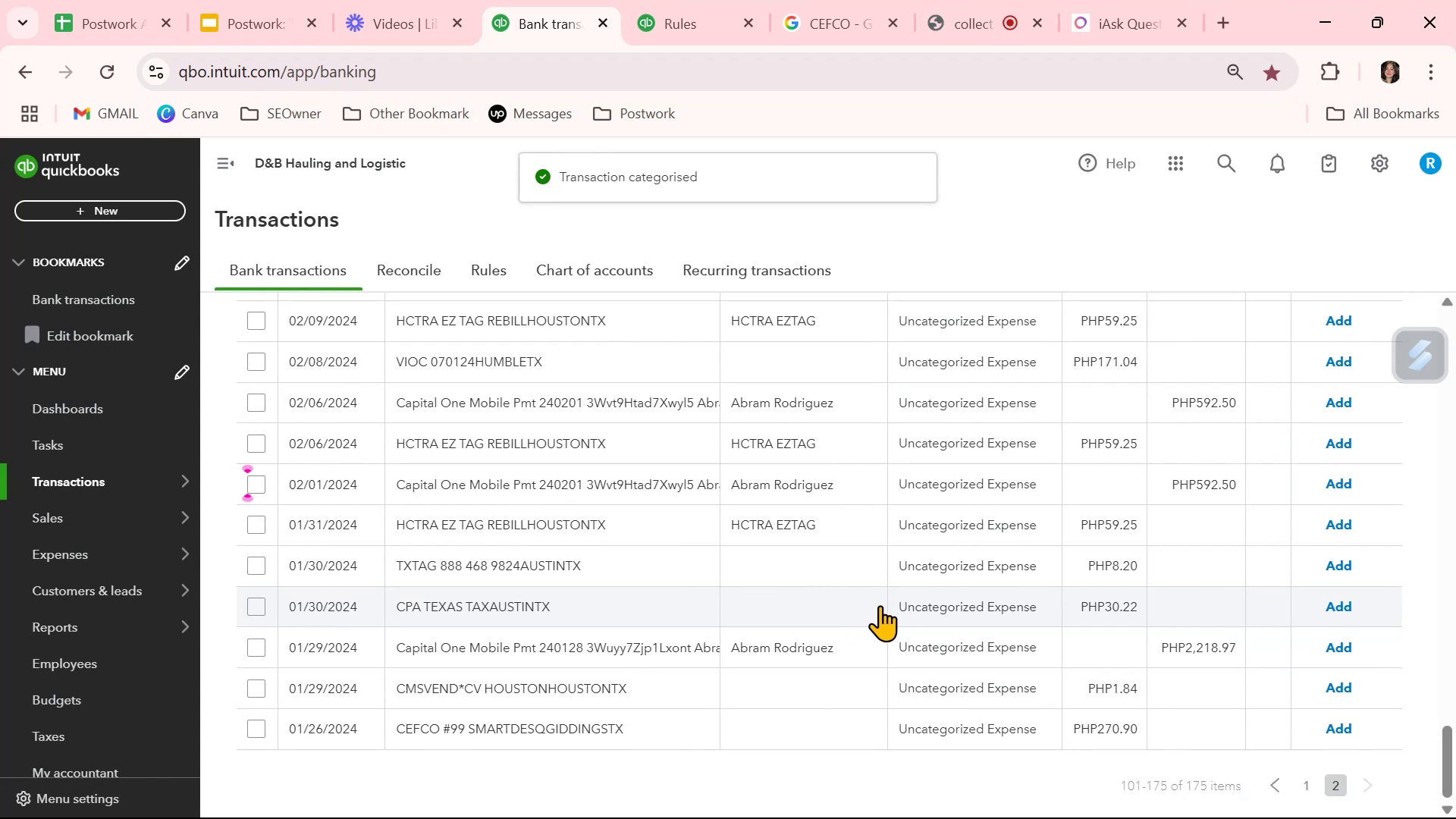 
scroll: coordinate [880, 605], scroll_direction: up, amount: 2.0
 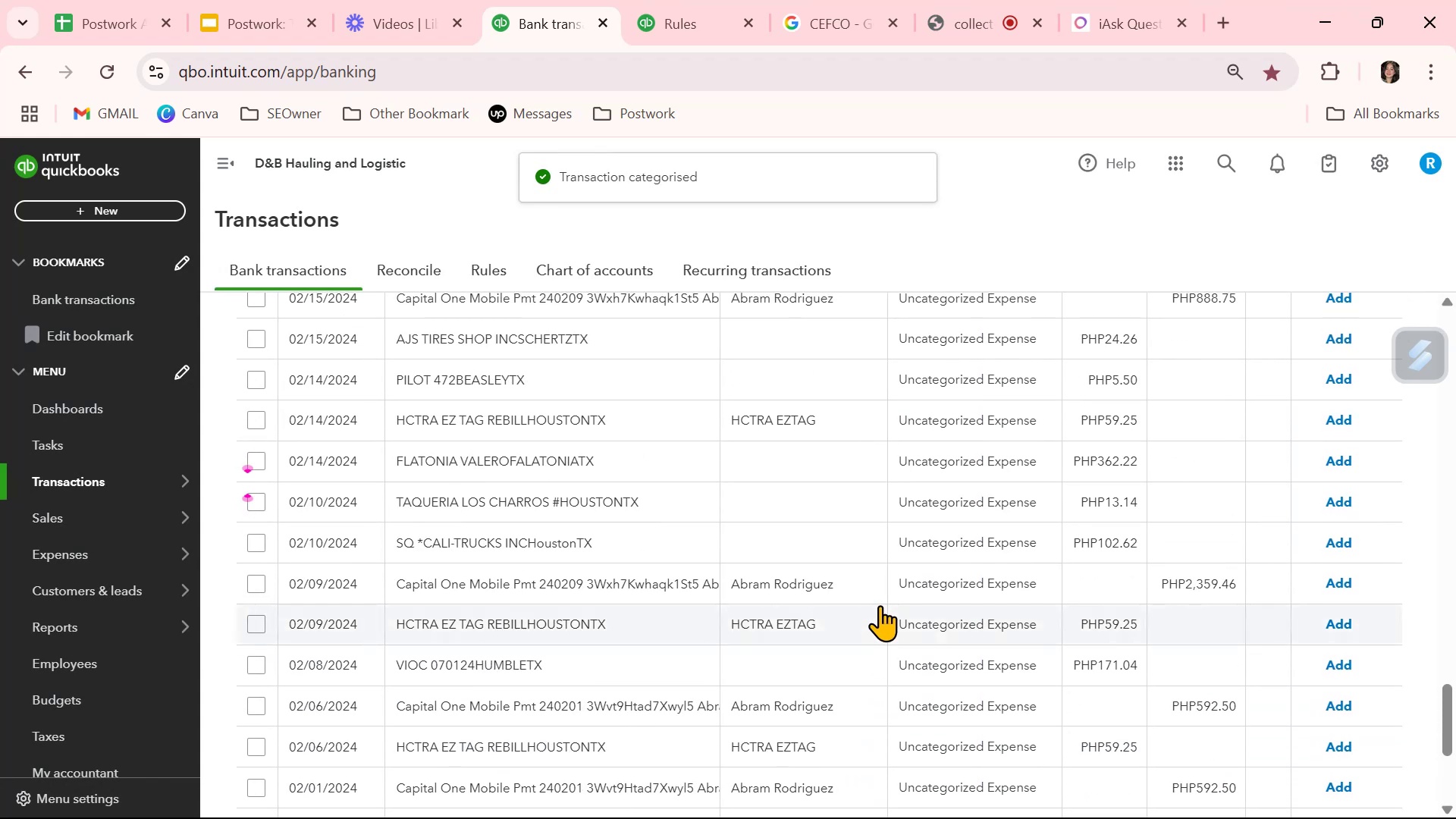 
scroll: coordinate [880, 605], scroll_direction: down, amount: 6.0
 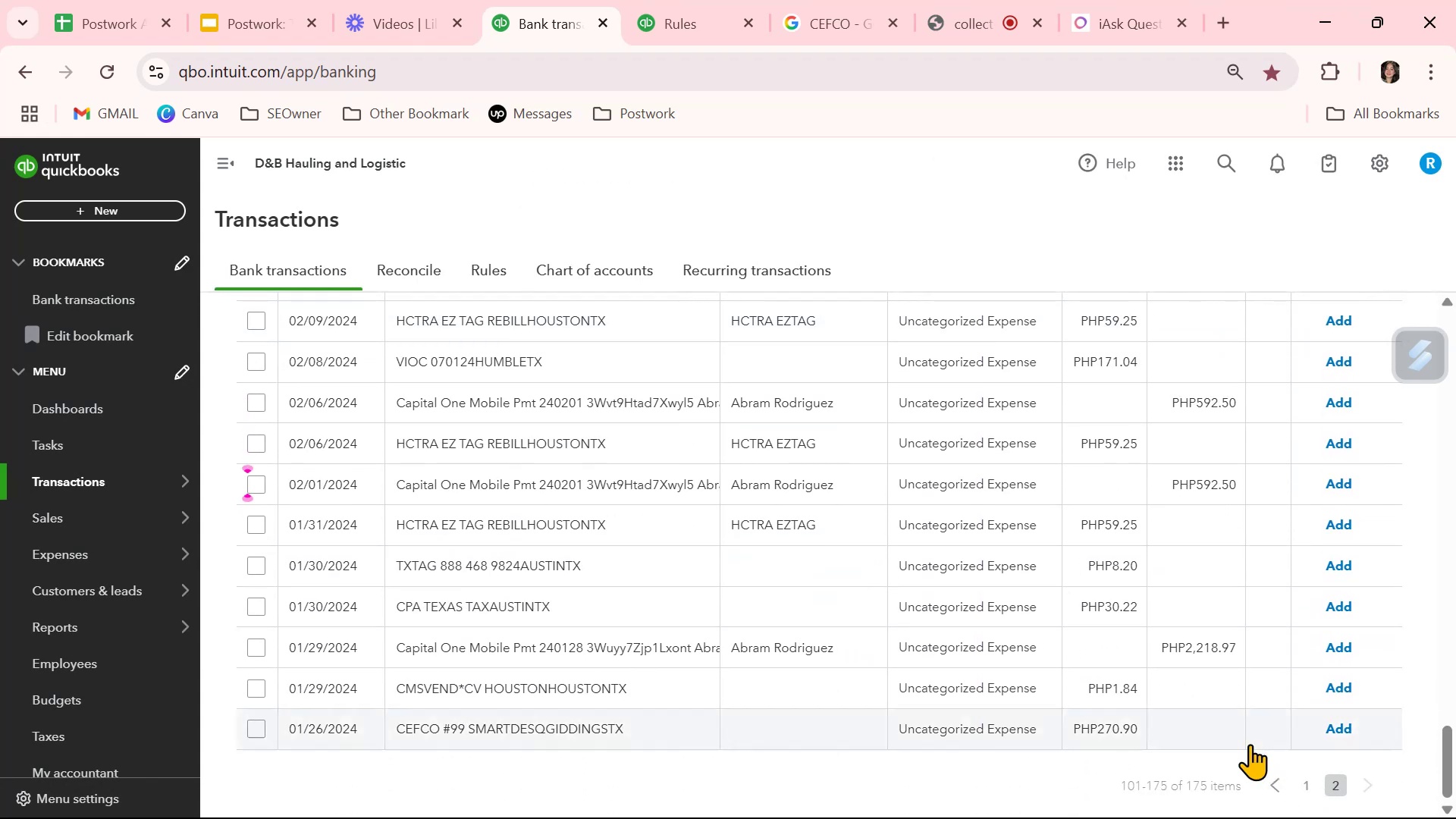 
left_click([789, 721])
 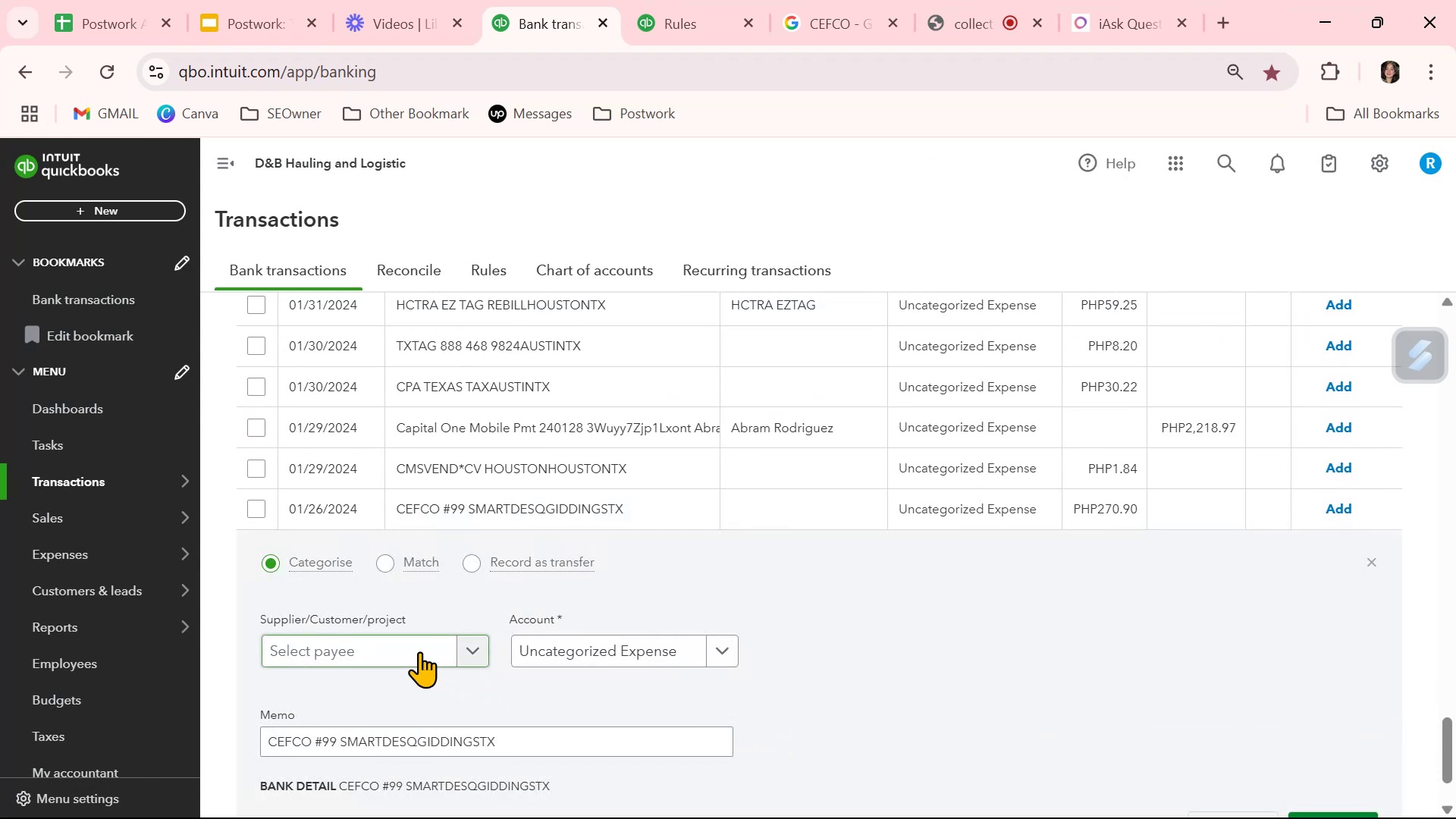 
left_click([419, 651])
 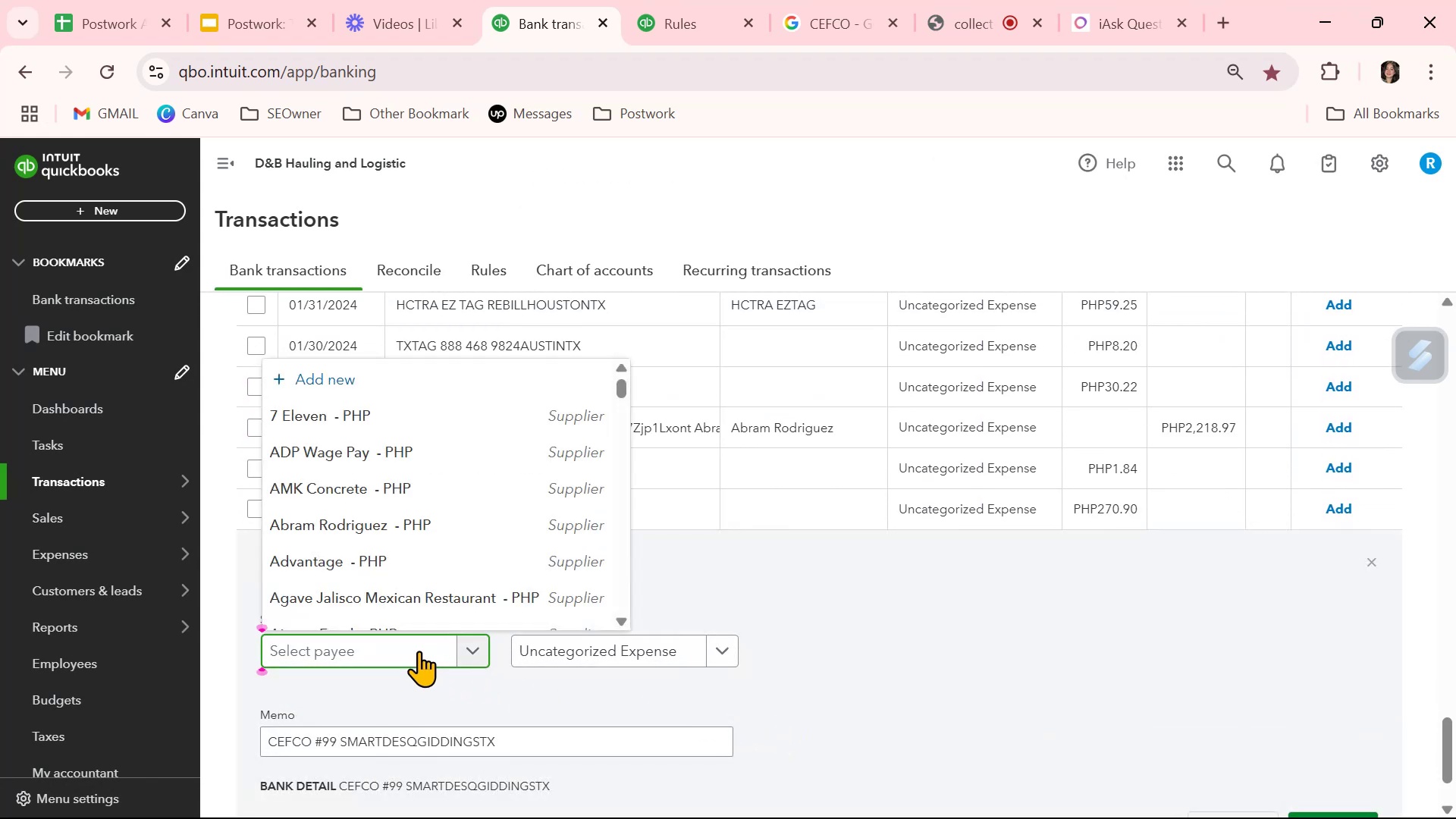 
type(cef)
 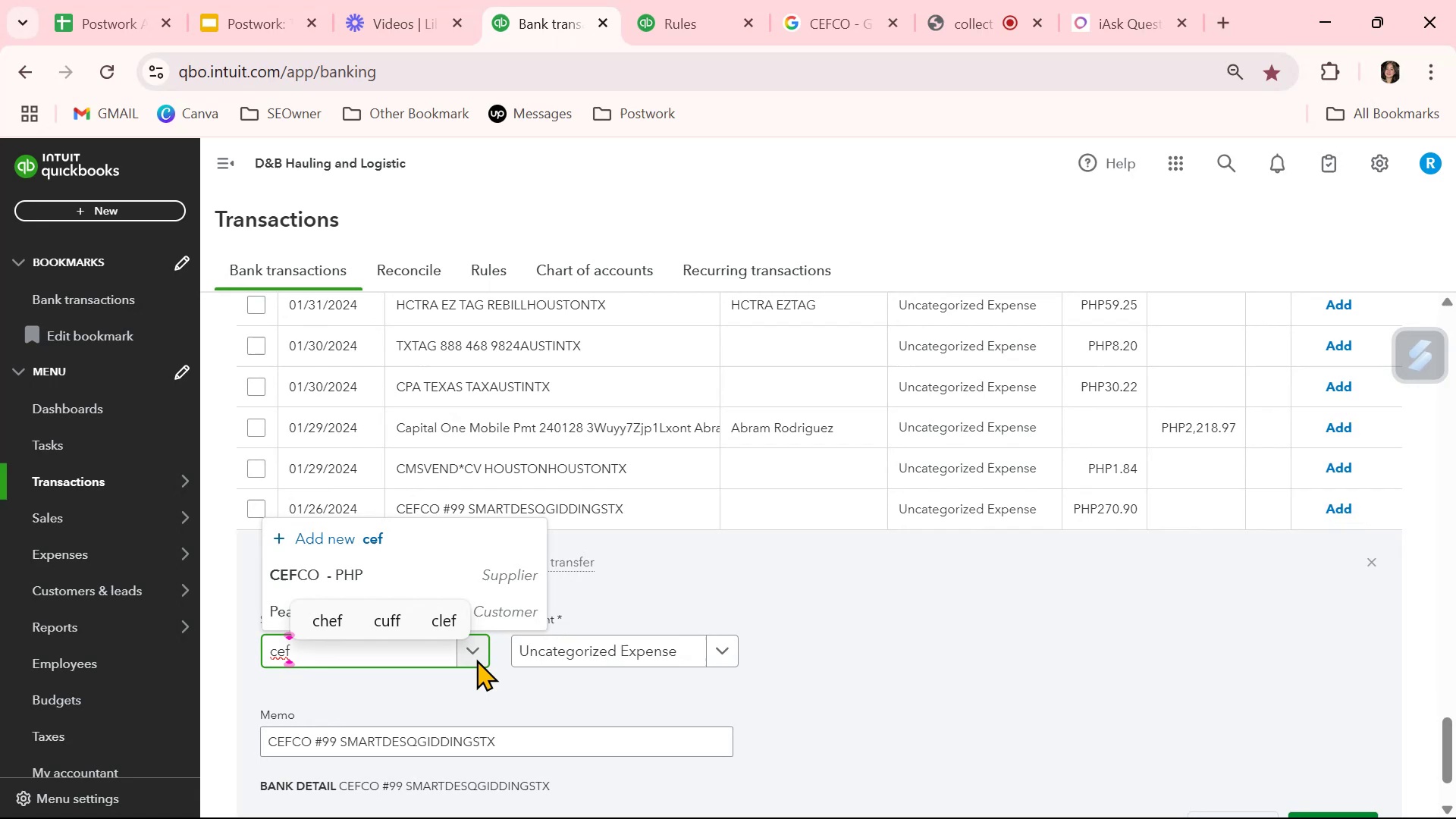 
left_click([426, 577])
 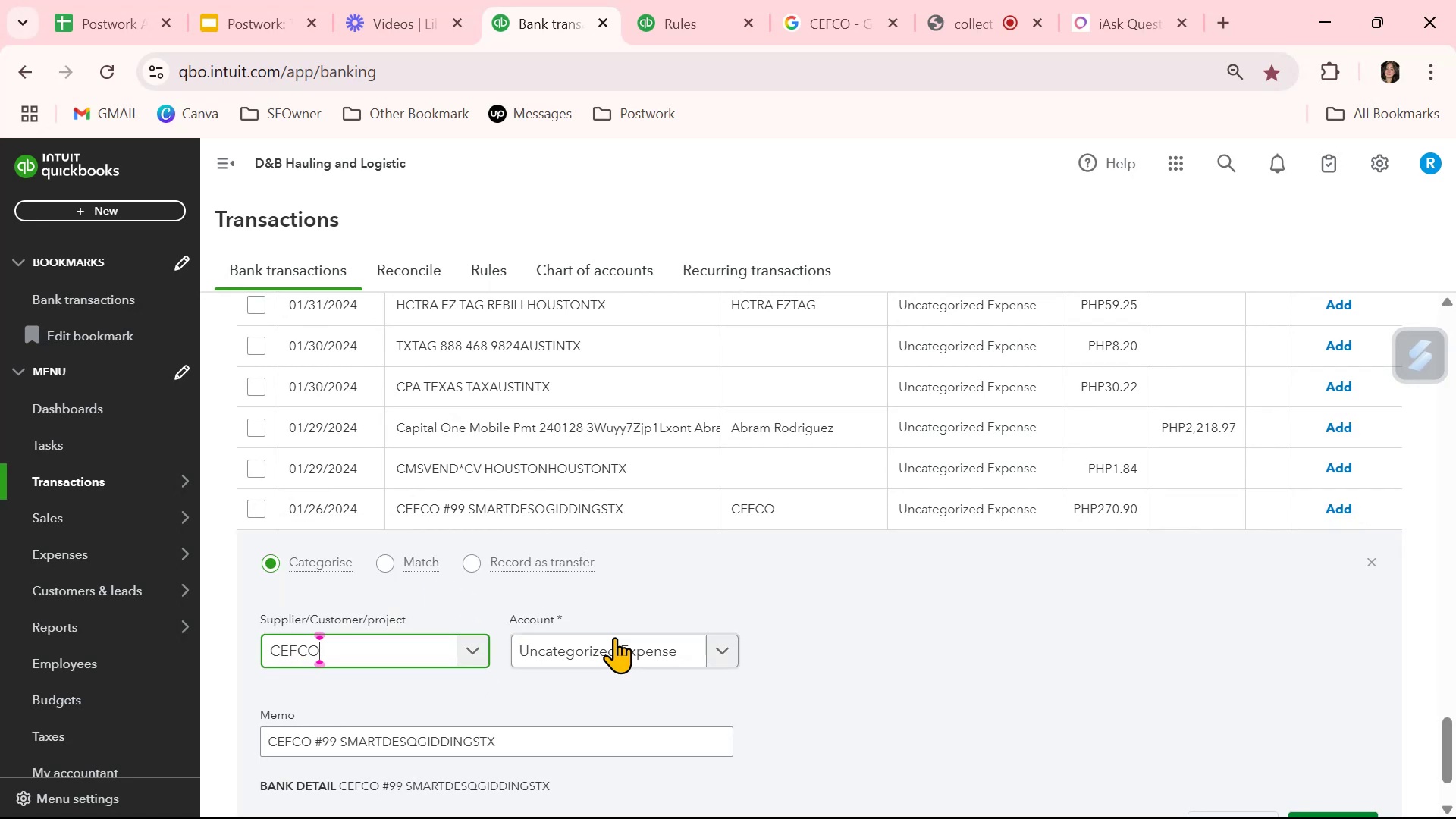 
left_click([617, 650])
 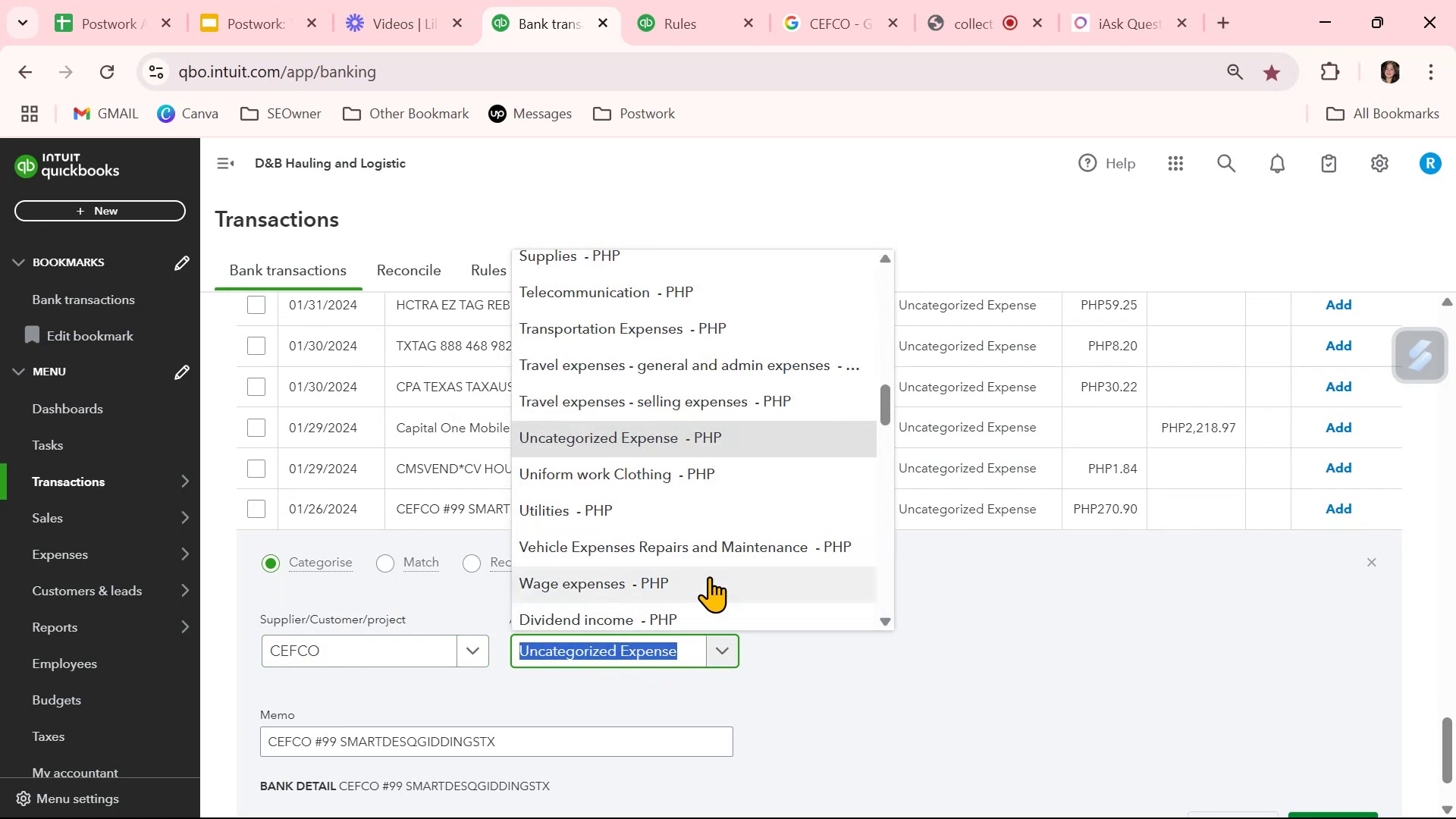 
type(fu)
 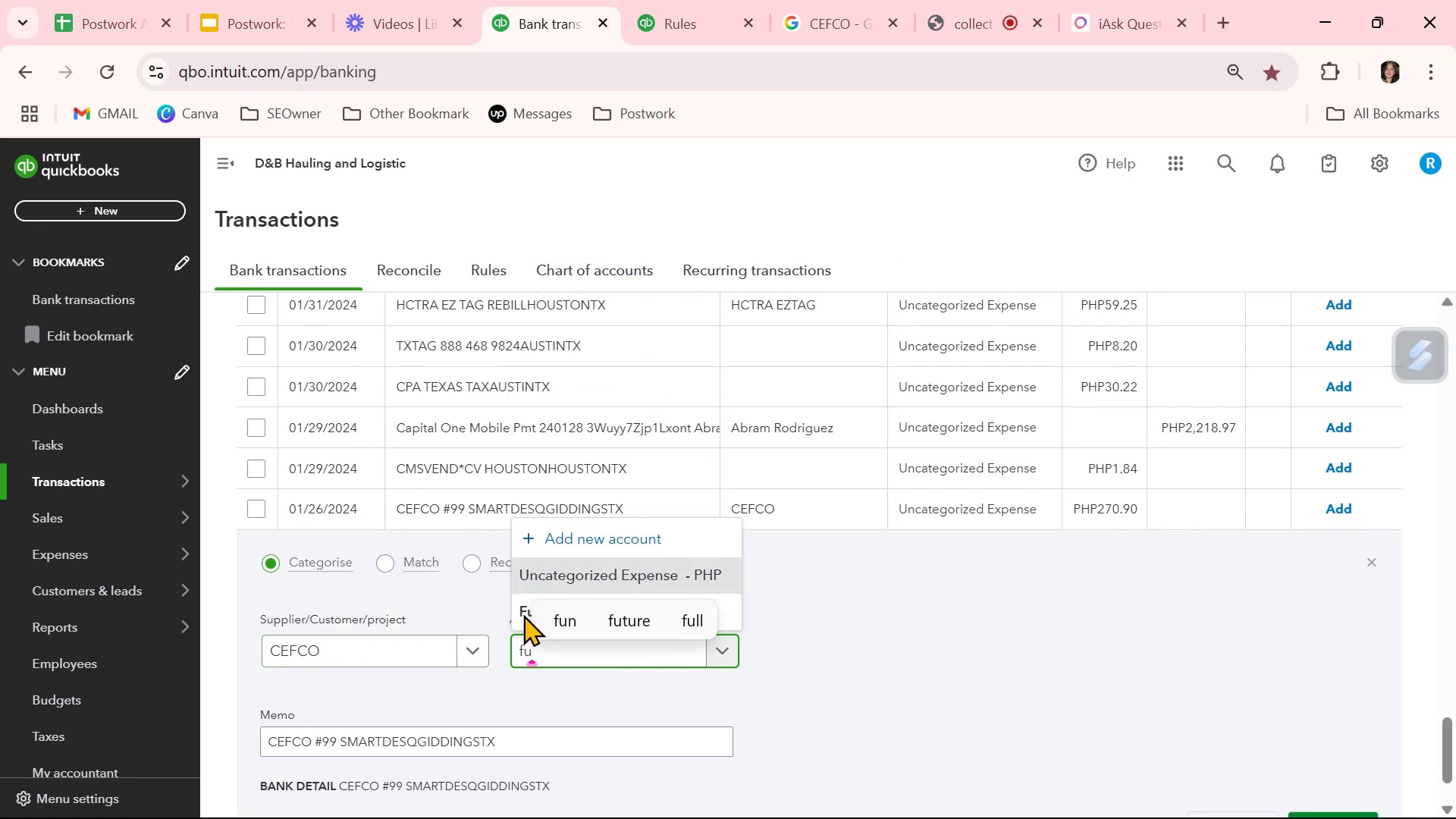 
left_click([516, 618])
 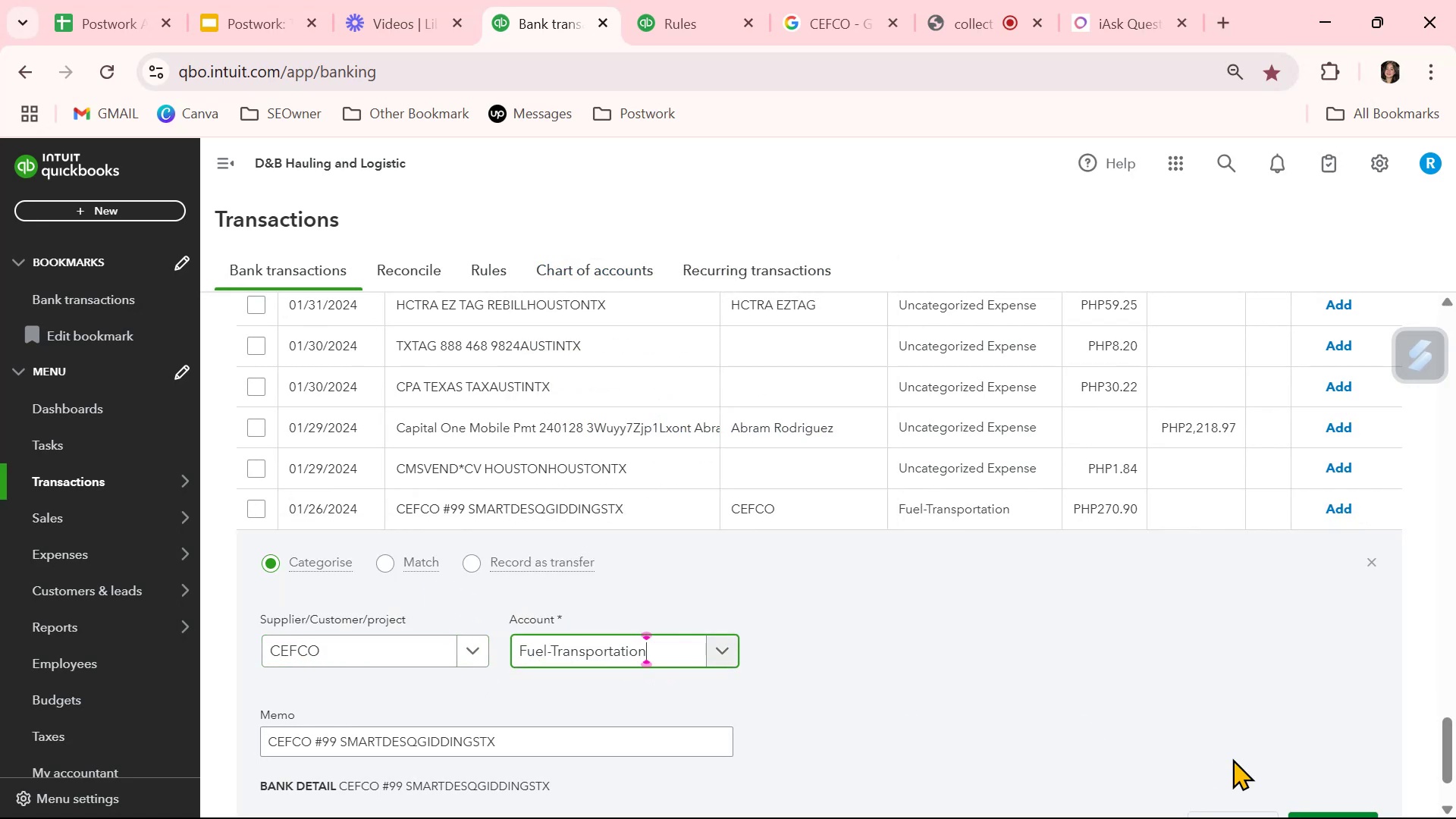 
scroll: coordinate [1353, 751], scroll_direction: down, amount: 1.0
 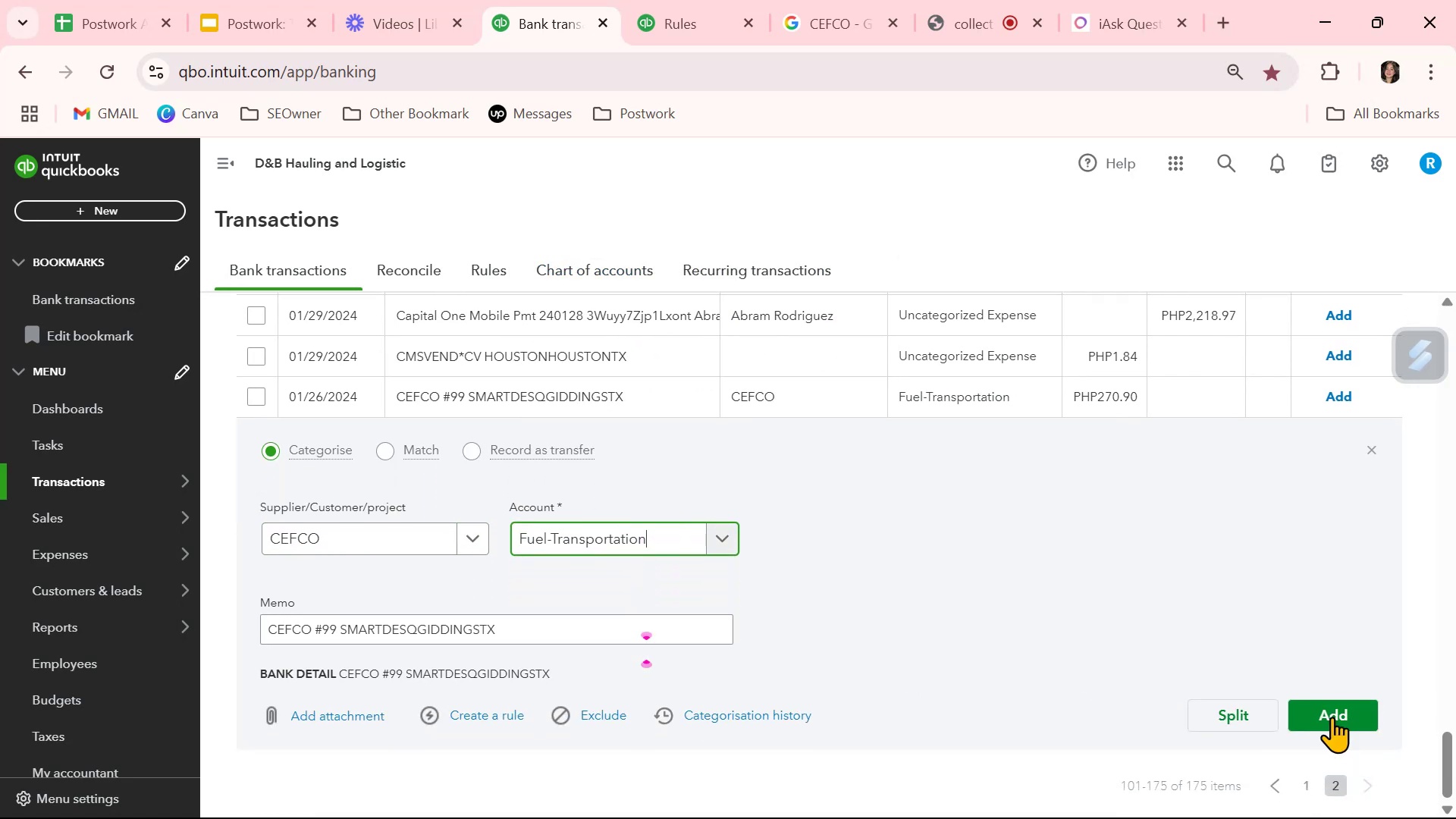 
left_click([1330, 703])
 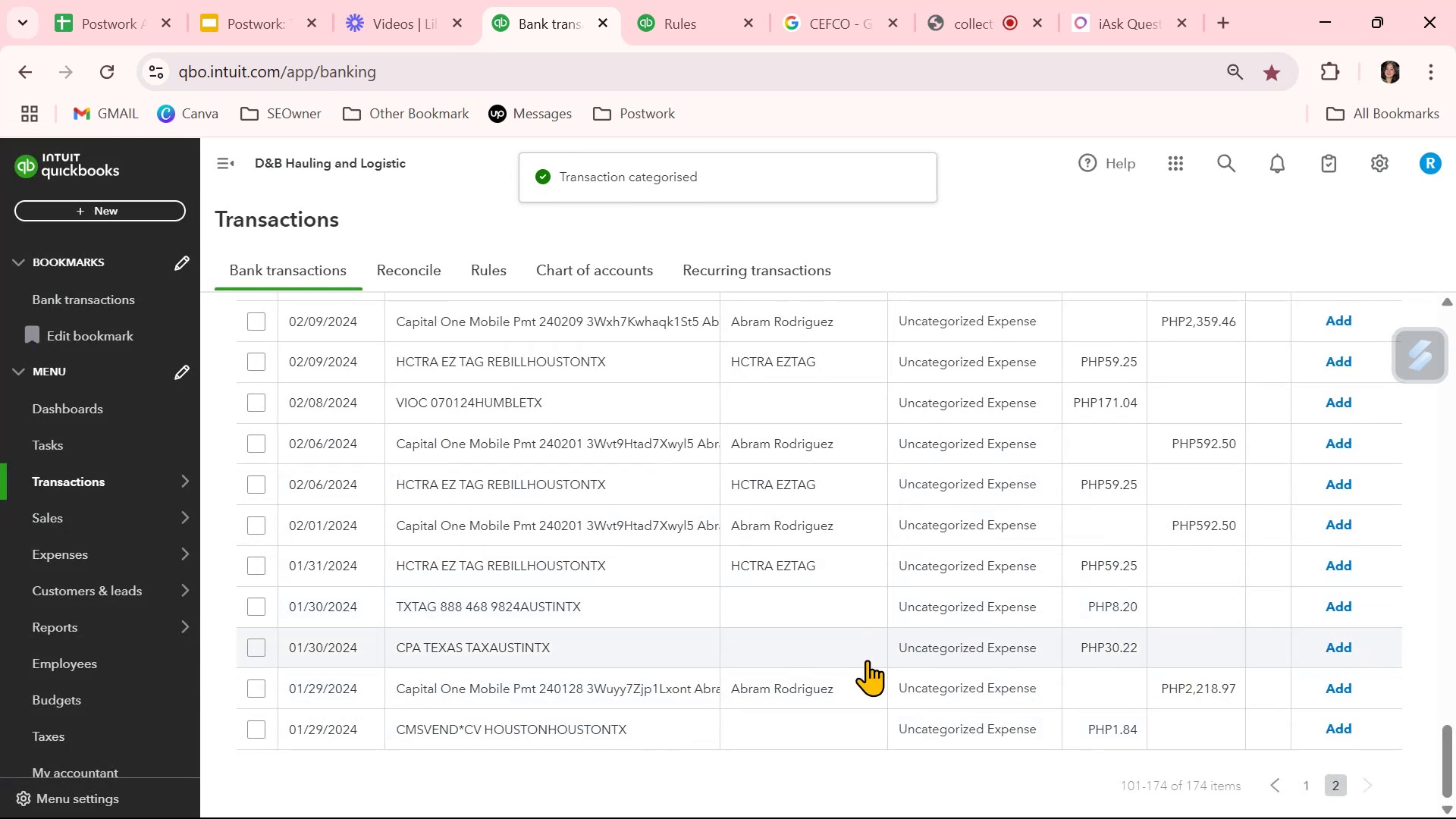 
scroll: coordinate [869, 661], scroll_direction: up, amount: 3.0
 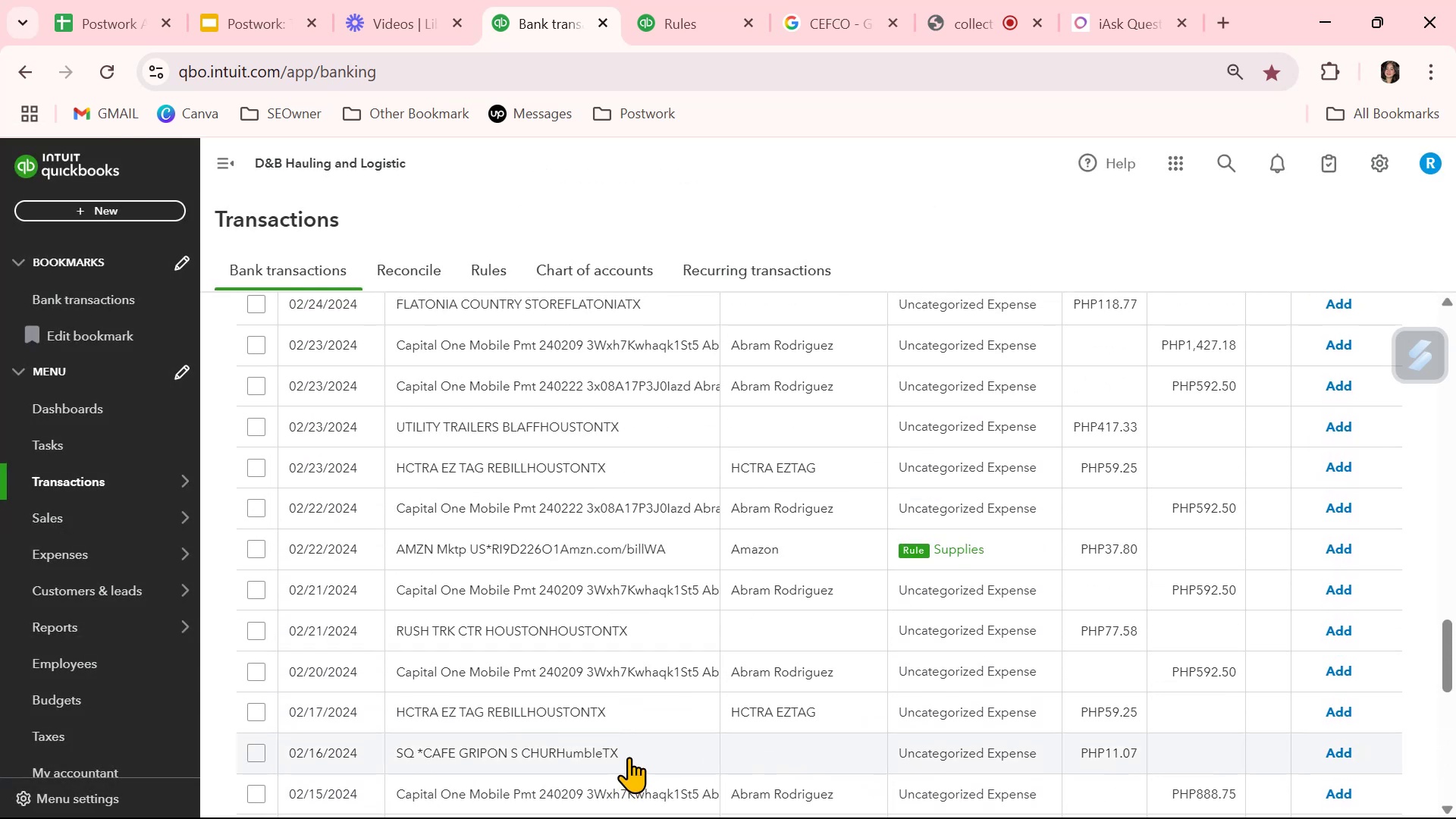 
left_click([772, 758])
 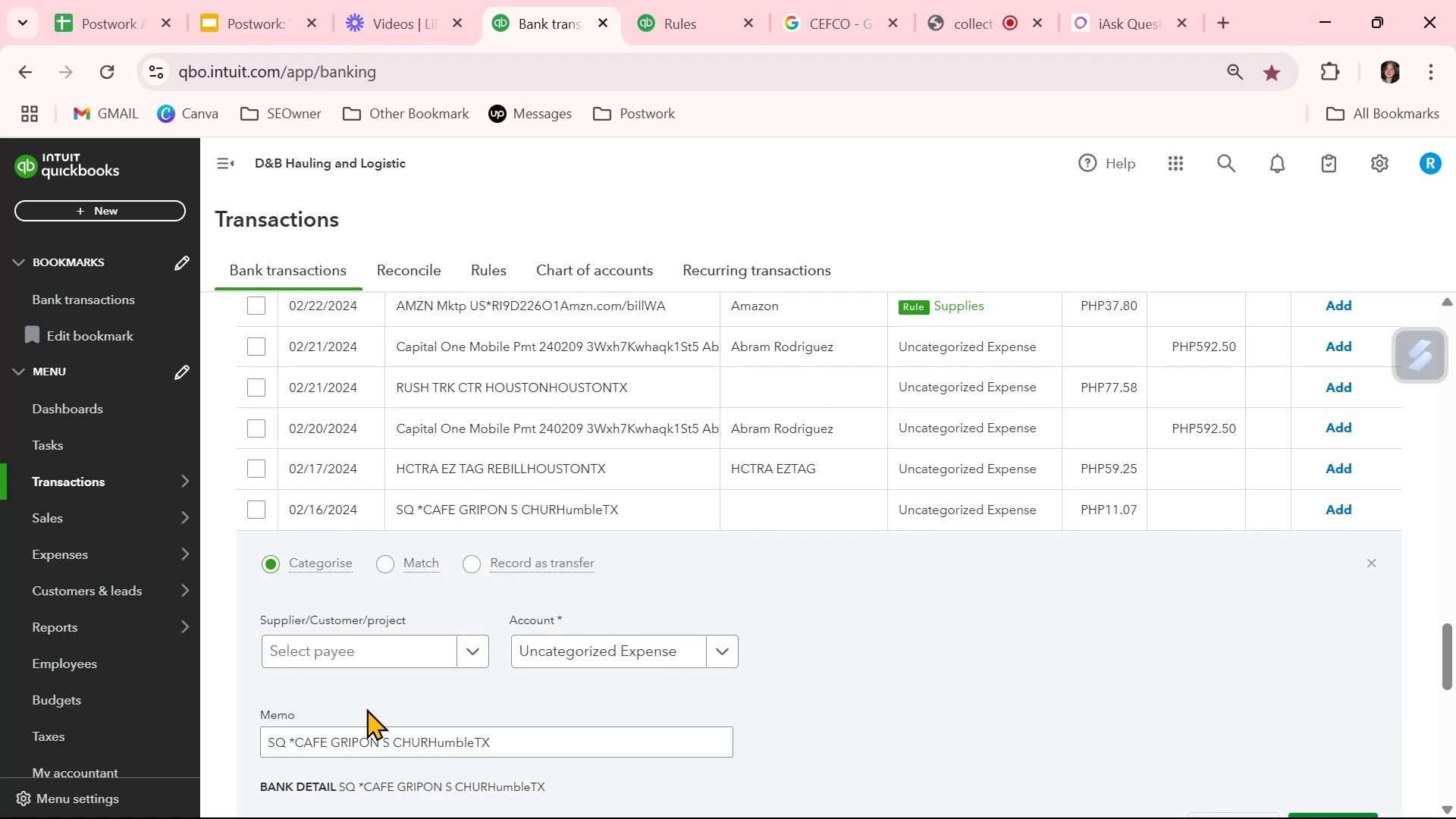 
left_click([366, 653])
 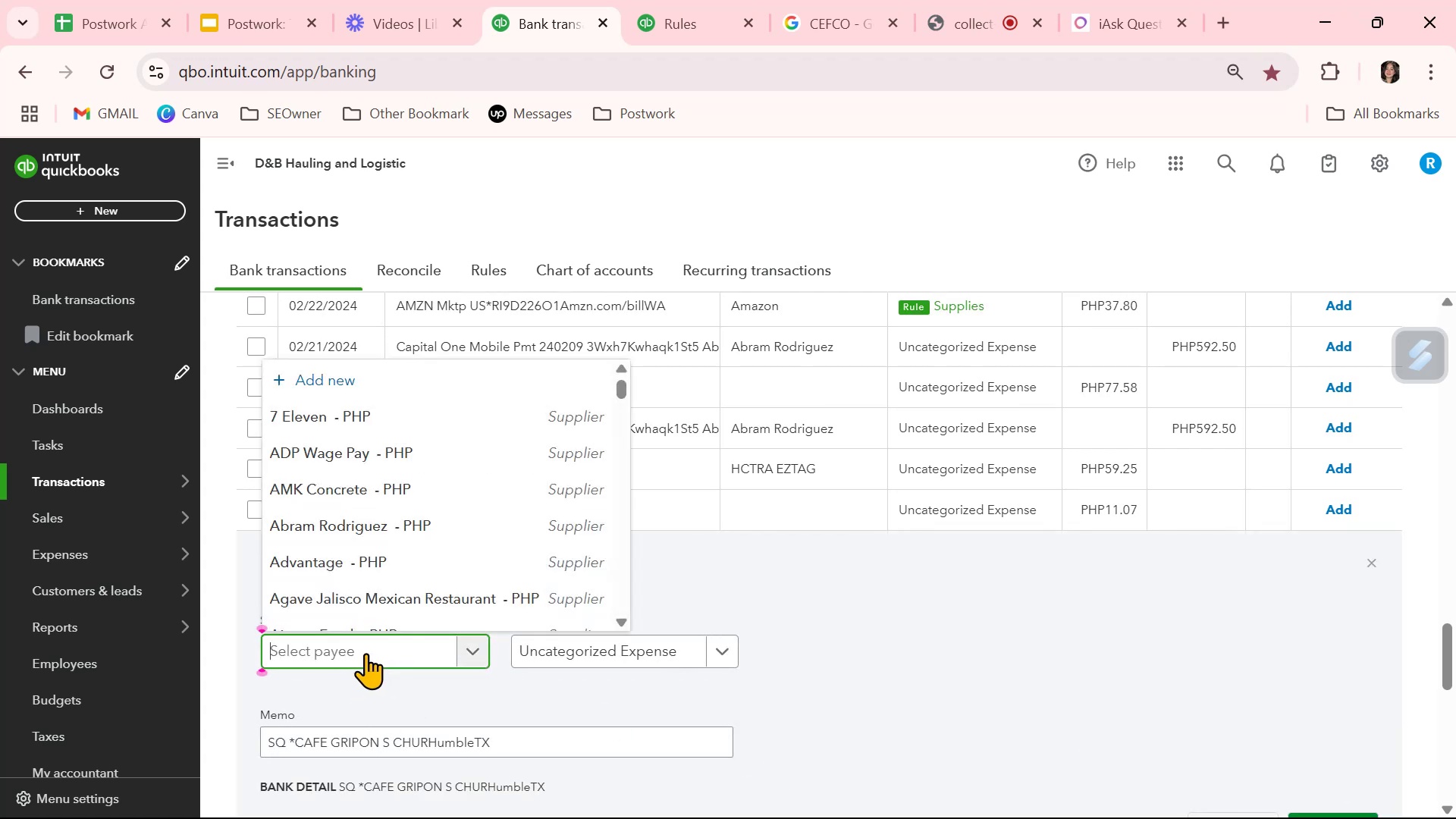 
type(f)
key(Backspace)
type(caf)
 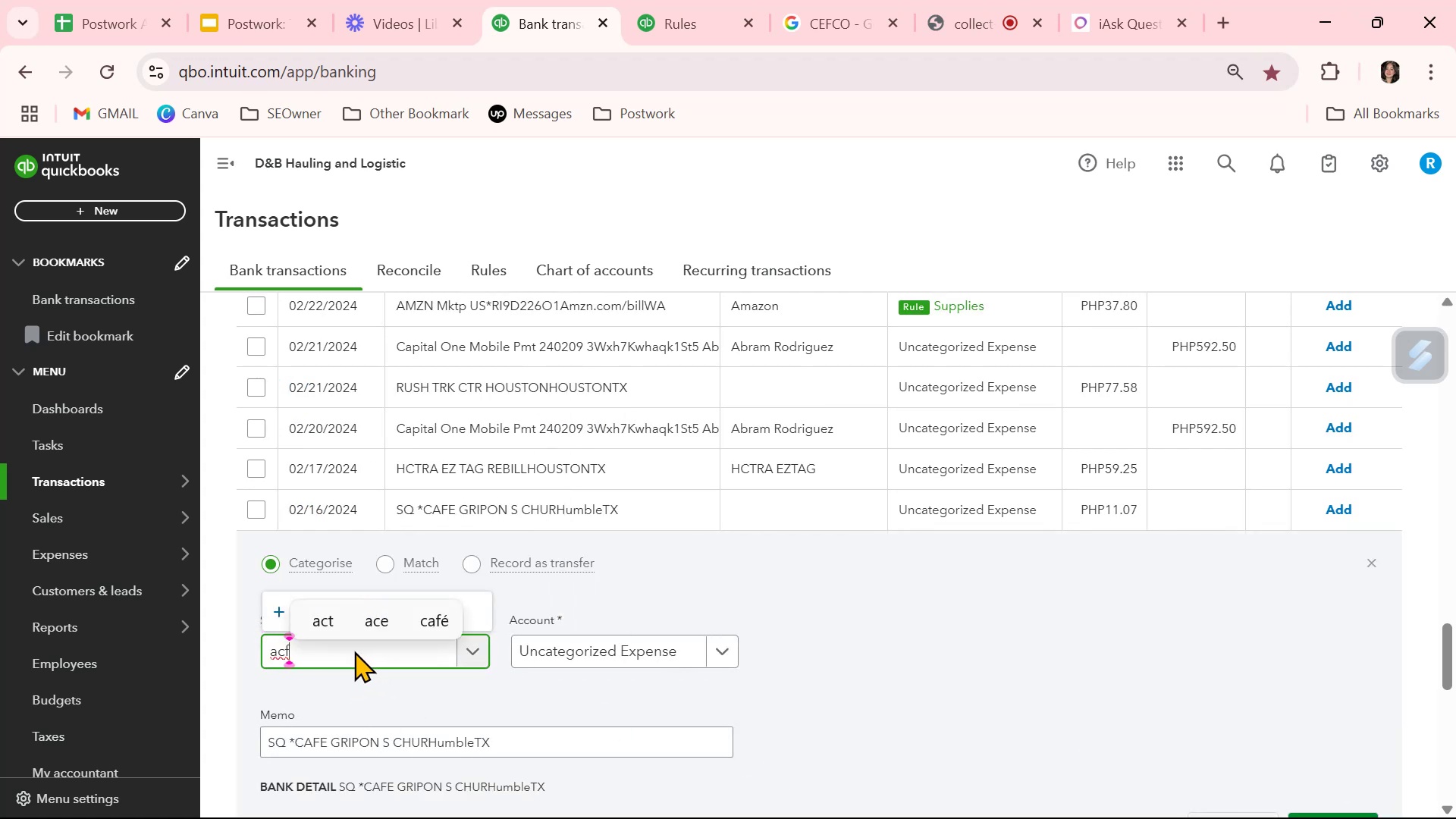 
double_click([354, 651])
 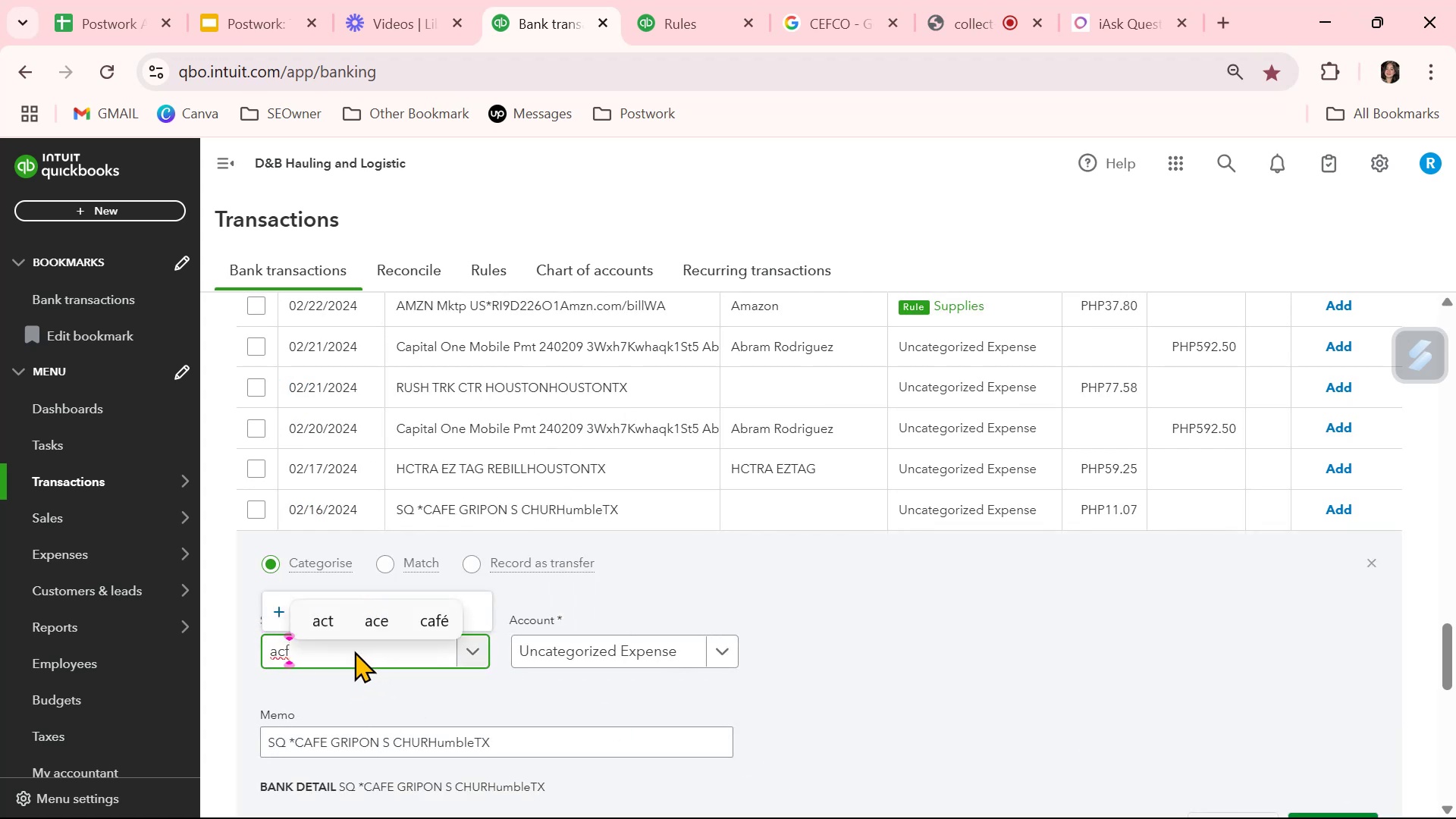 
triple_click([354, 651])
 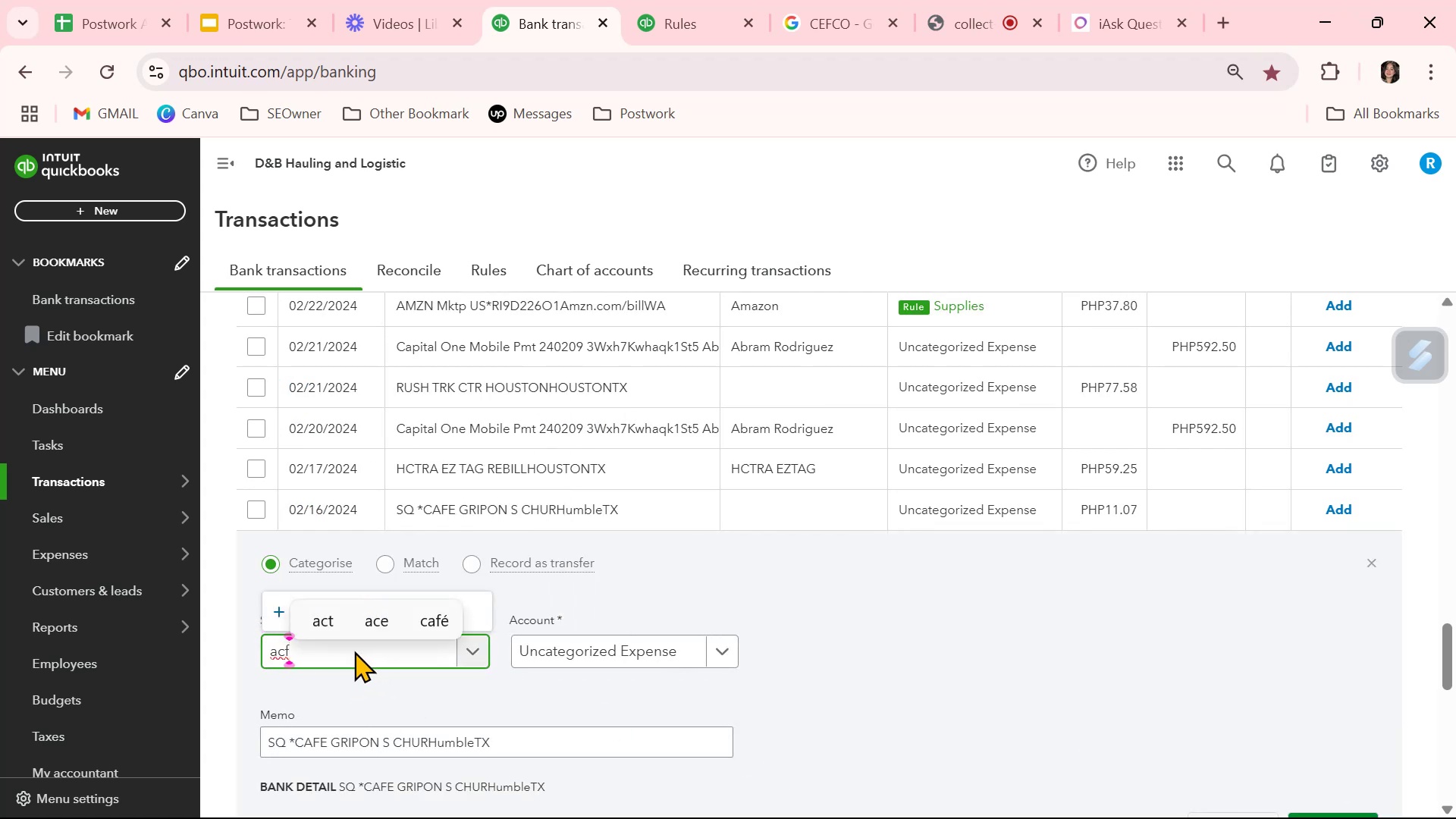 
triple_click([354, 651])
 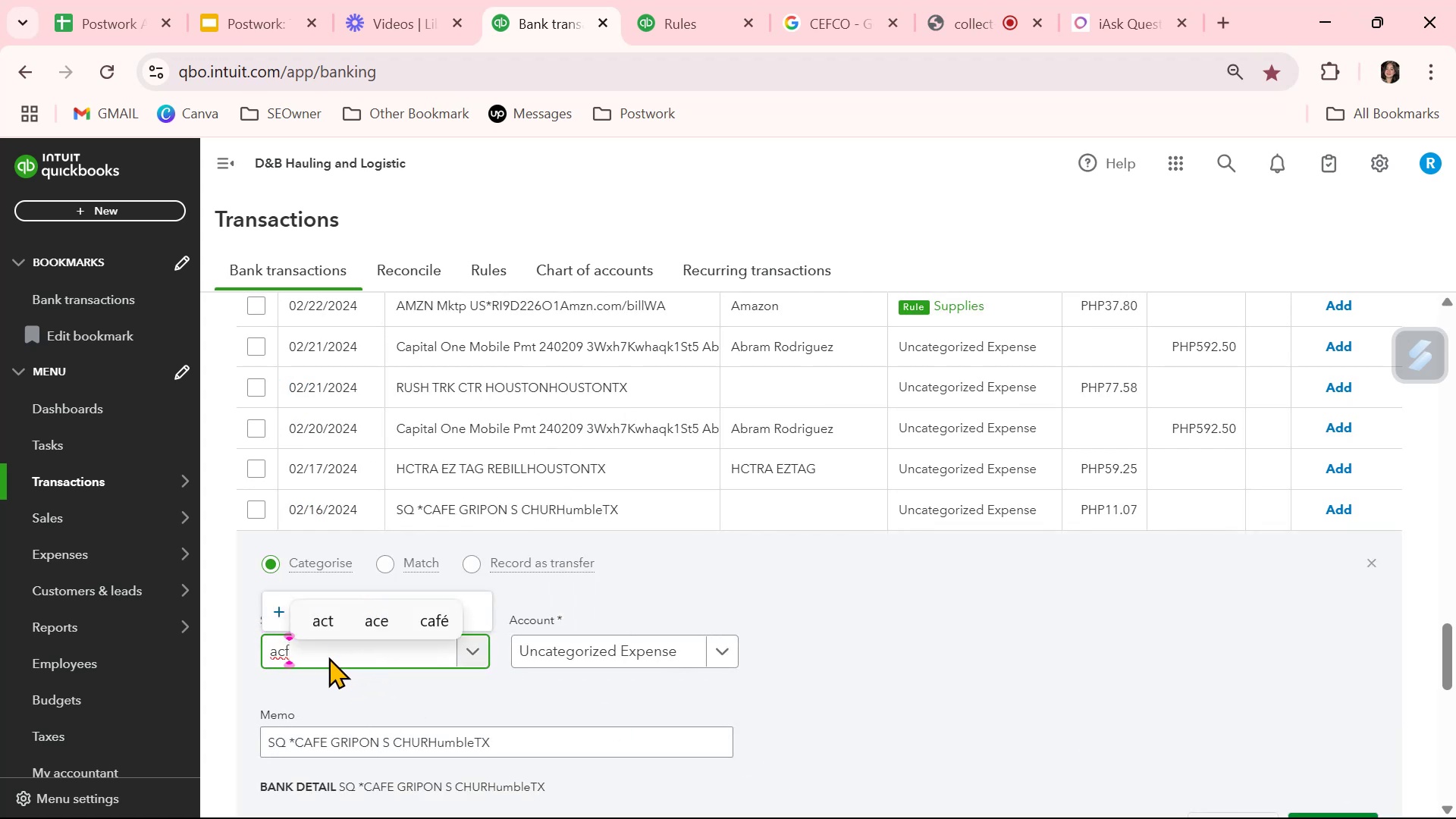 
key(Backspace)
key(Backspace)
key(Backspace)
key(Backspace)
key(Backspace)
type(cafe)
 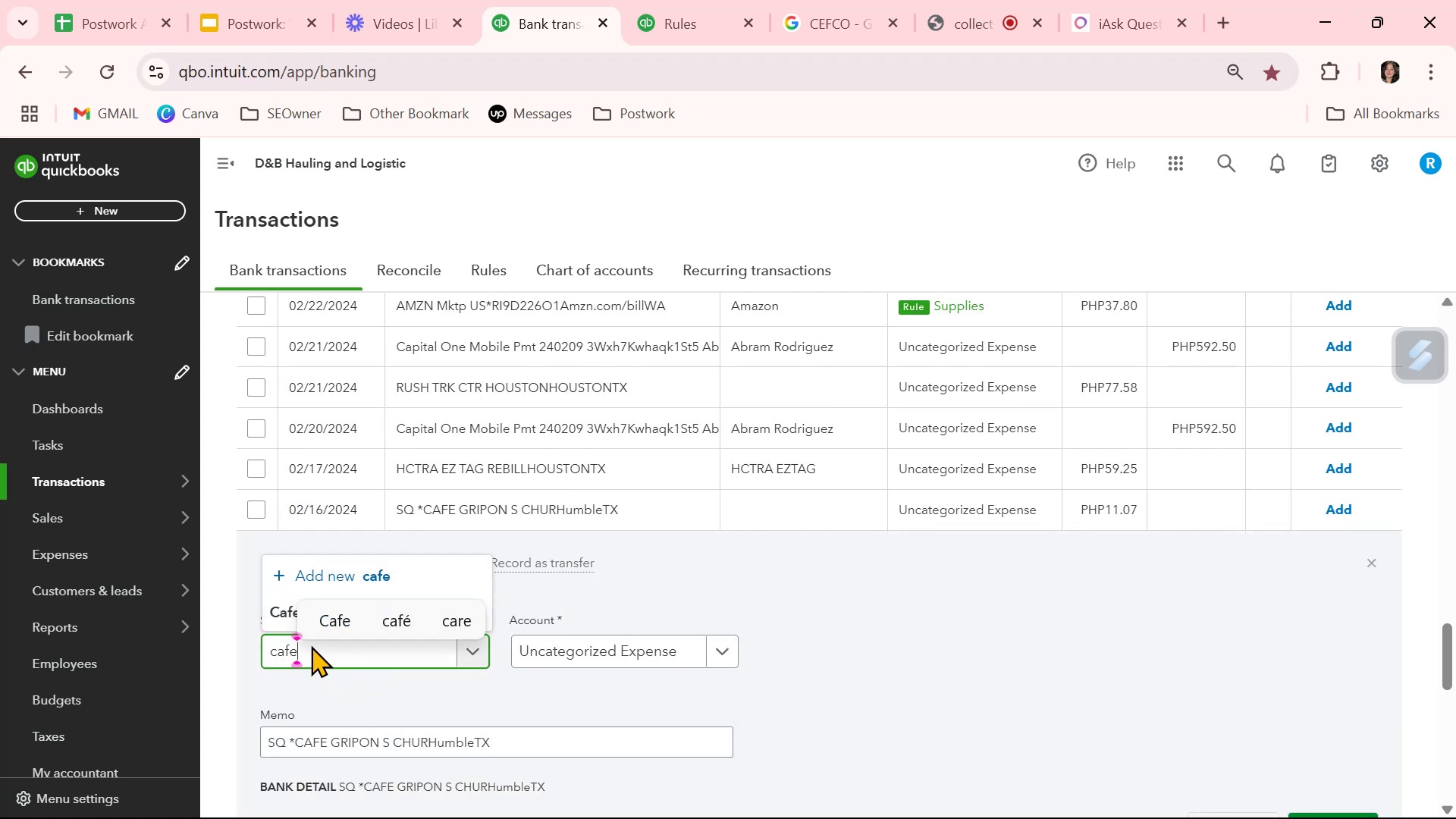 
left_click([270, 612])
 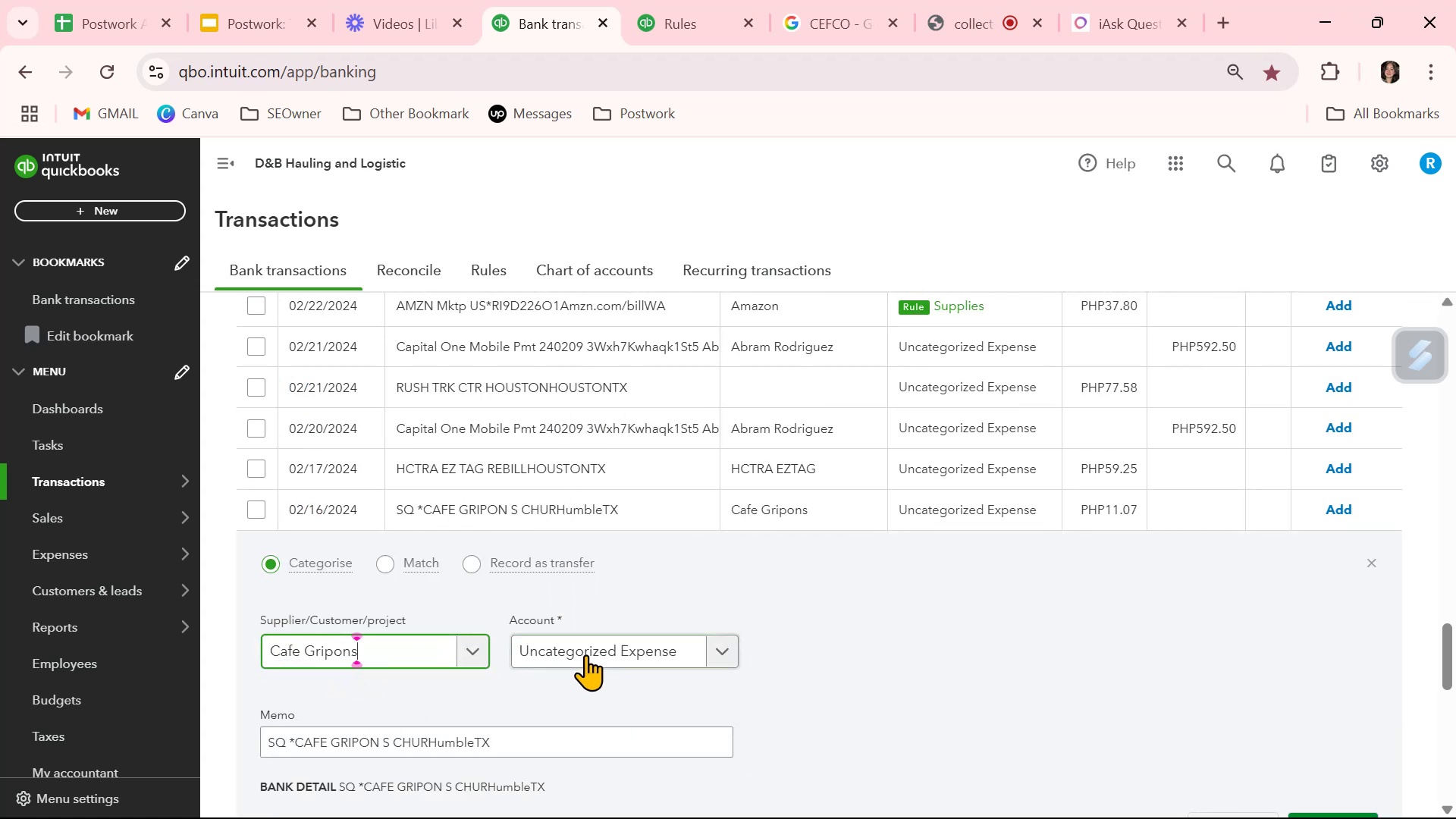 
left_click([593, 657])
 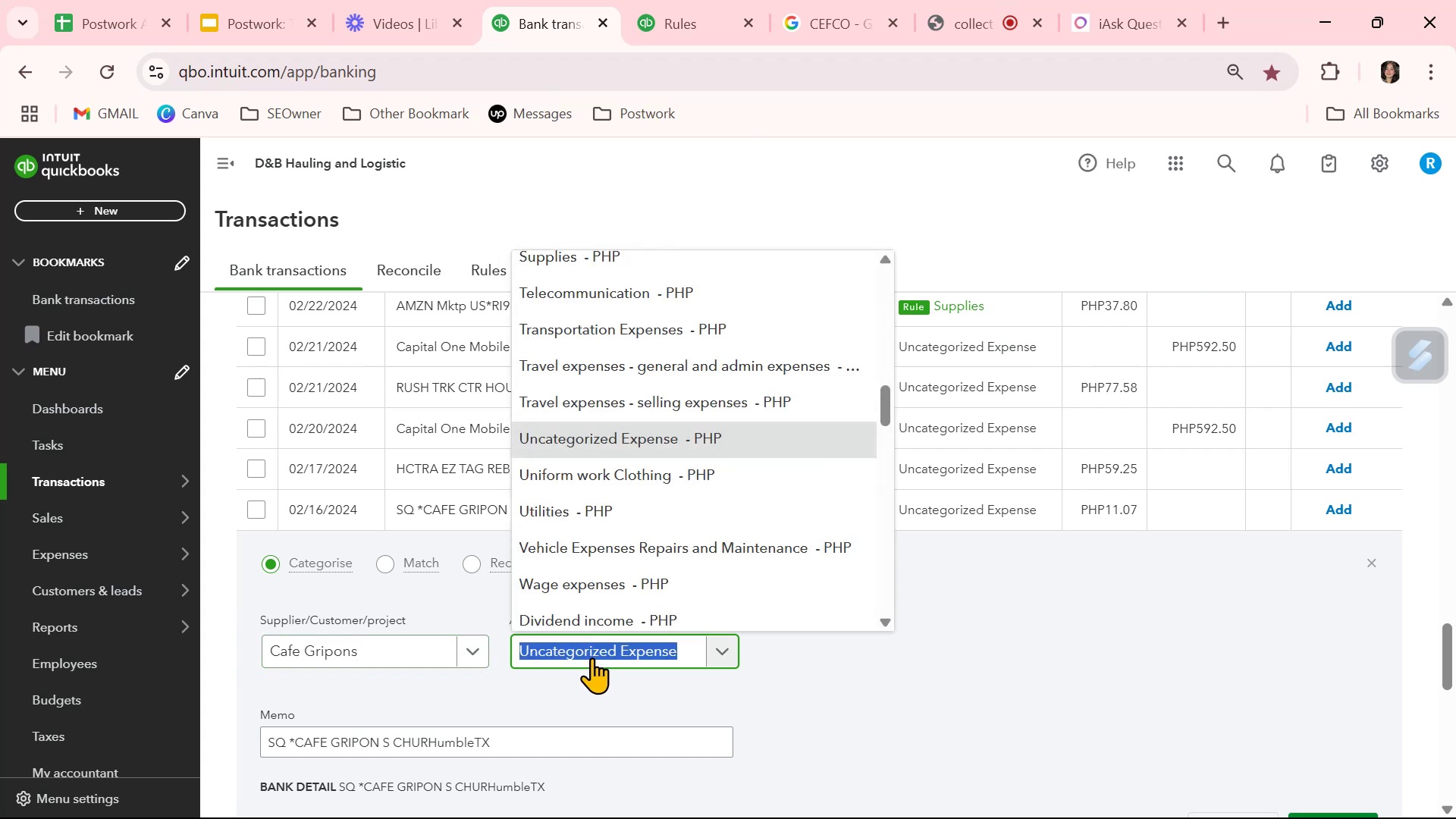 
type(meal)
 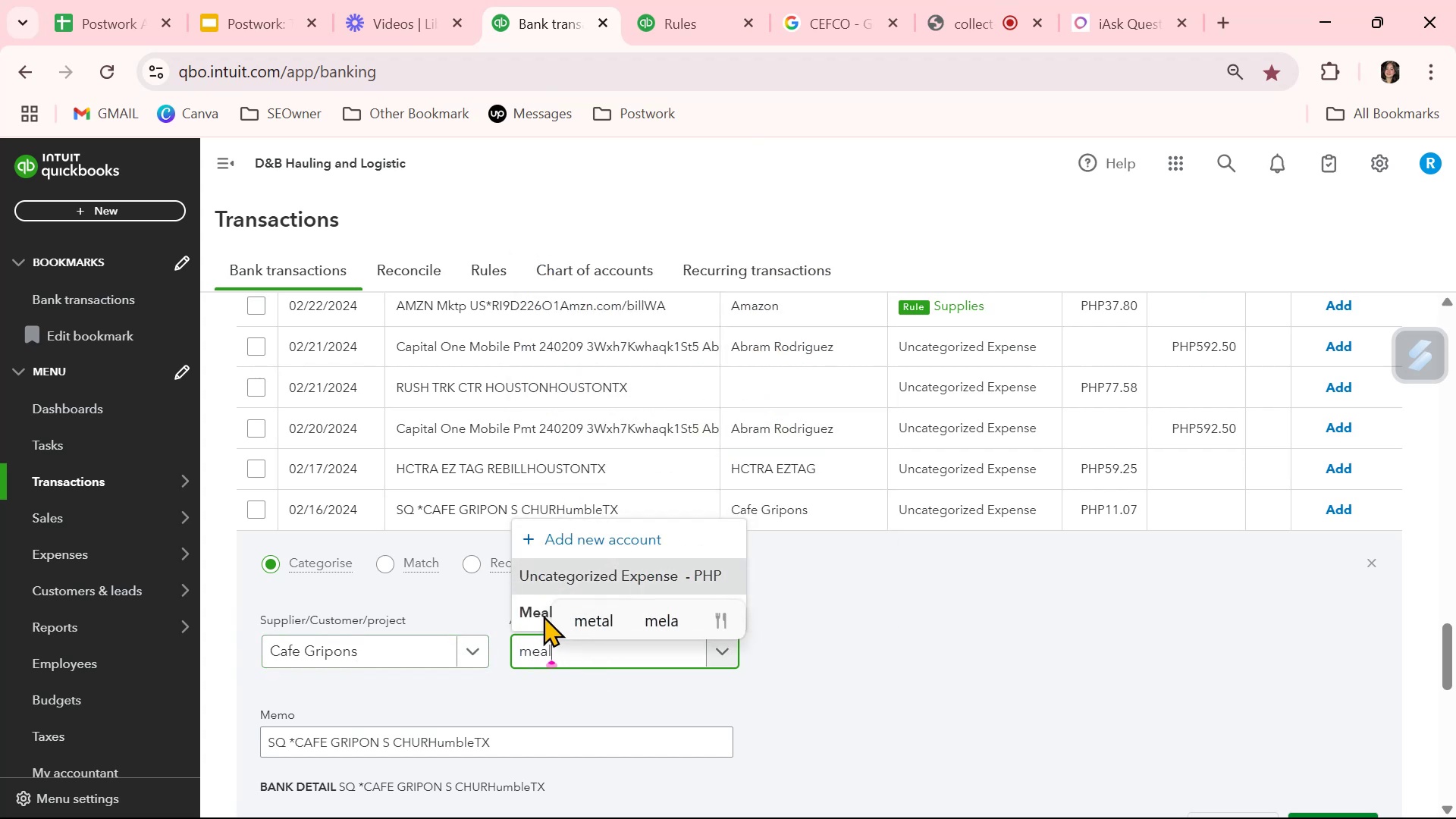 
left_click([529, 616])
 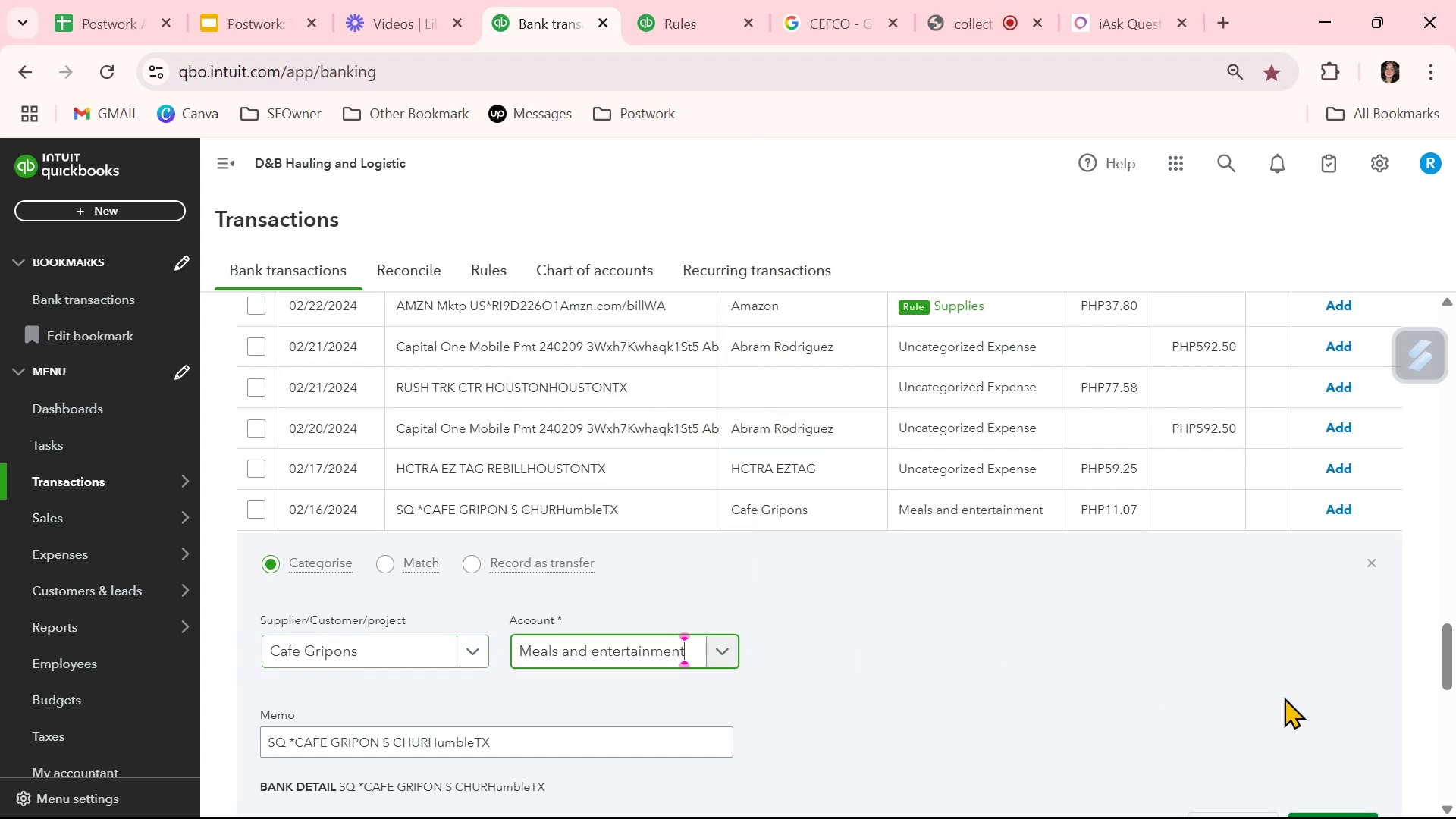 
scroll: coordinate [1323, 698], scroll_direction: down, amount: 1.0
 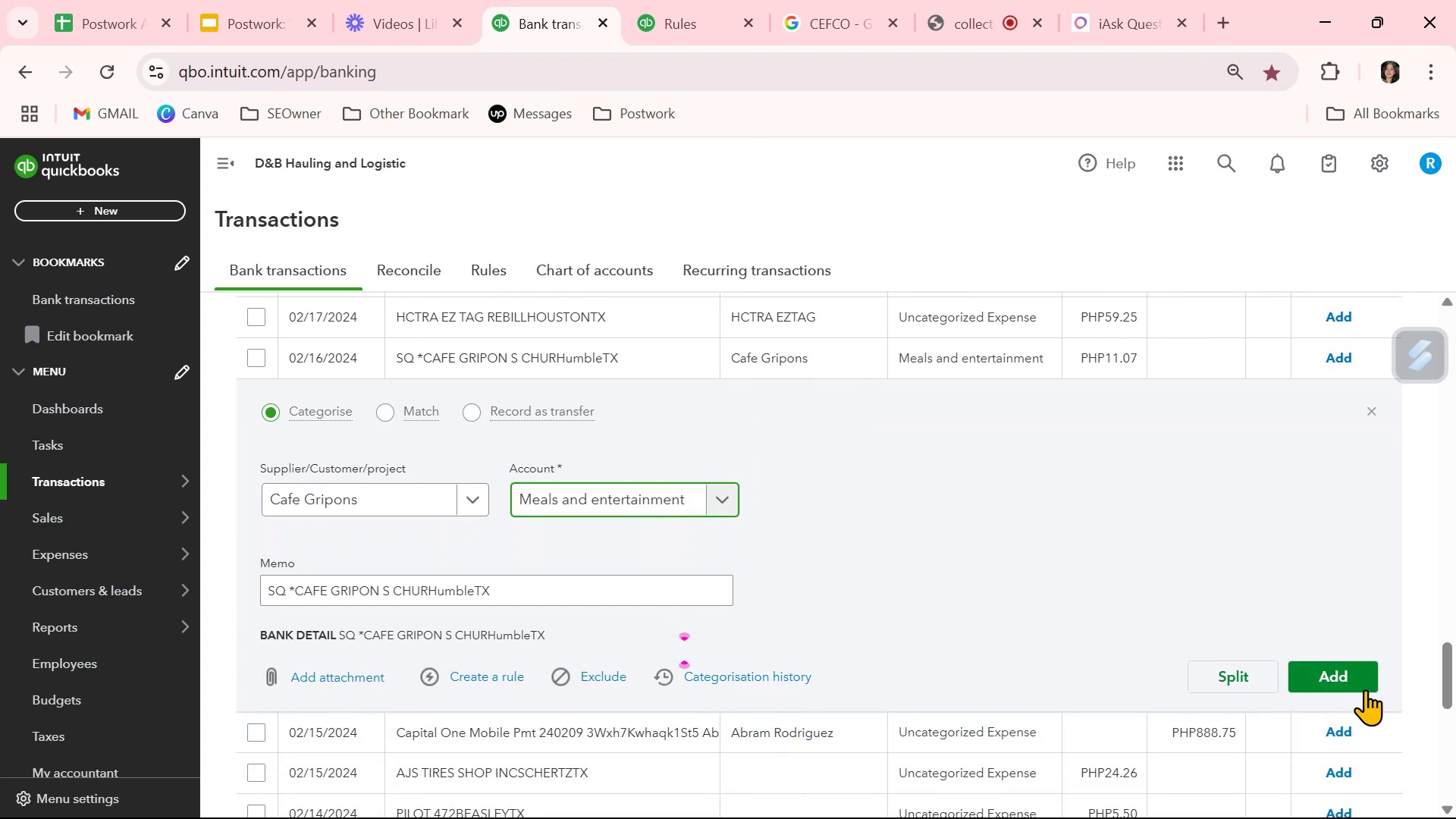 
left_click([1356, 679])
 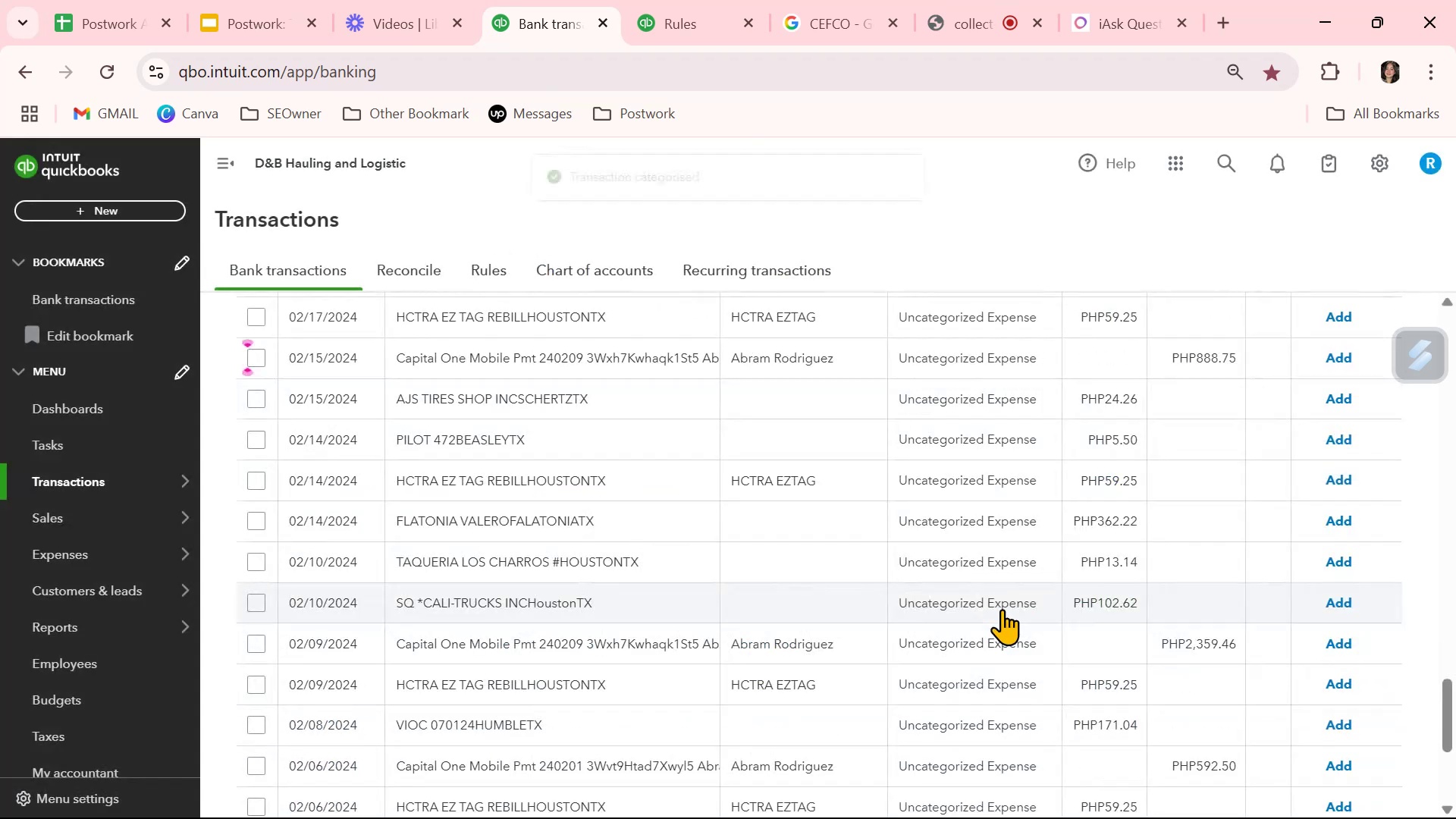 
scroll: coordinate [1002, 609], scroll_direction: up, amount: 19.0
 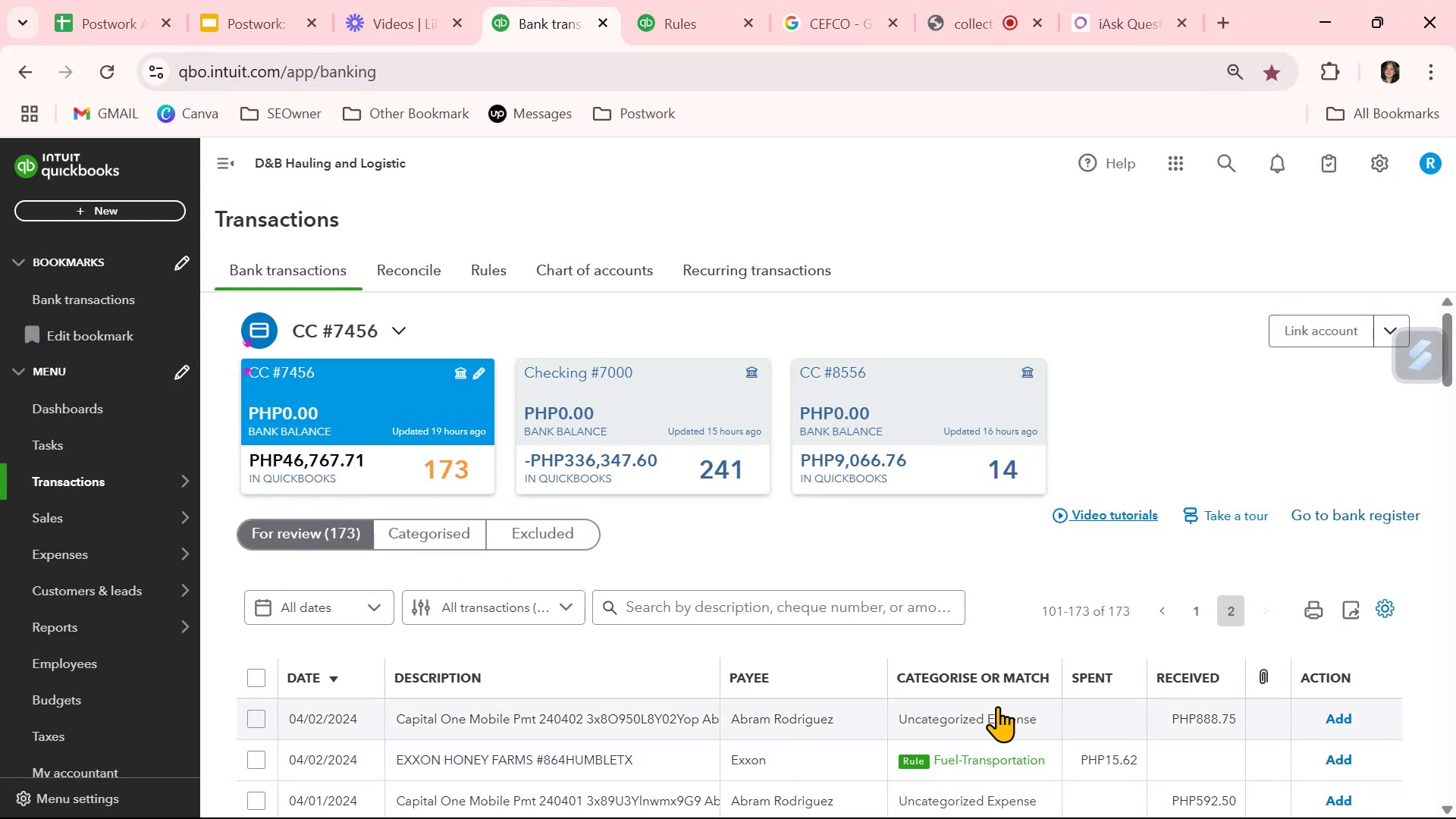 
wait(6.75)
 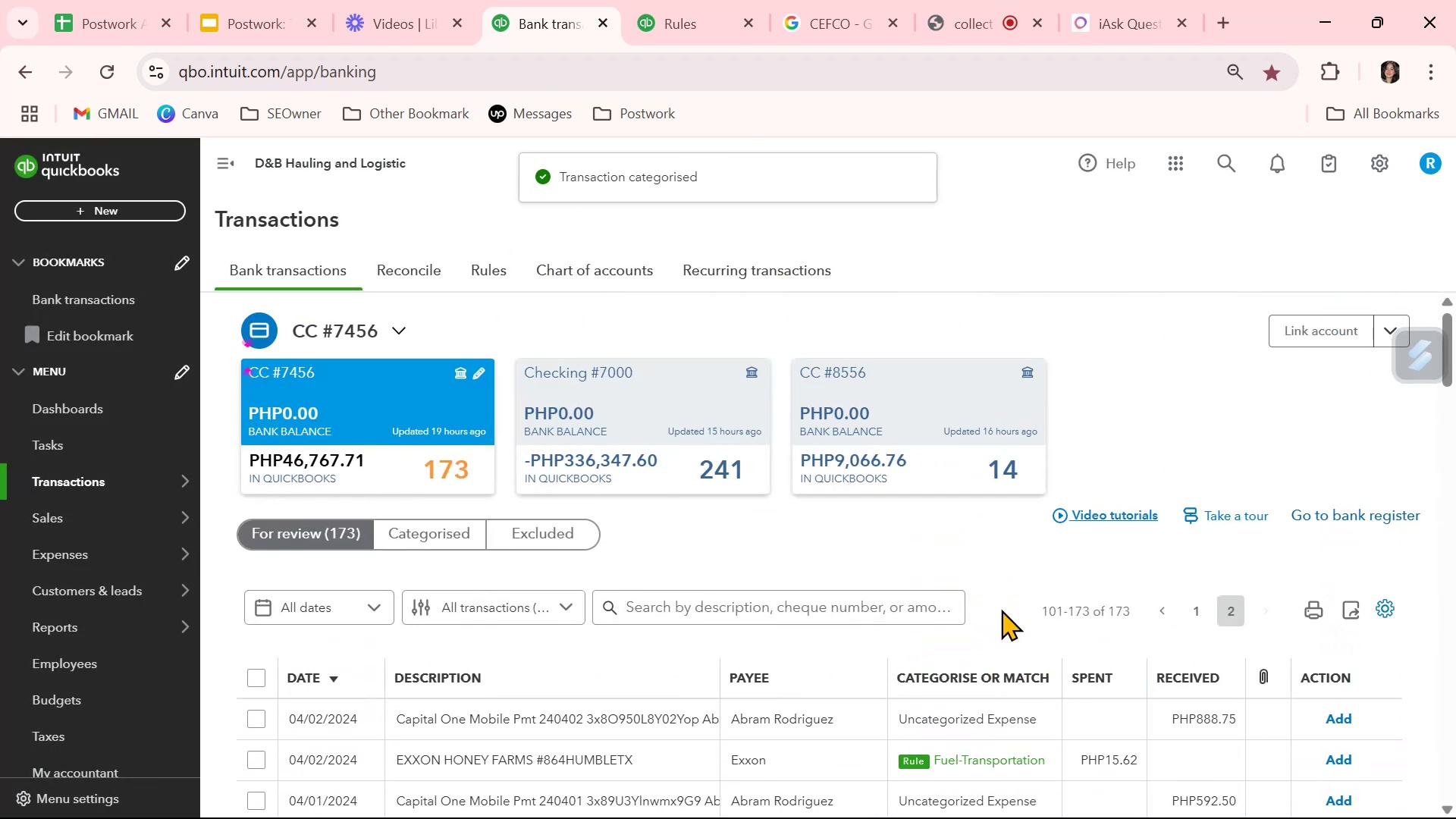 
scroll: coordinate [997, 706], scroll_direction: down, amount: 3.0
 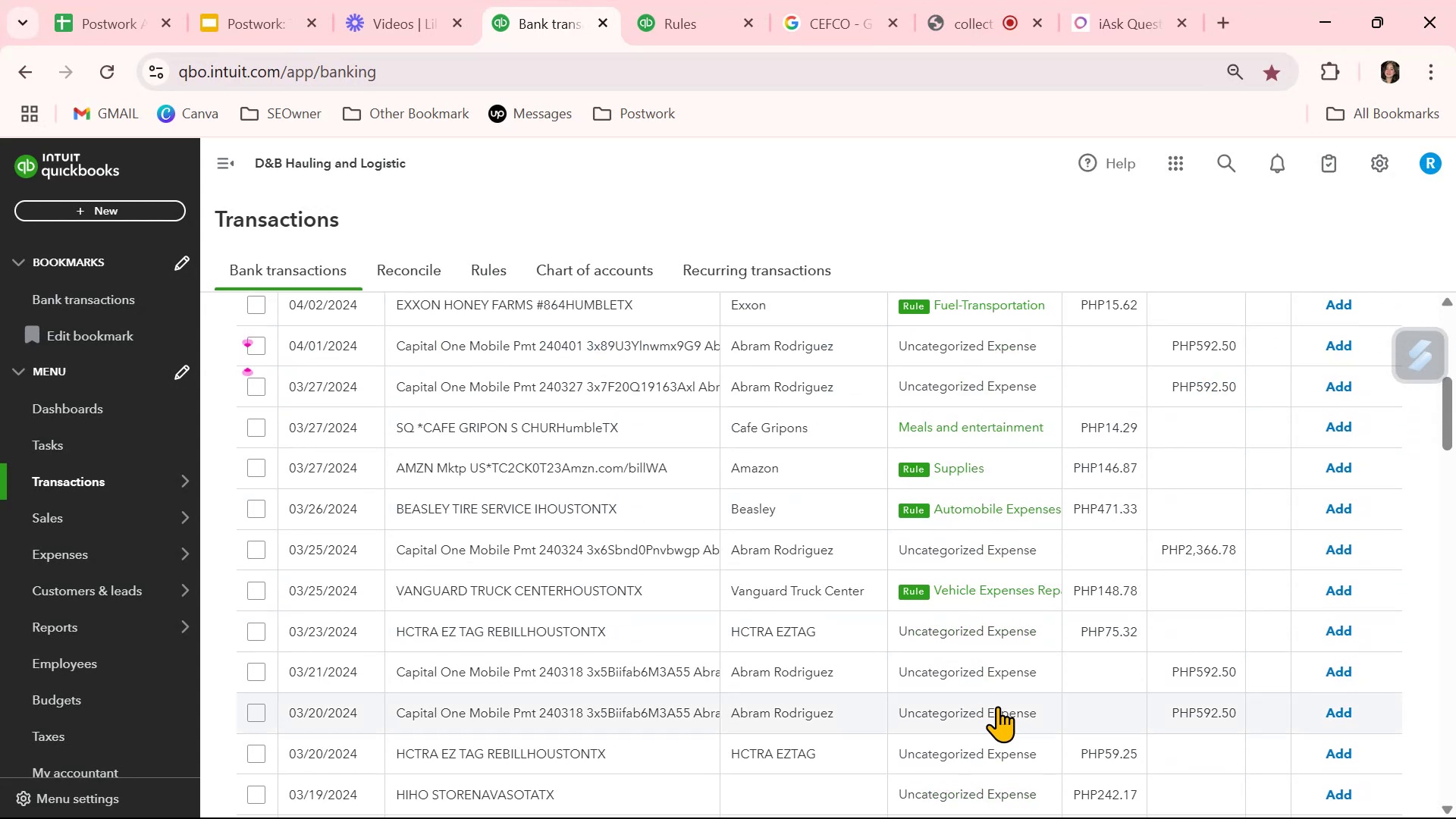 
scroll: coordinate [997, 706], scroll_direction: up, amount: 4.0
 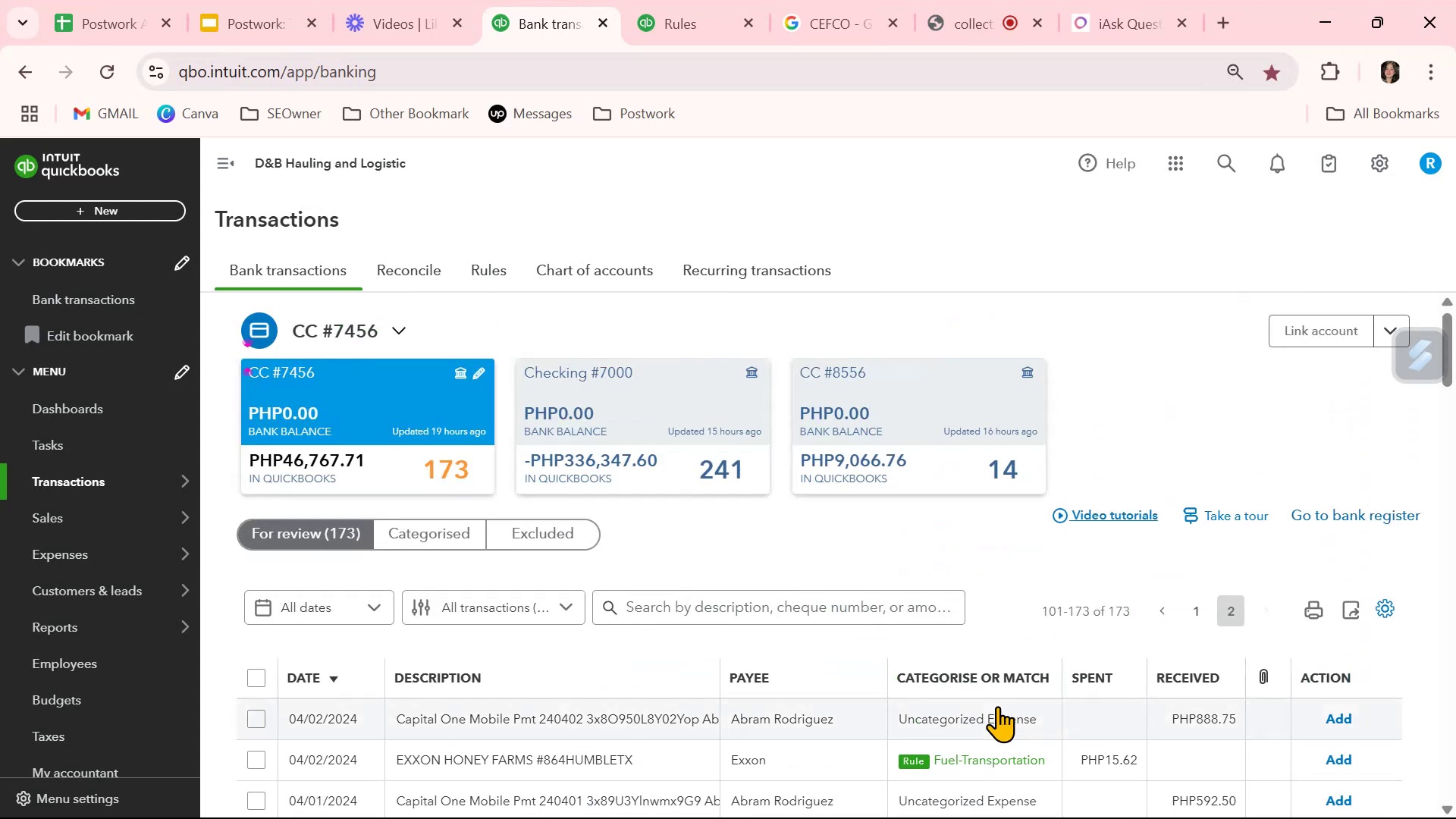 
scroll: coordinate [997, 706], scroll_direction: down, amount: 2.0
 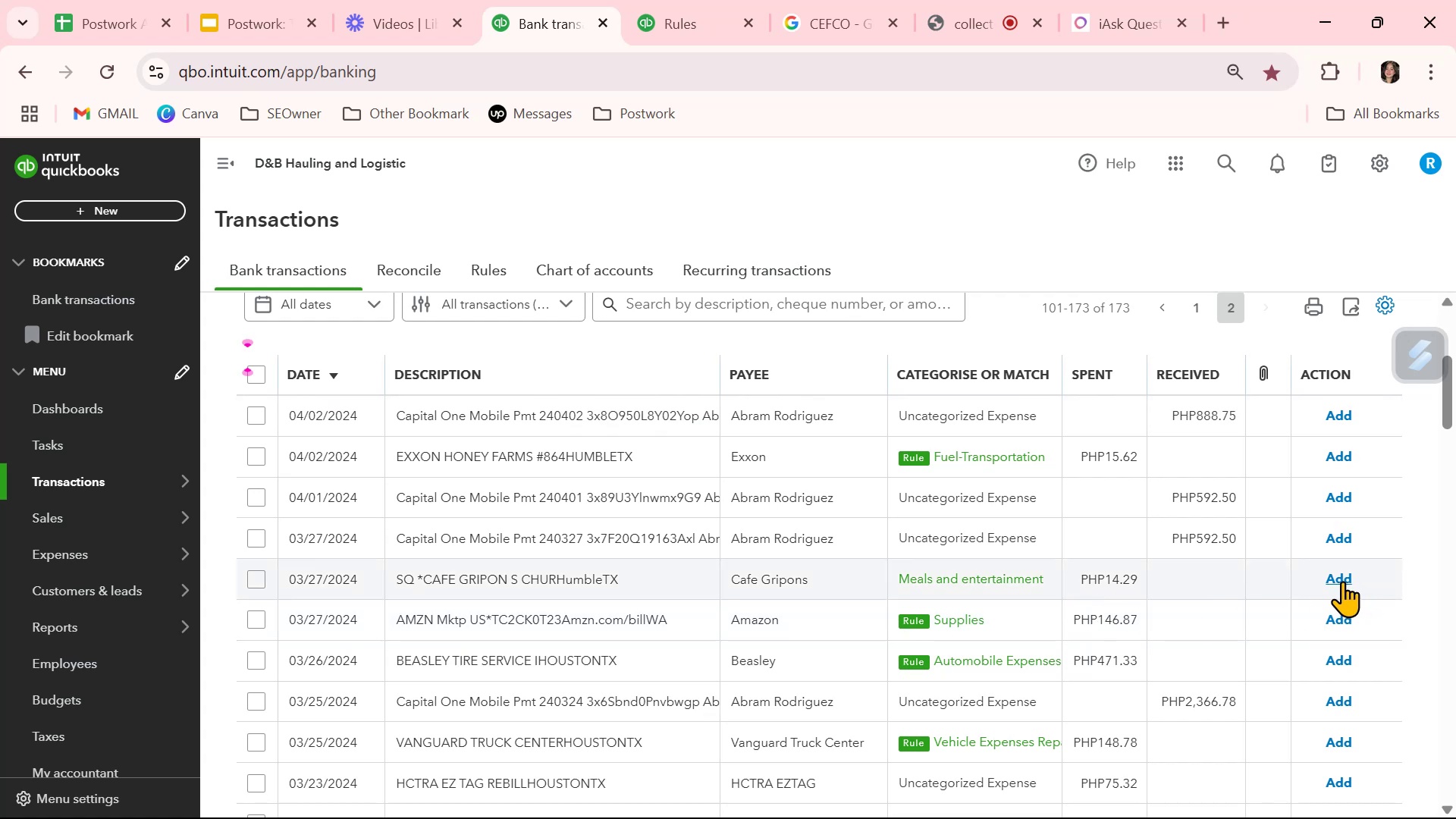 
wait(6.64)
 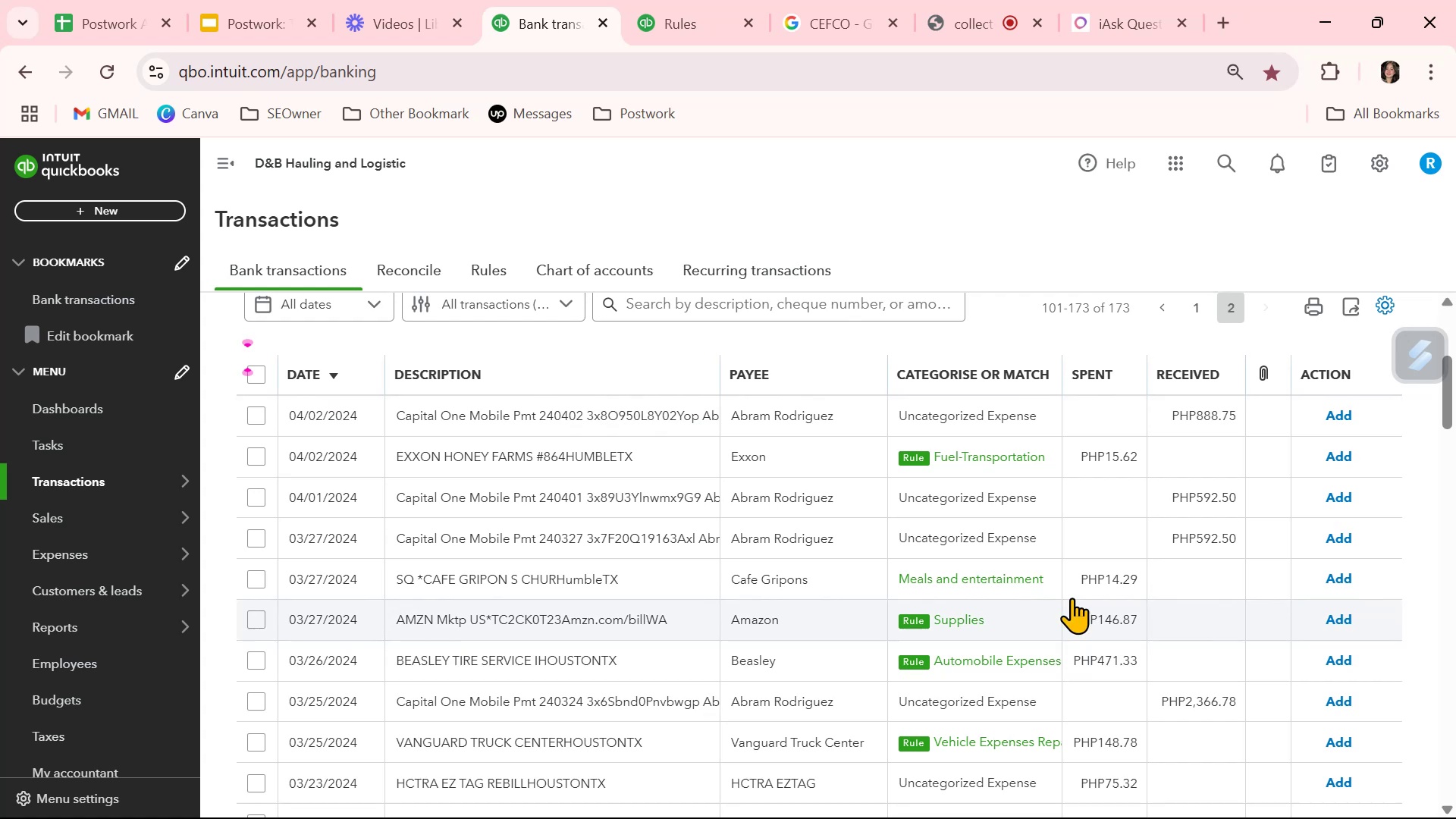 
left_click([790, 581])
 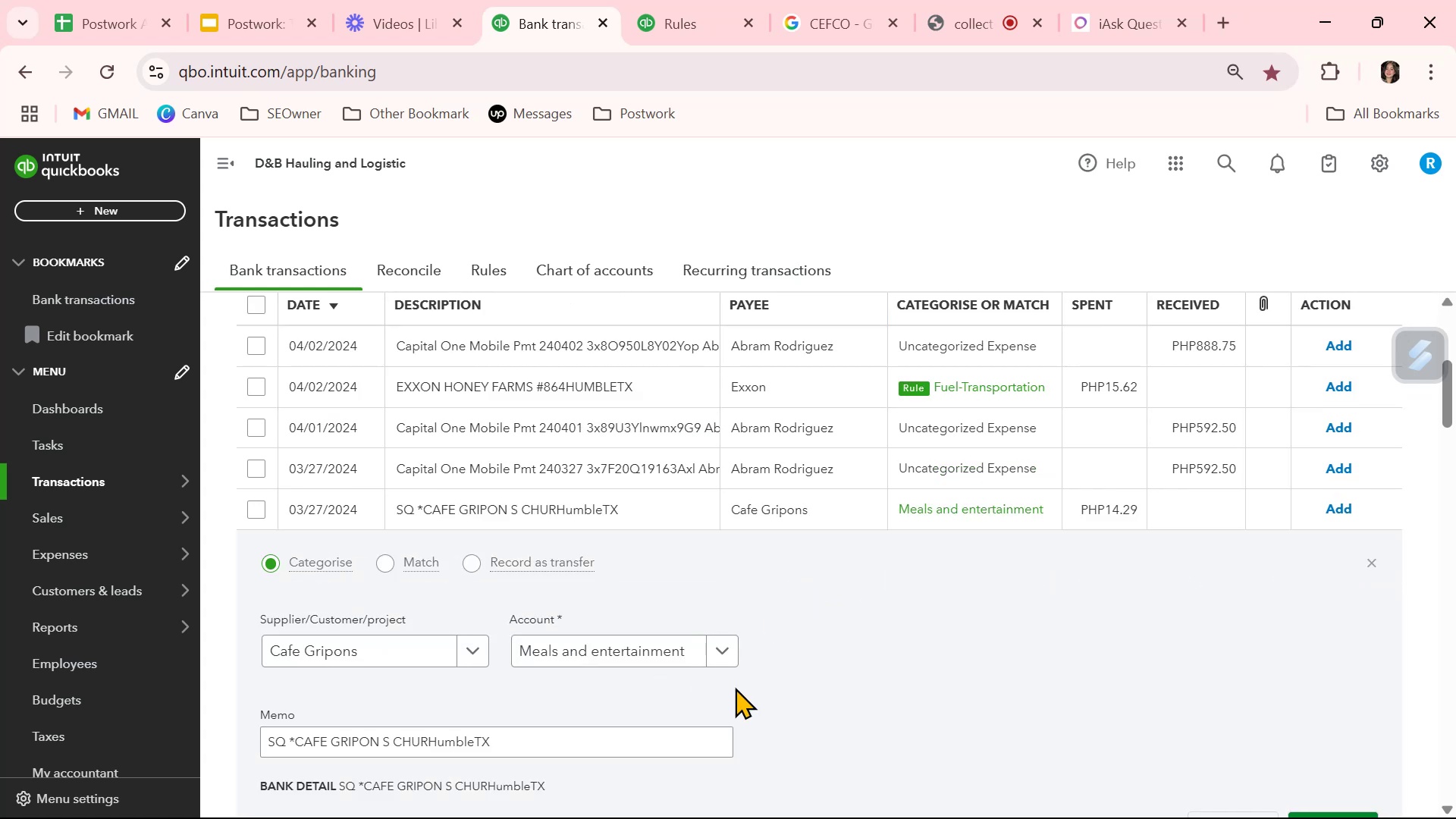 
scroll: coordinate [937, 710], scroll_direction: down, amount: 1.0
 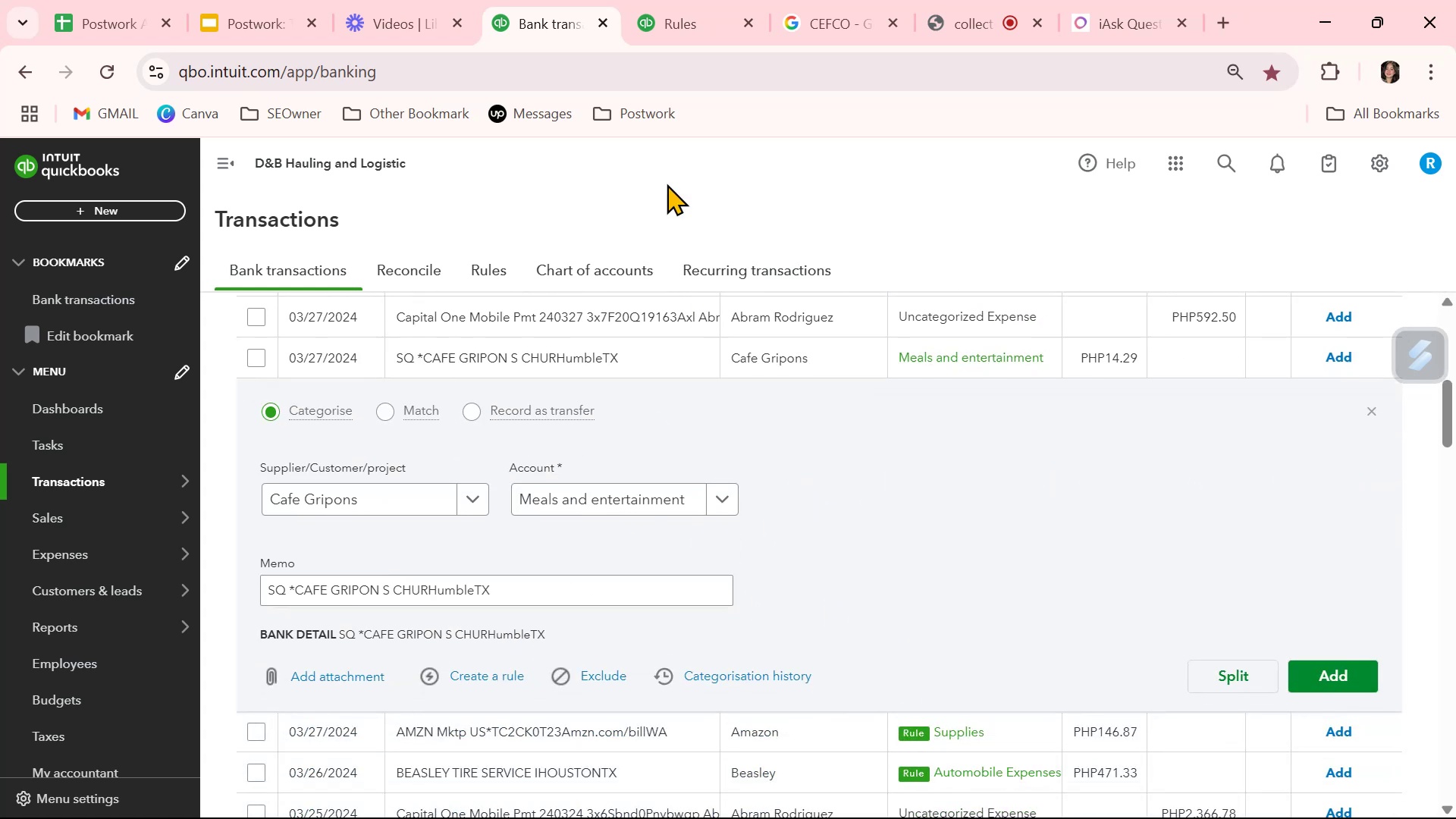 
left_click([683, 36])
 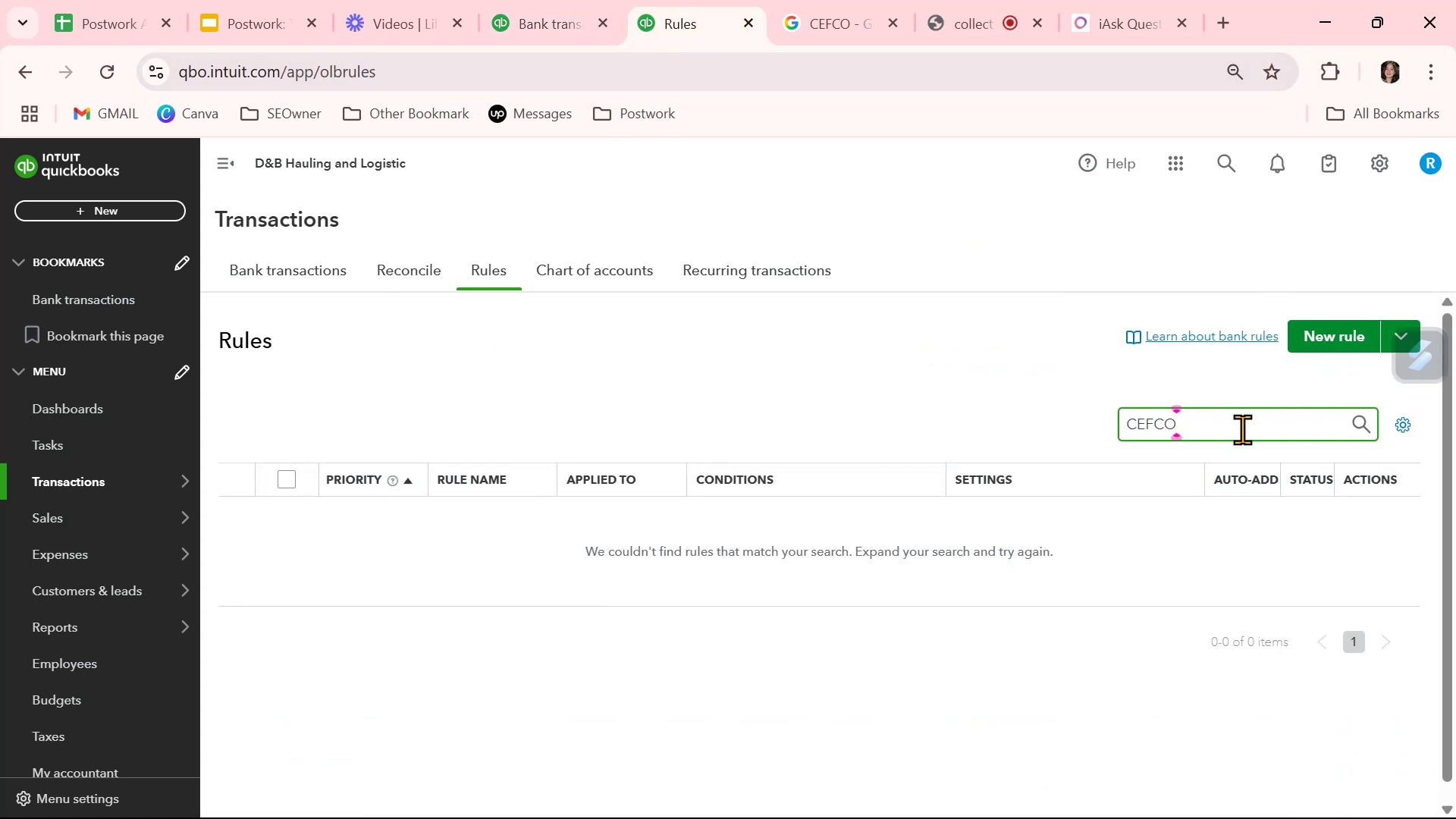 
double_click([1242, 429])
 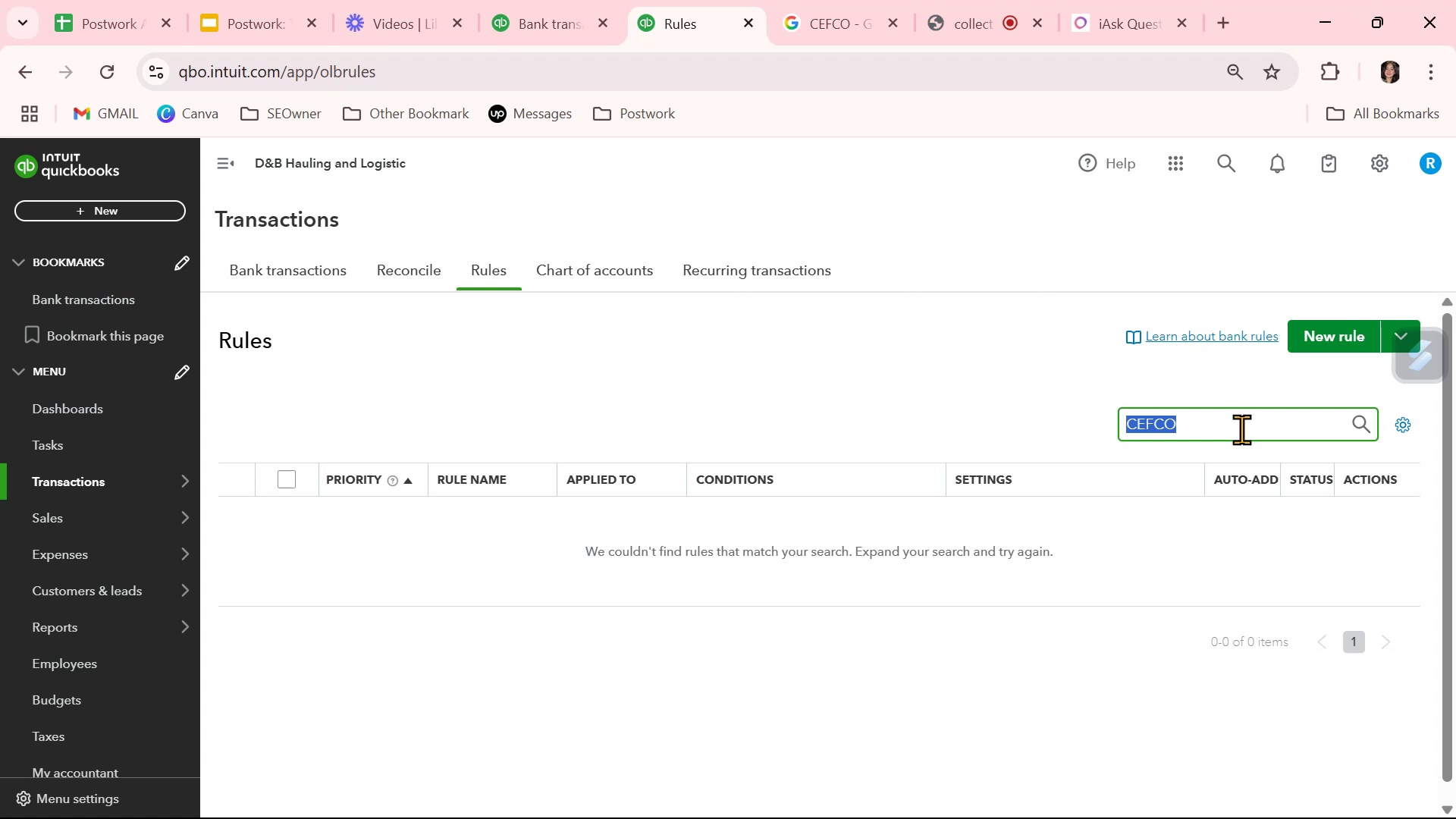 
type(cafe )
 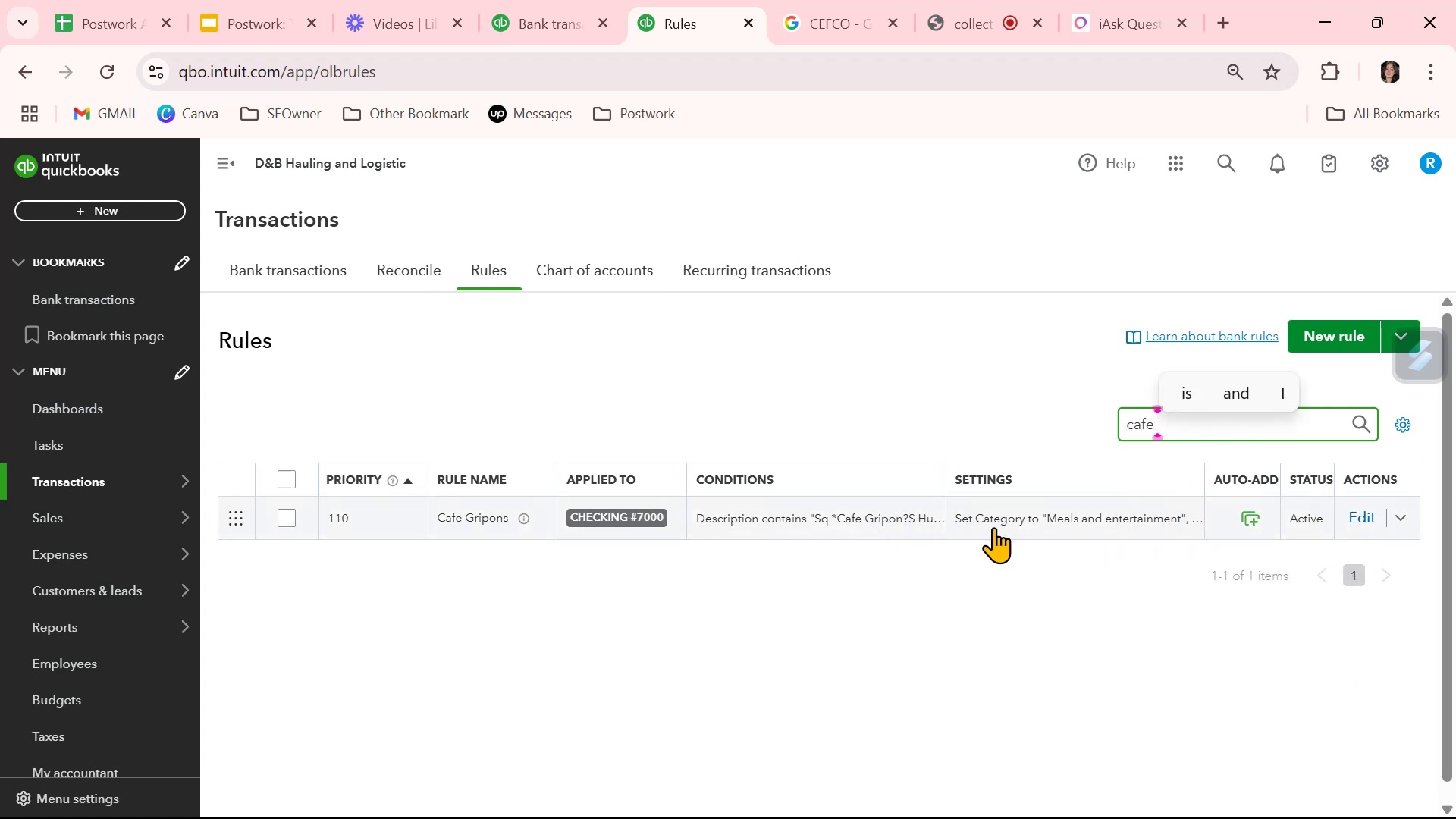 
wait(7.06)
 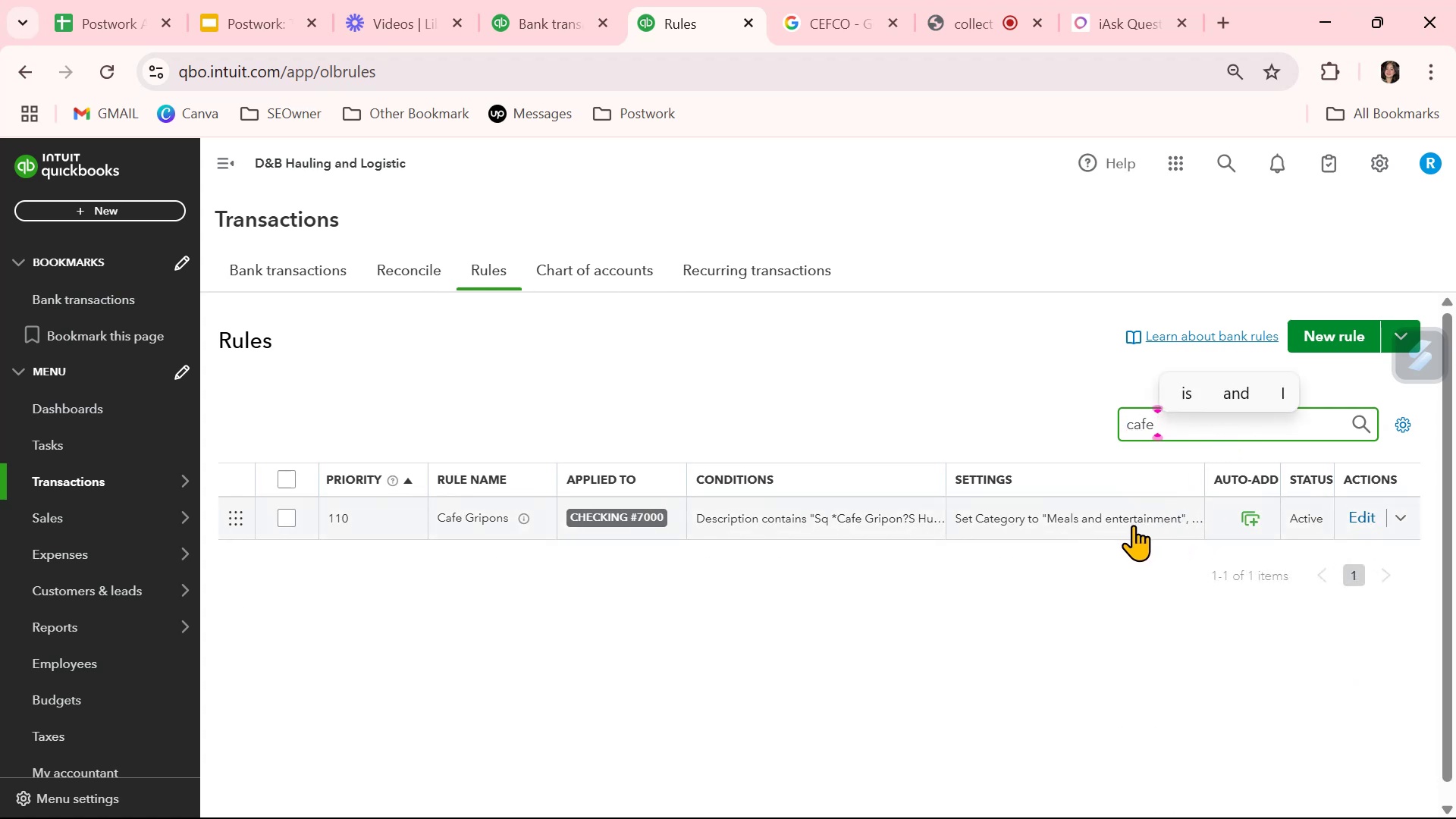 
left_click([1359, 523])
 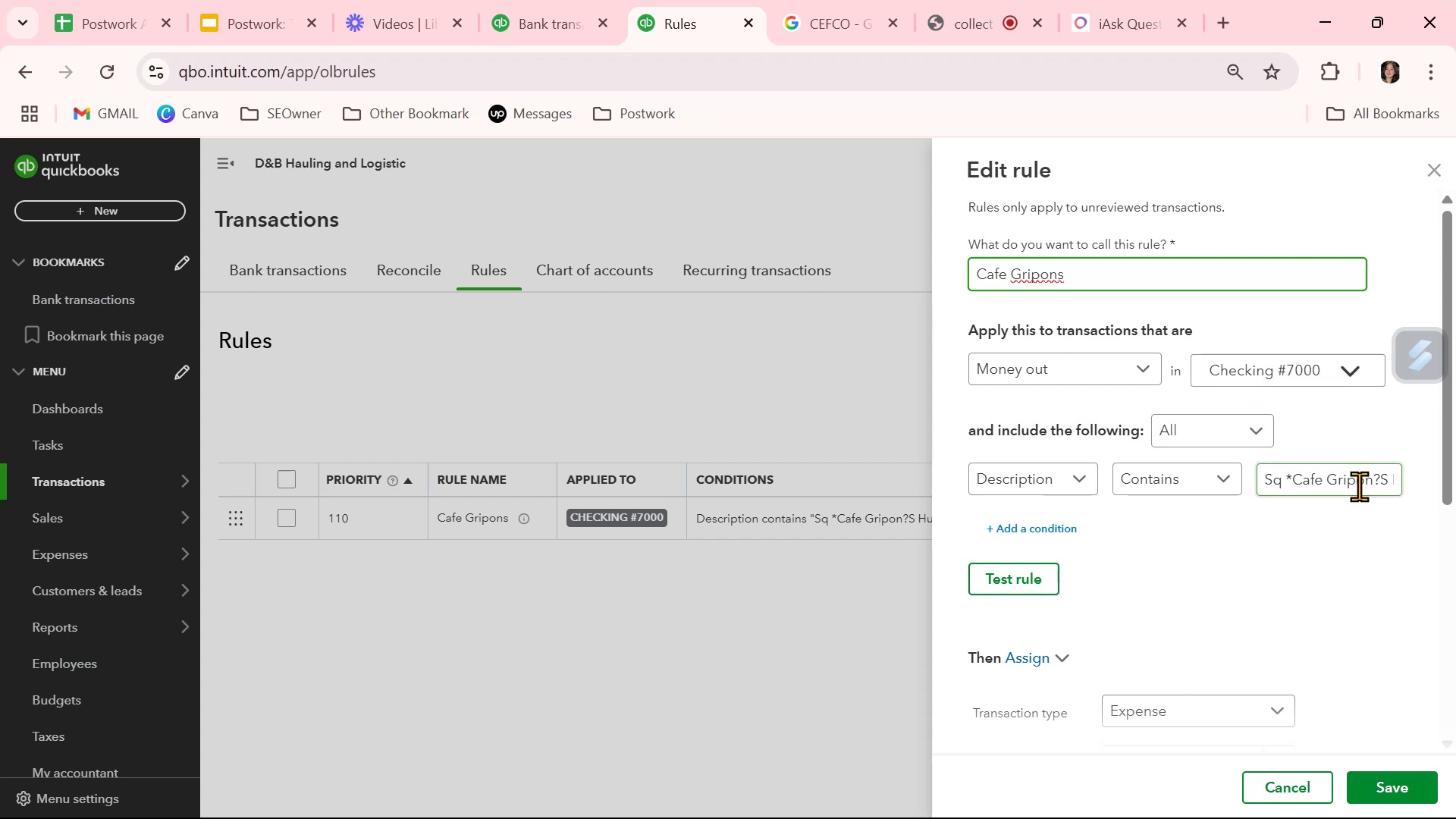 
left_click_drag(start_coordinate=[1294, 479], to_coordinate=[1233, 485])
 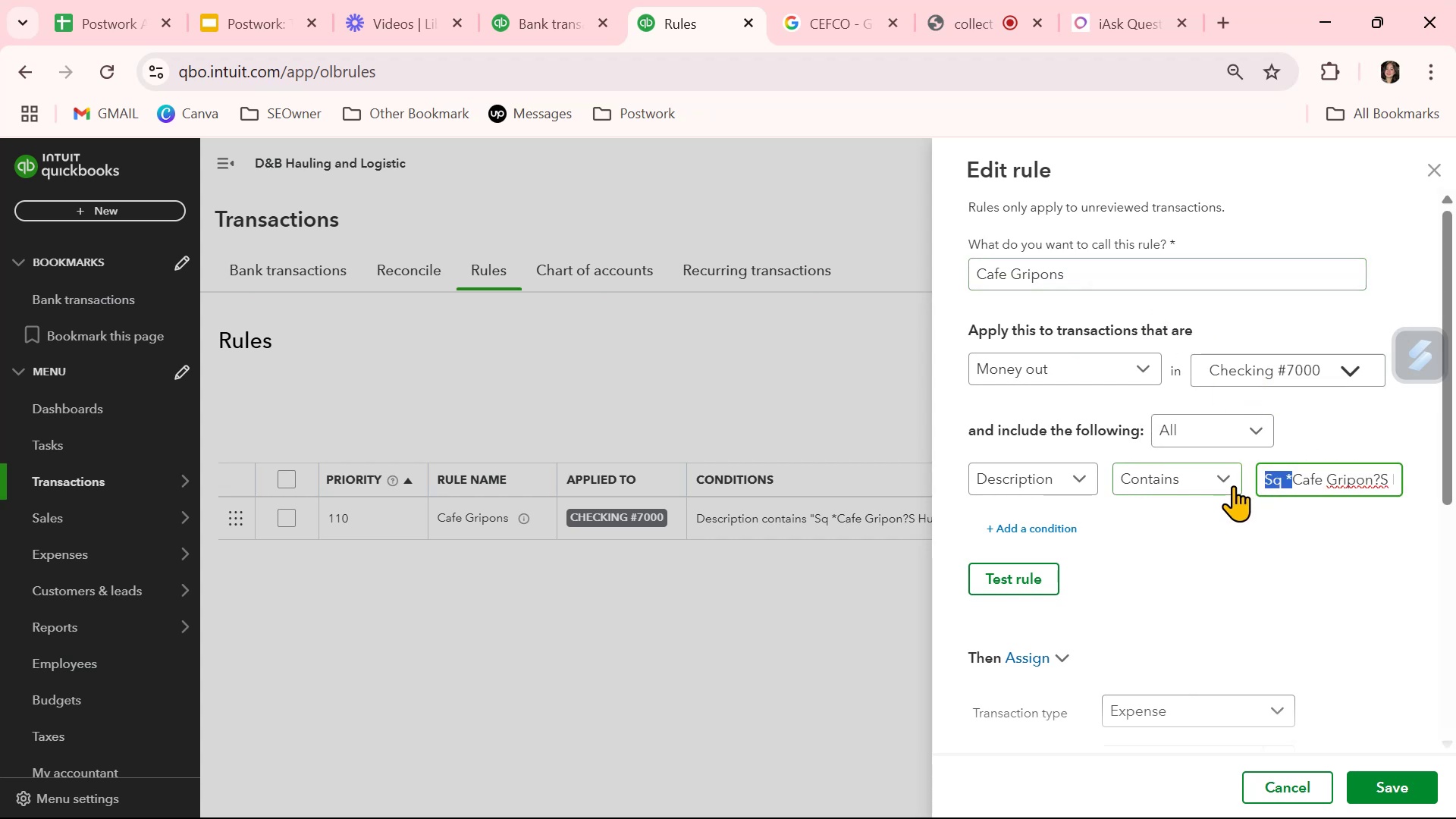 
key(Backspace)
 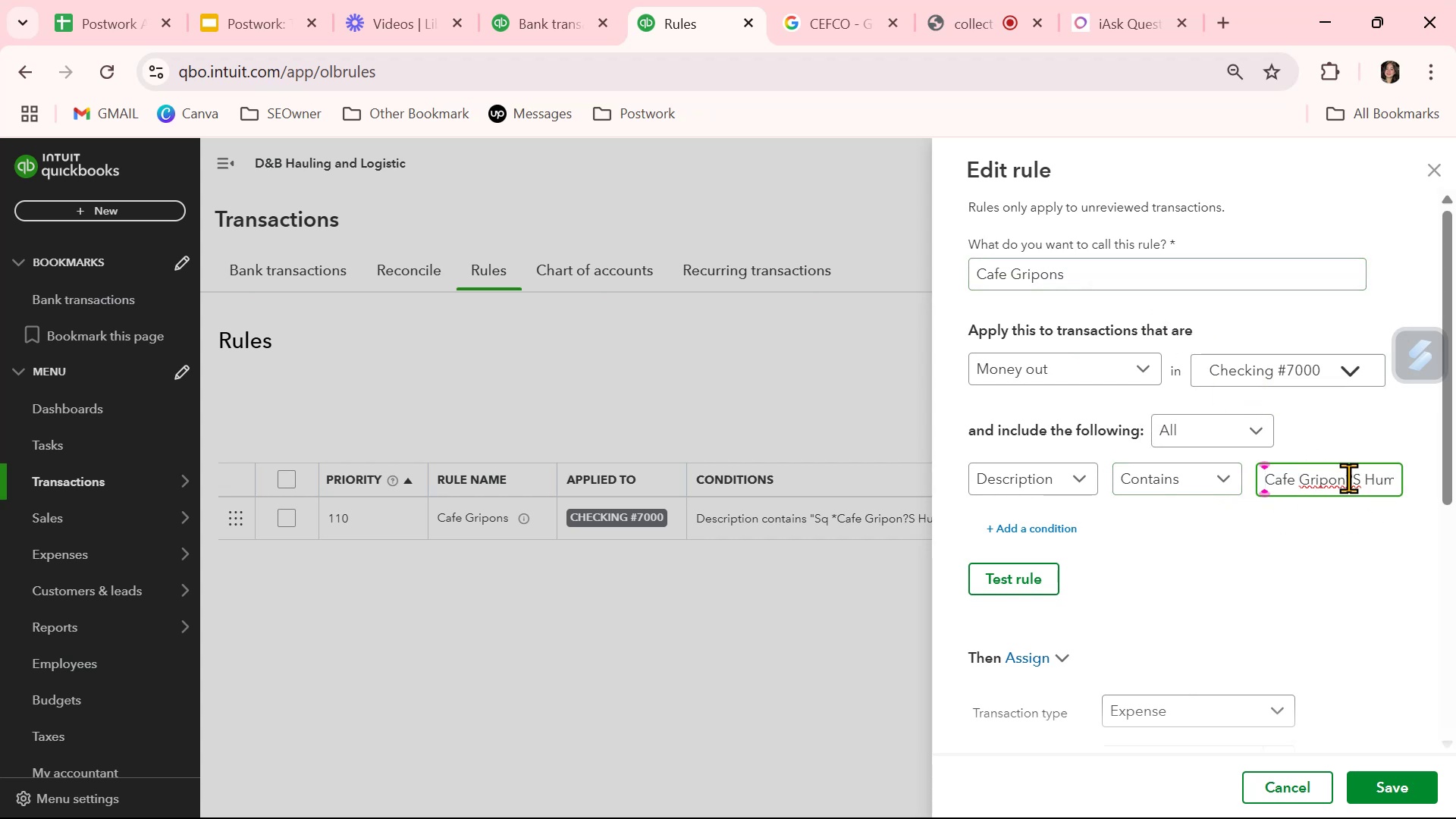 
left_click_drag(start_coordinate=[1346, 478], to_coordinate=[1446, 484])
 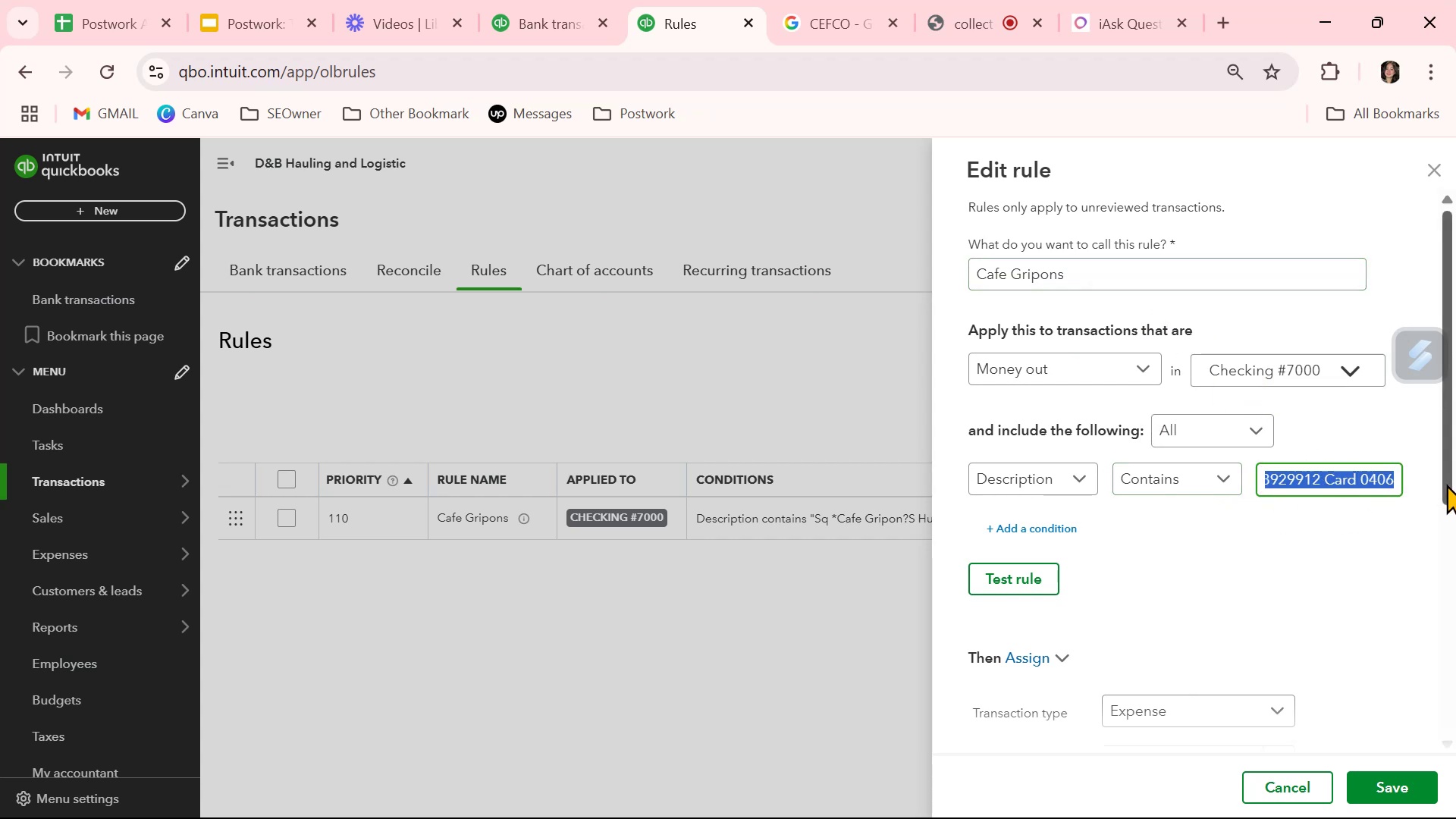 
key(Backspace)
 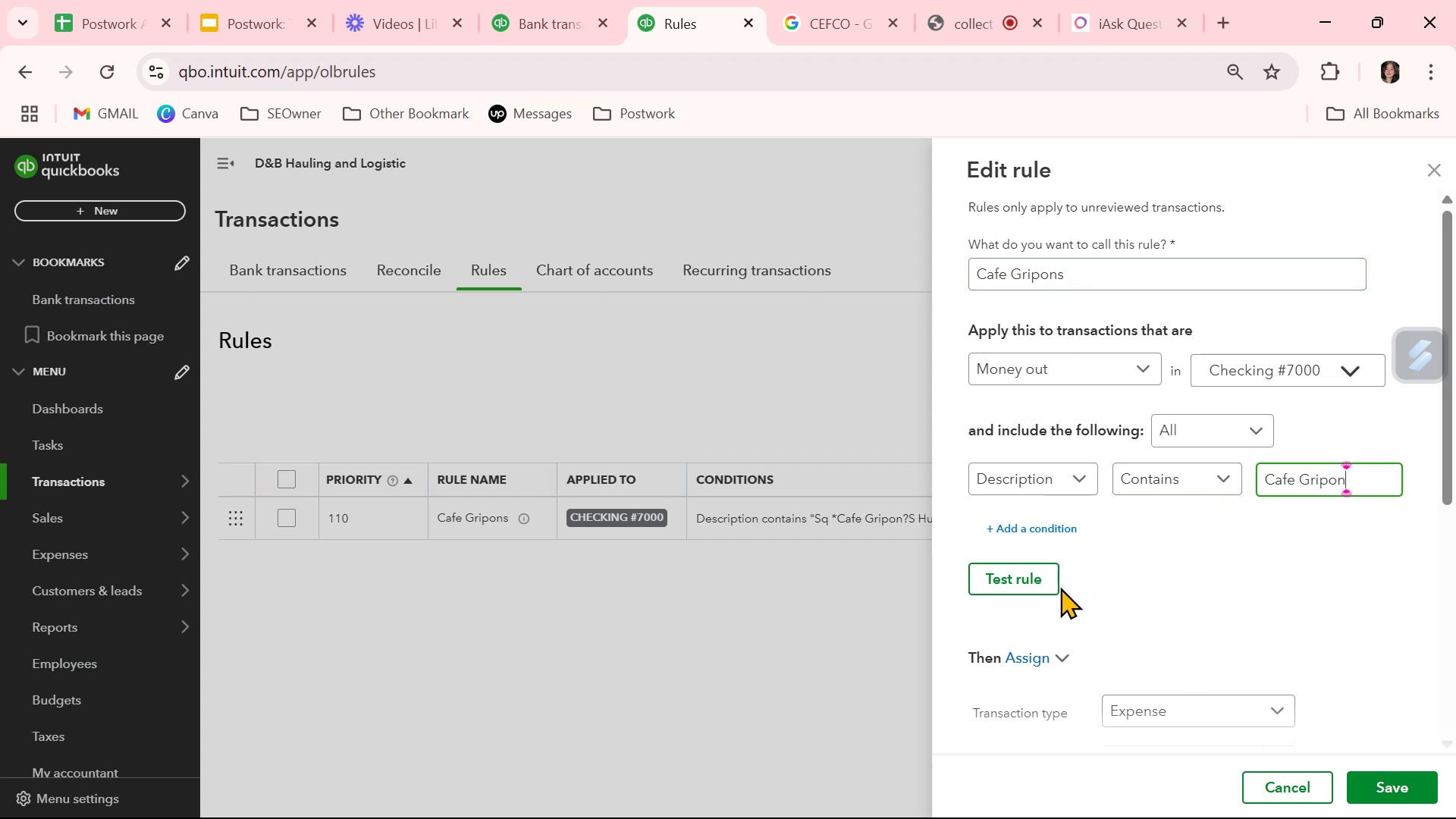 
left_click([1043, 584])
 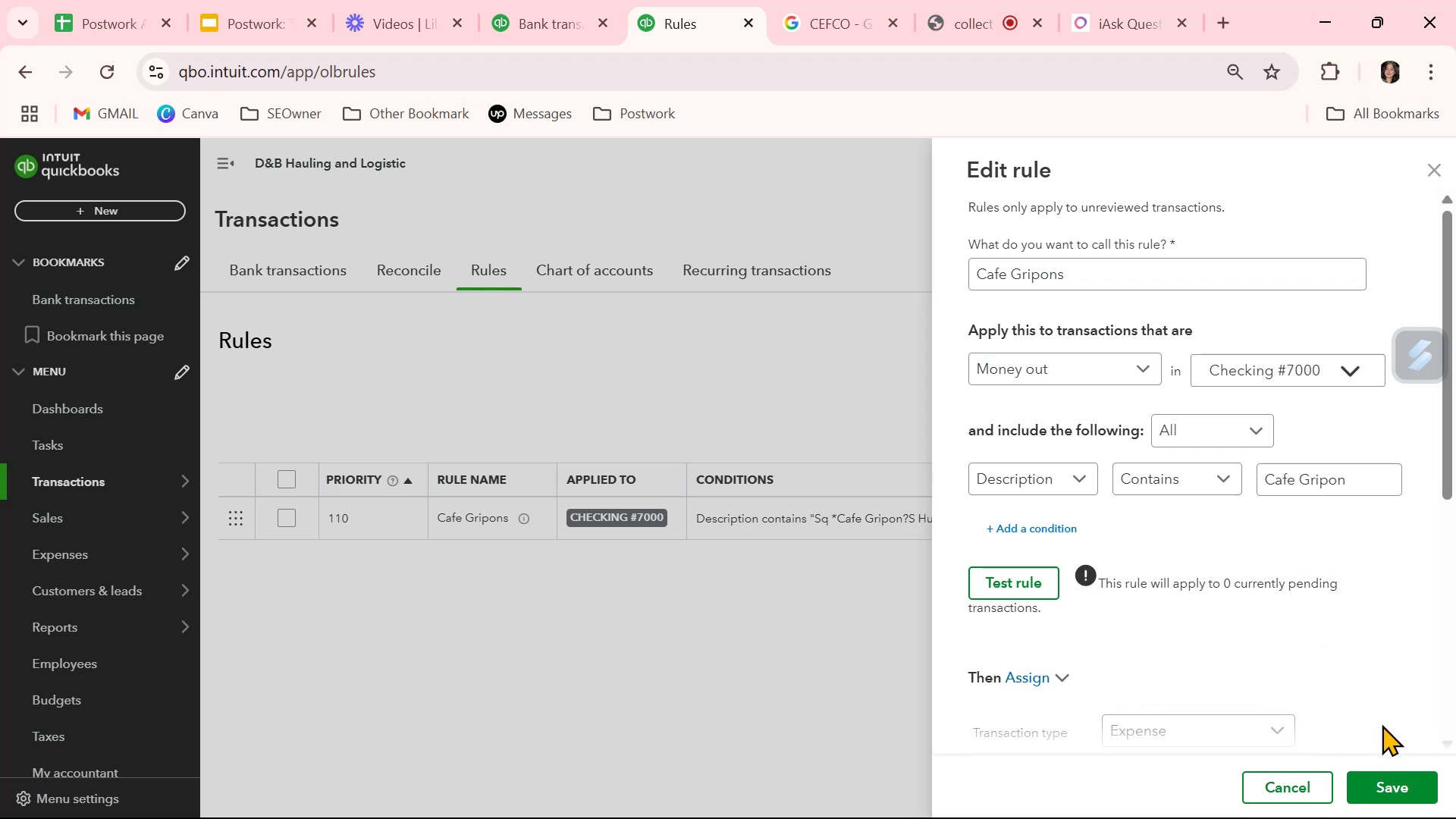 
left_click([1394, 779])
 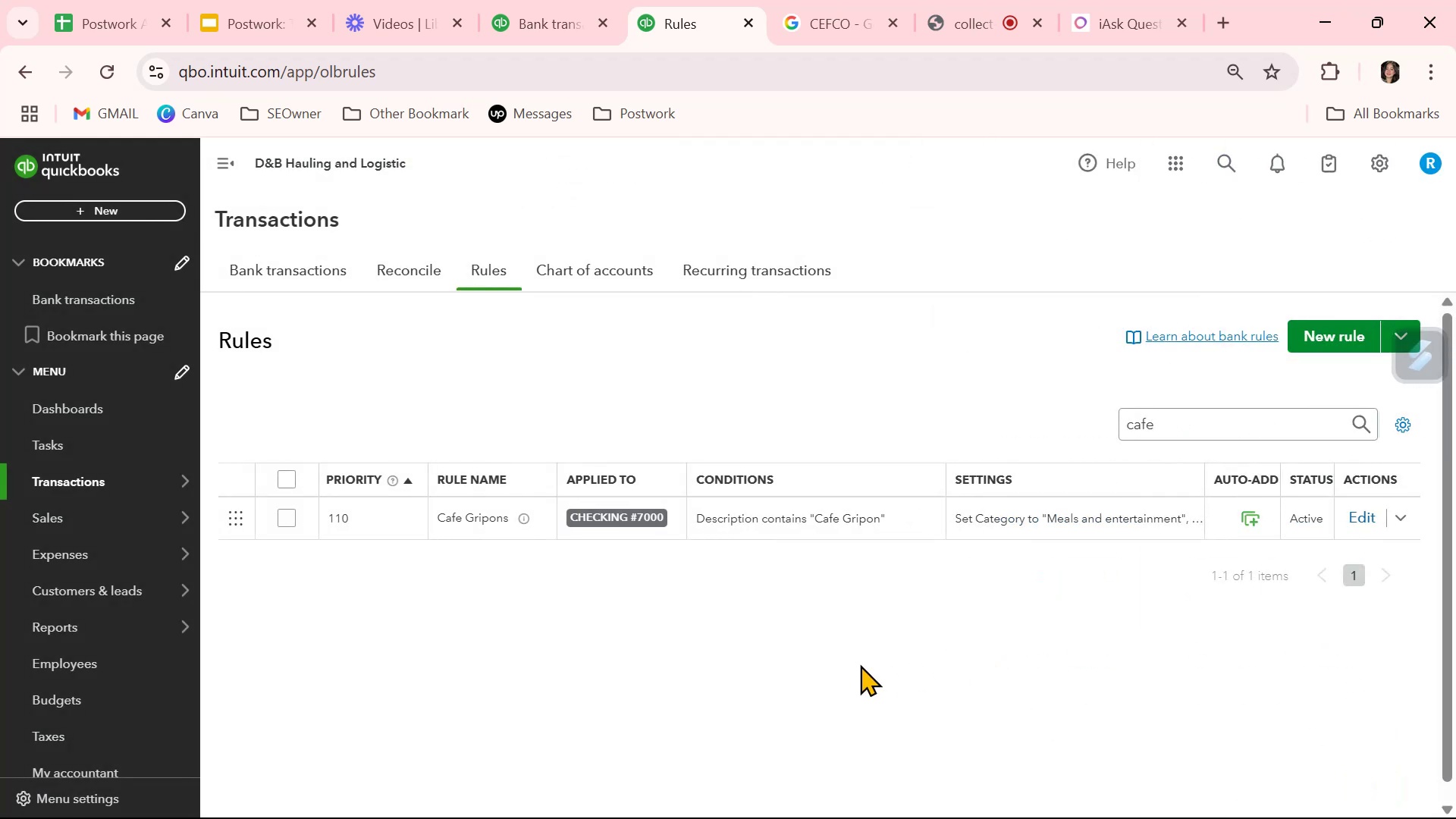 
left_click([993, 669])
 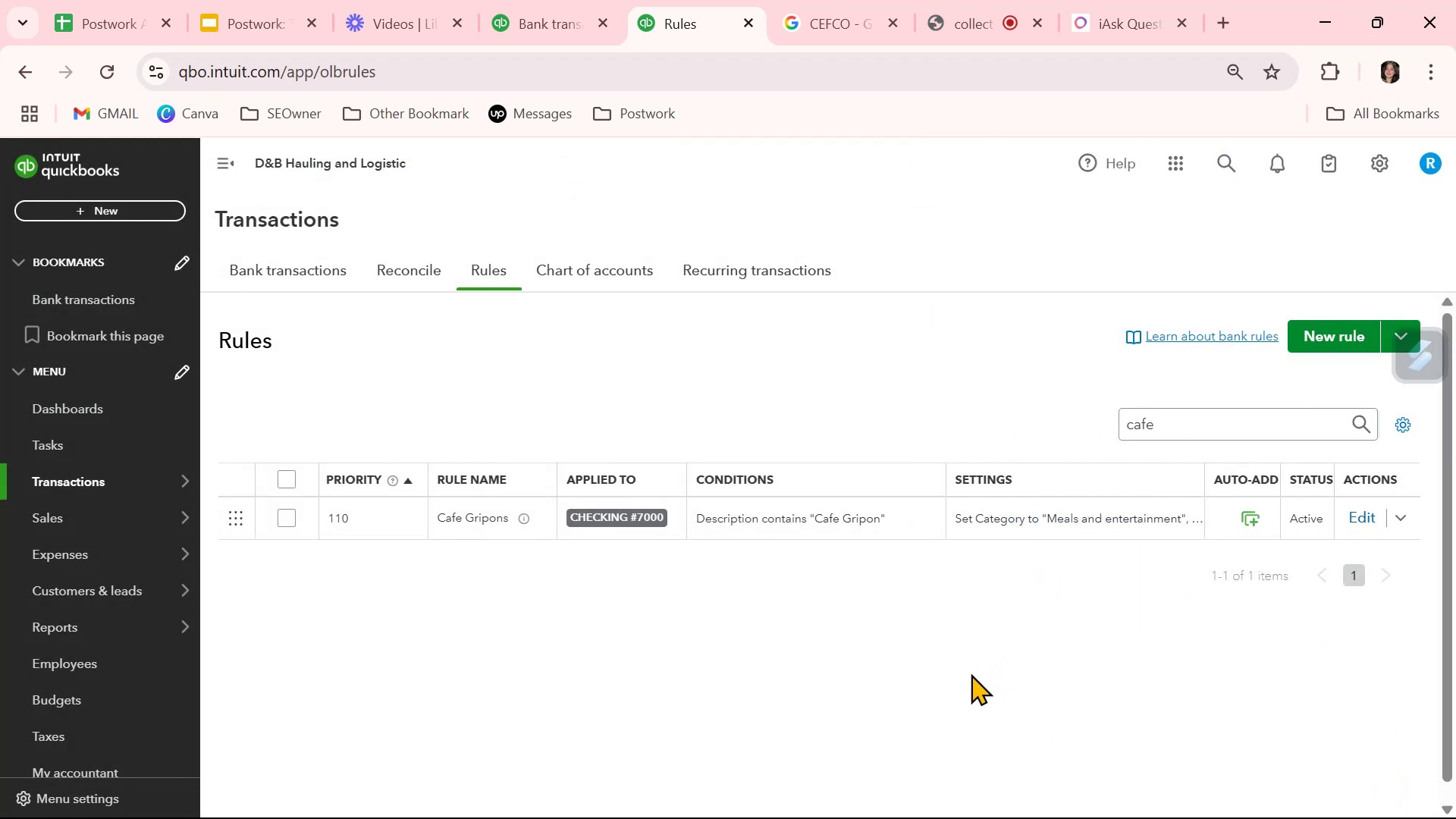 
scroll: coordinate [1042, 391], scroll_direction: up, amount: 5.0
 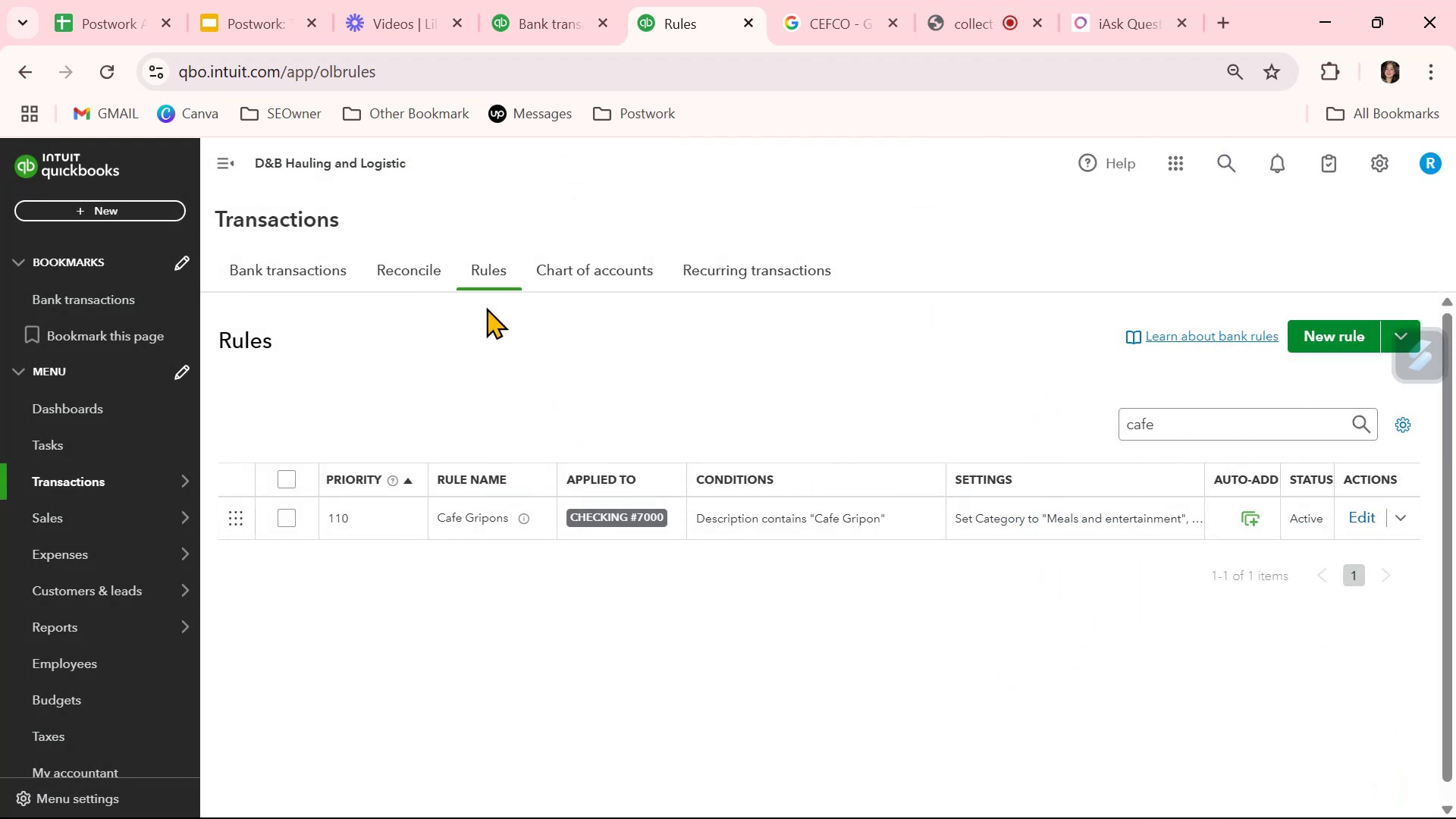 
left_click([561, 8])
 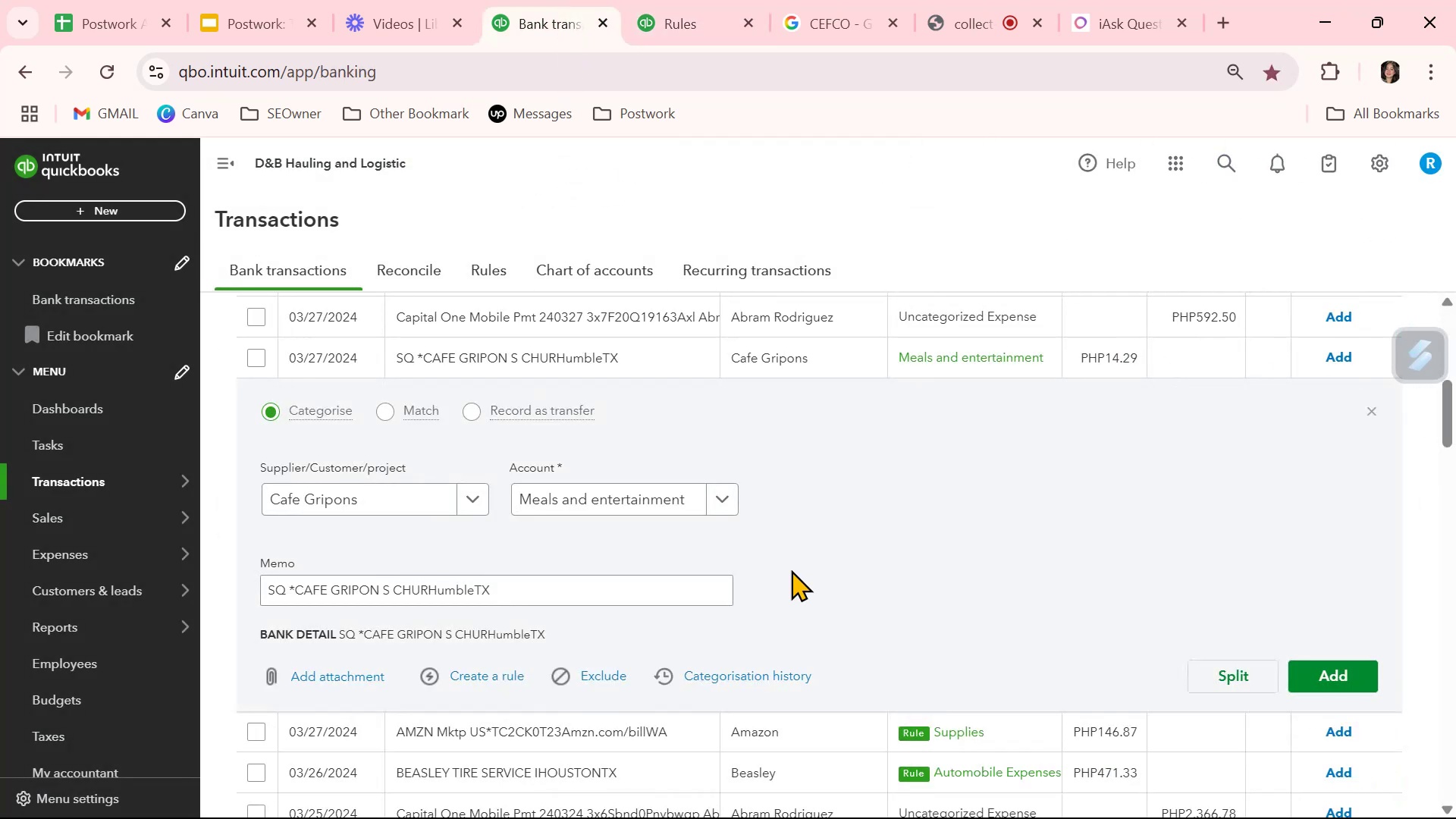 
scroll: coordinate [829, 646], scroll_direction: up, amount: 7.0
 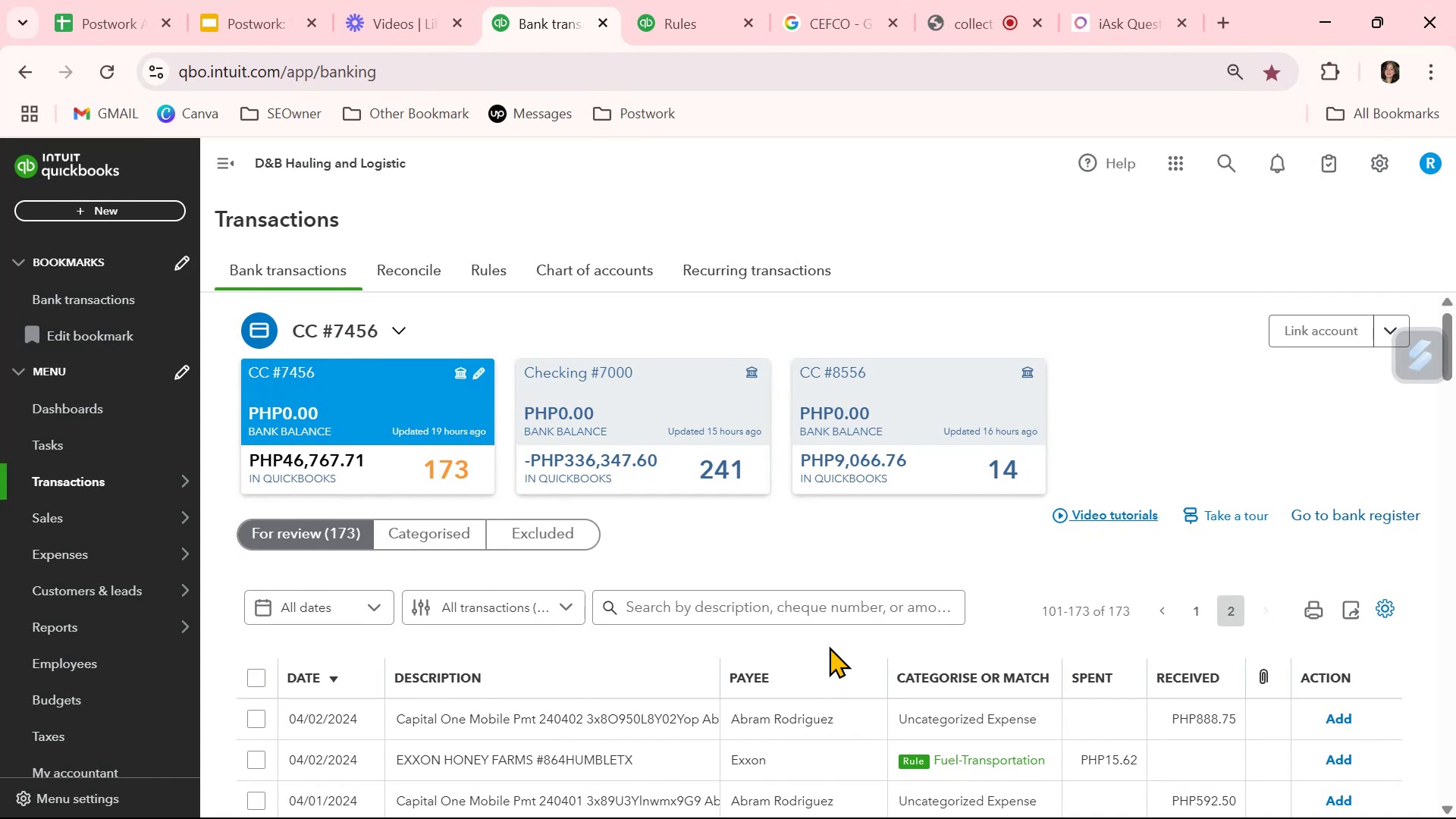 
scroll: coordinate [829, 646], scroll_direction: down, amount: 2.0
 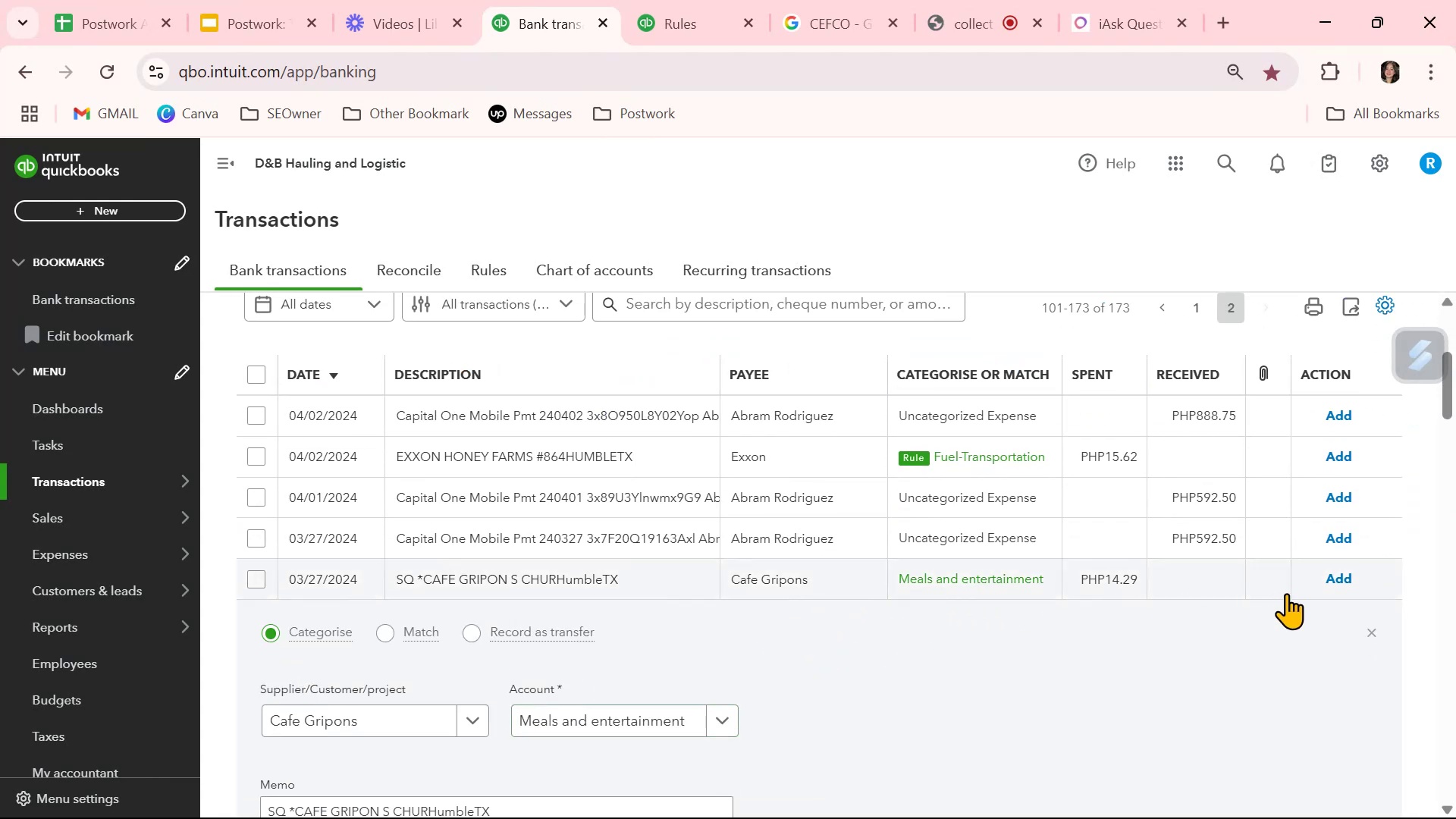 
wait(13.71)
 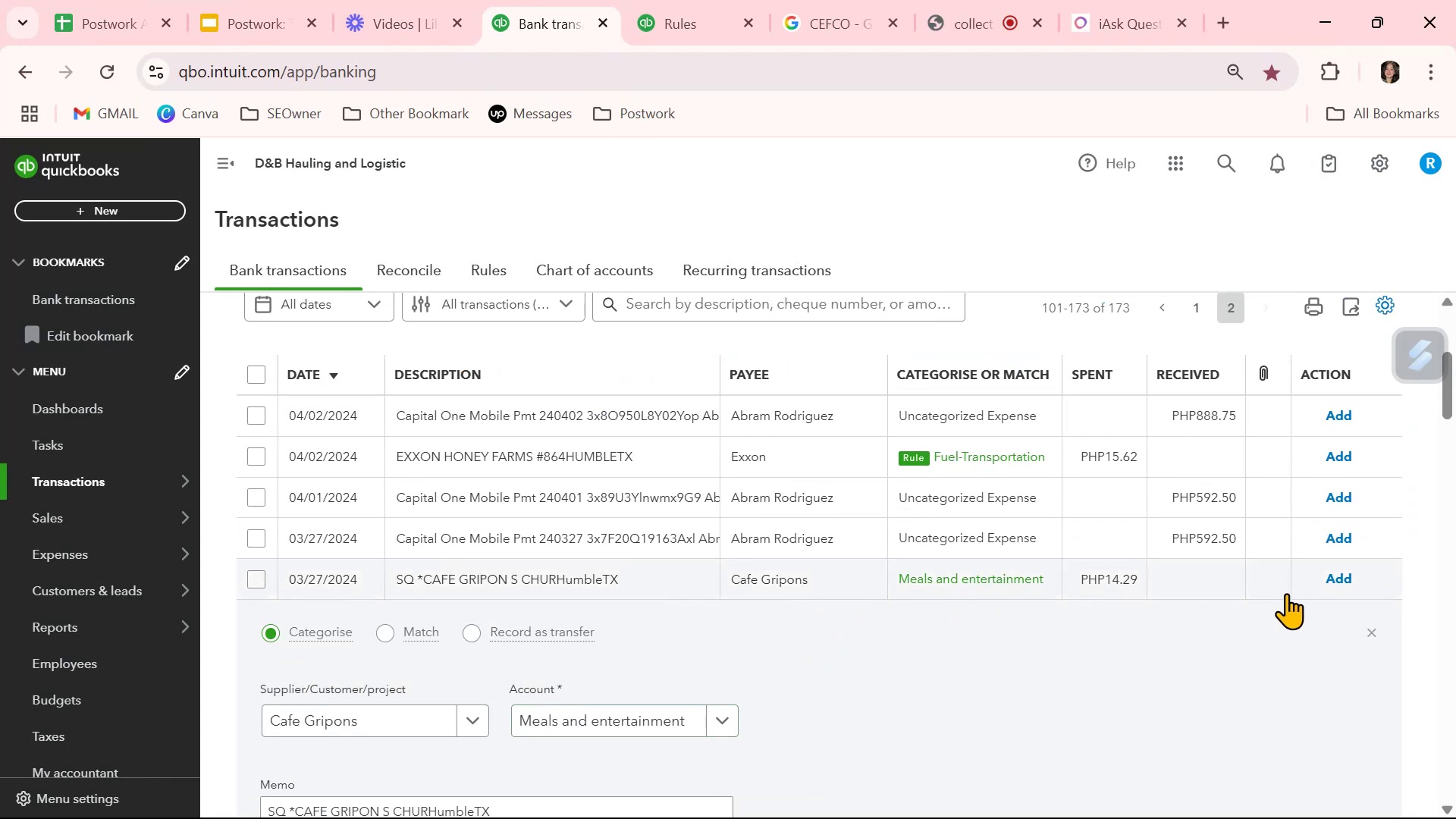 
scroll: coordinate [711, 679], scroll_direction: down, amount: 1.0
 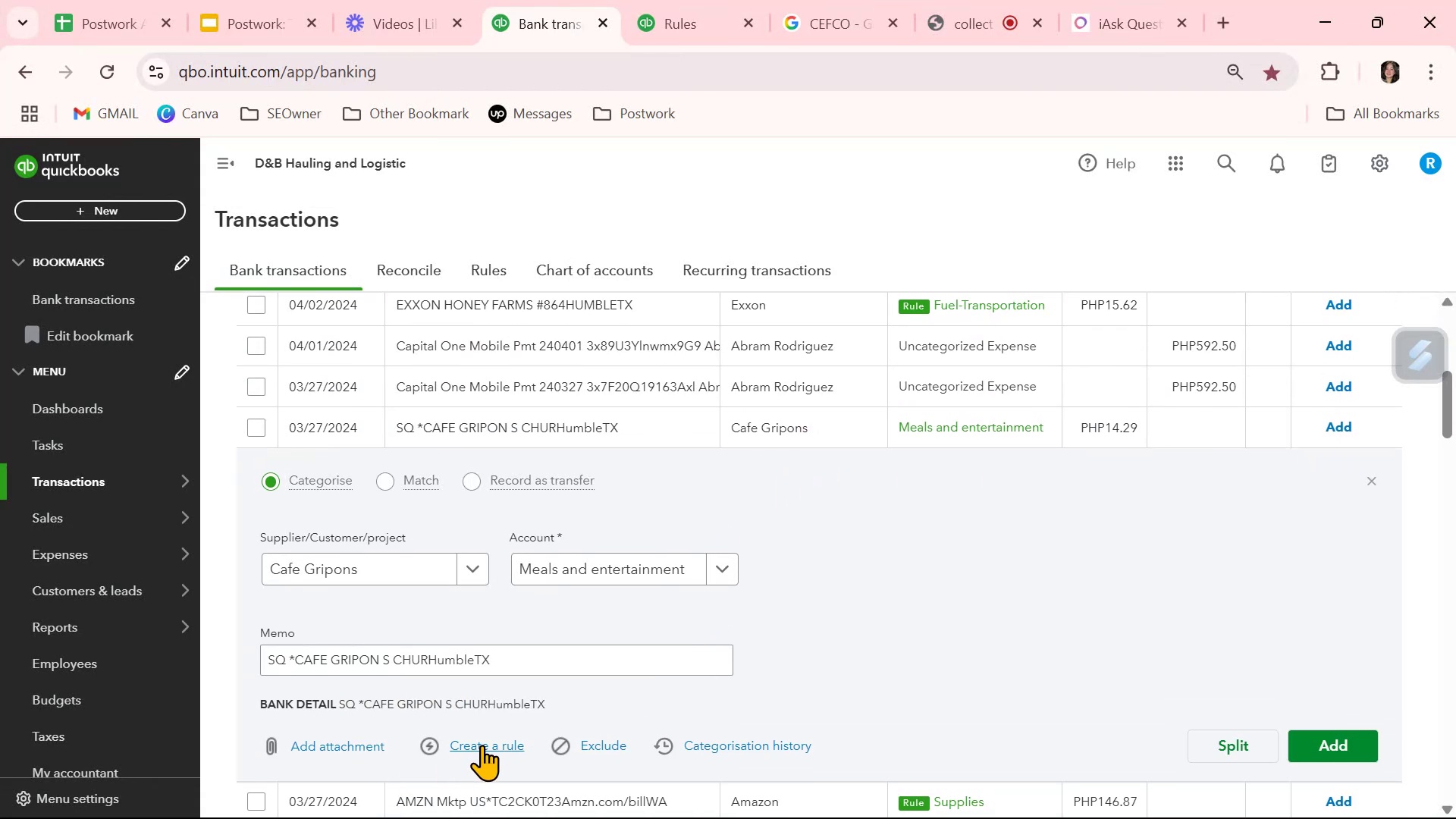 
left_click([482, 745])
 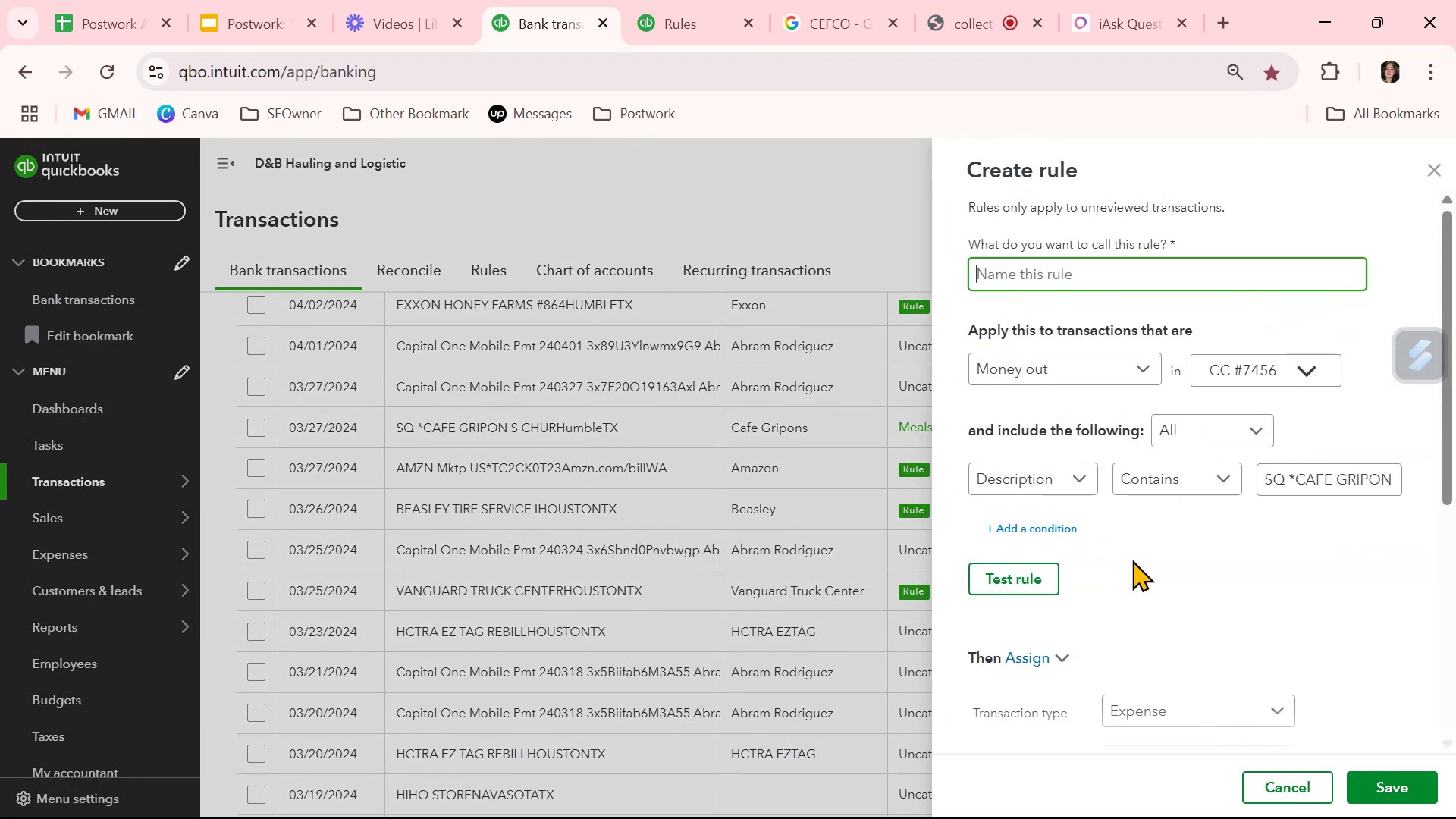 
wait(8.51)
 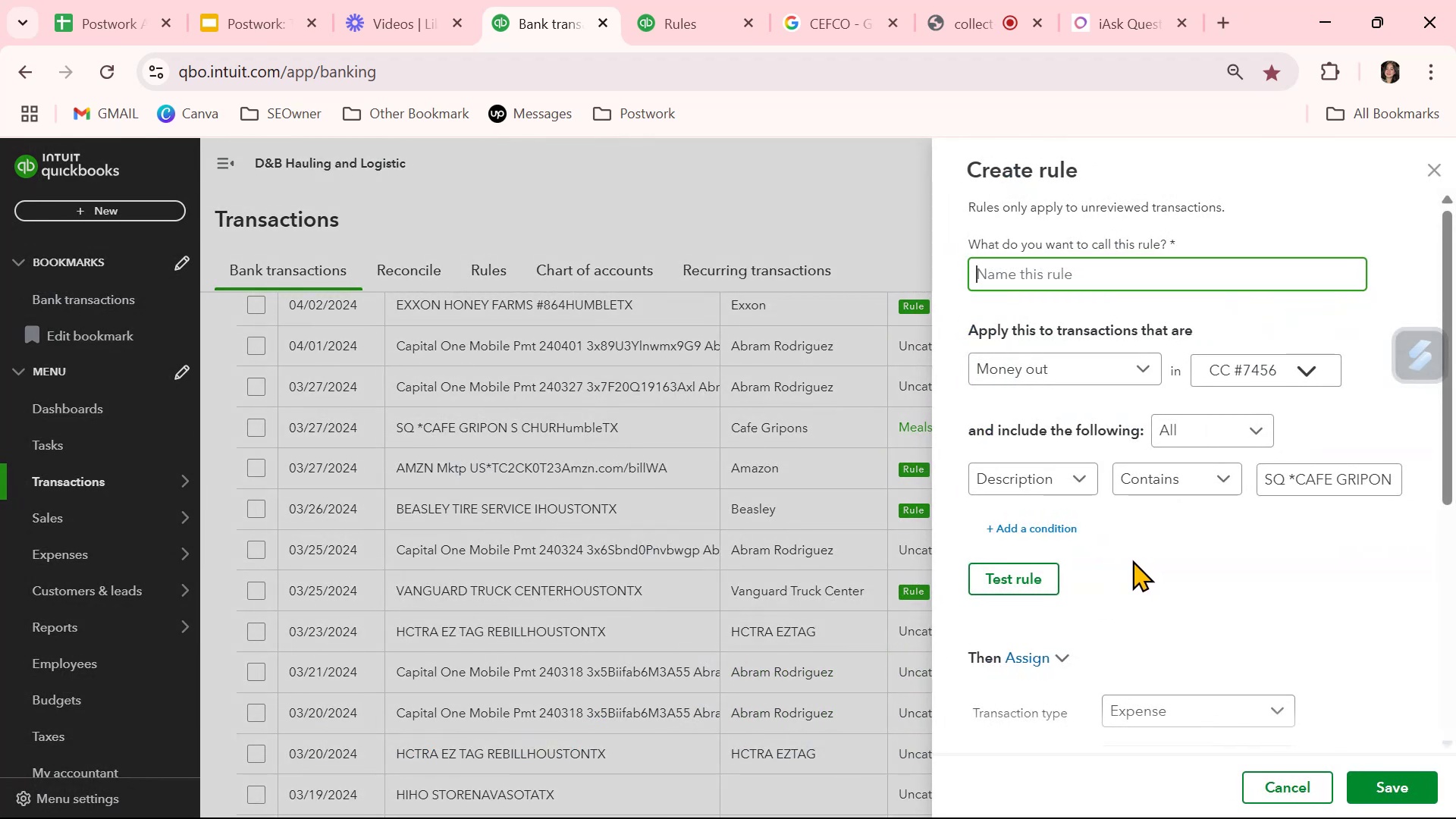 
left_click([1118, 270])
 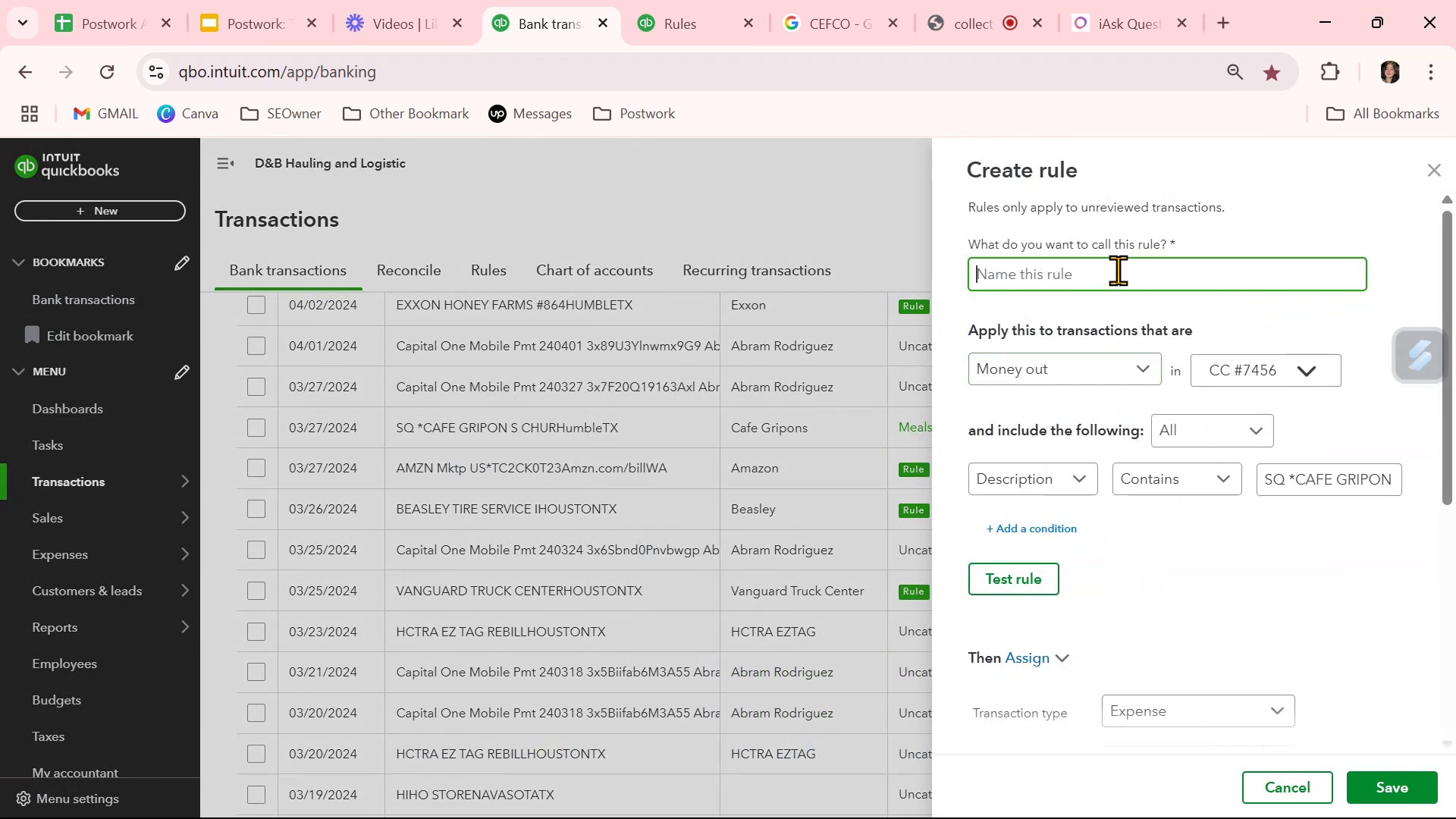 
type(Cafe Gripon1)
 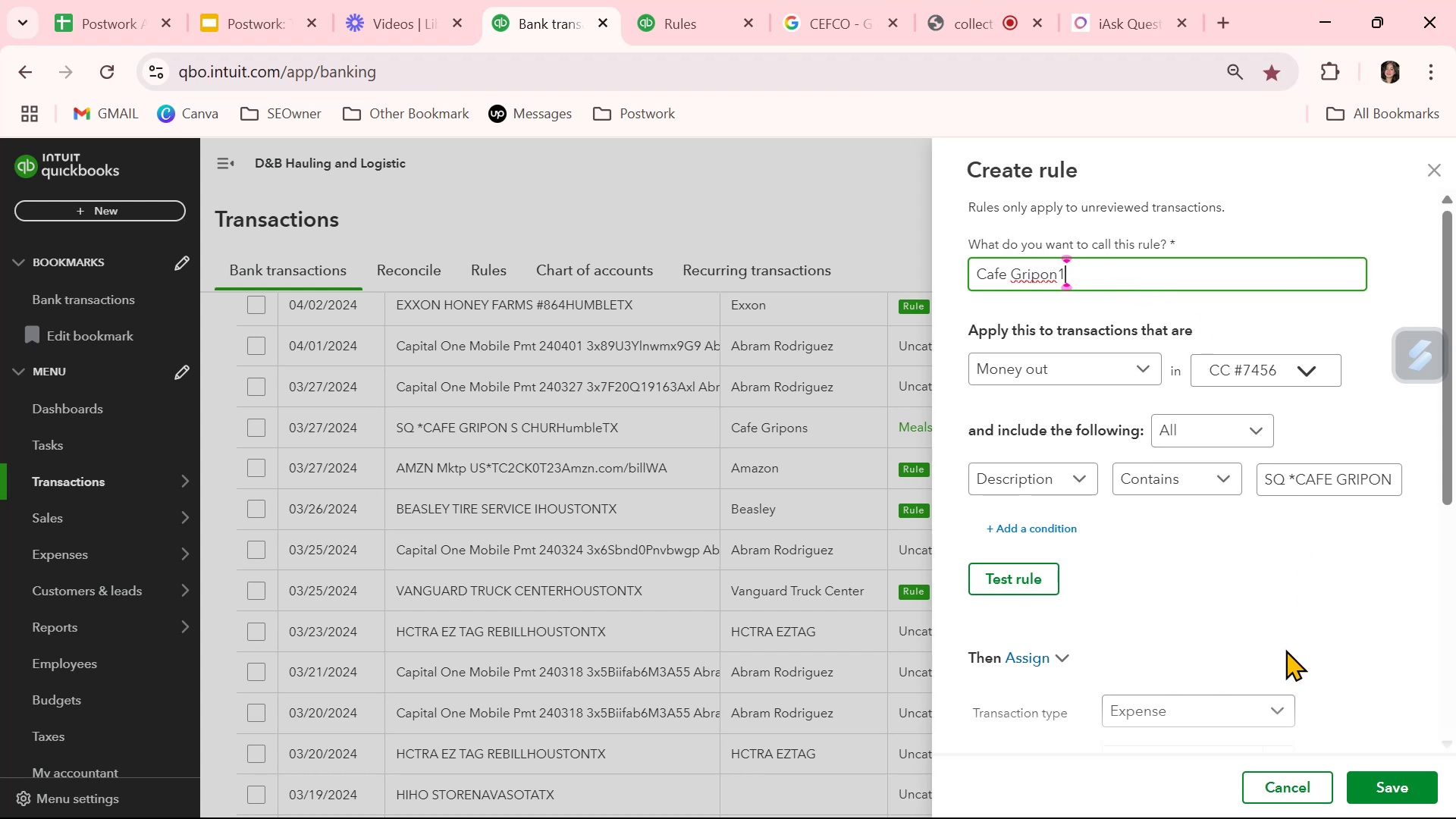 
scroll: coordinate [1321, 564], scroll_direction: down, amount: 3.0
 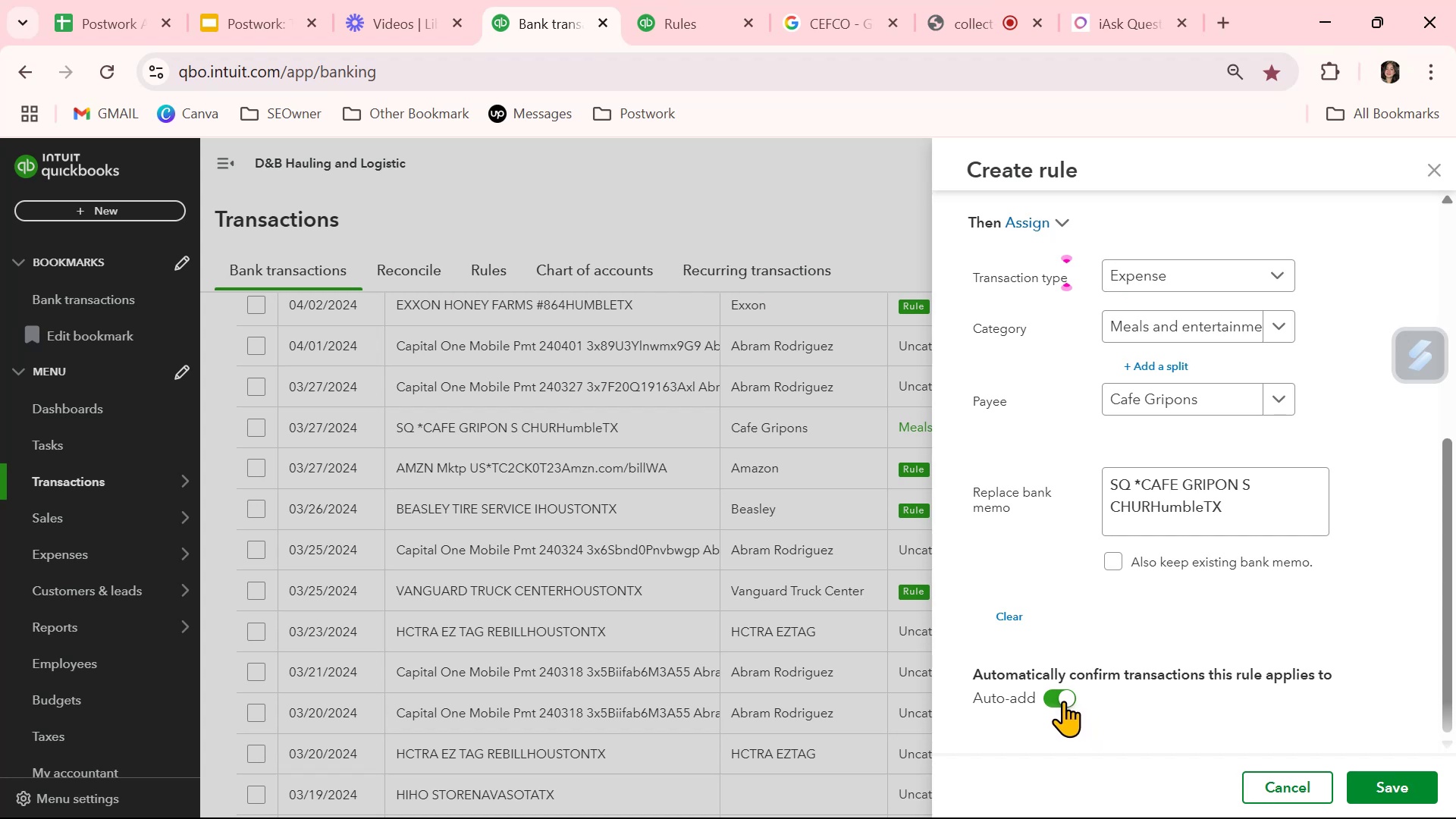 
wait(10.18)
 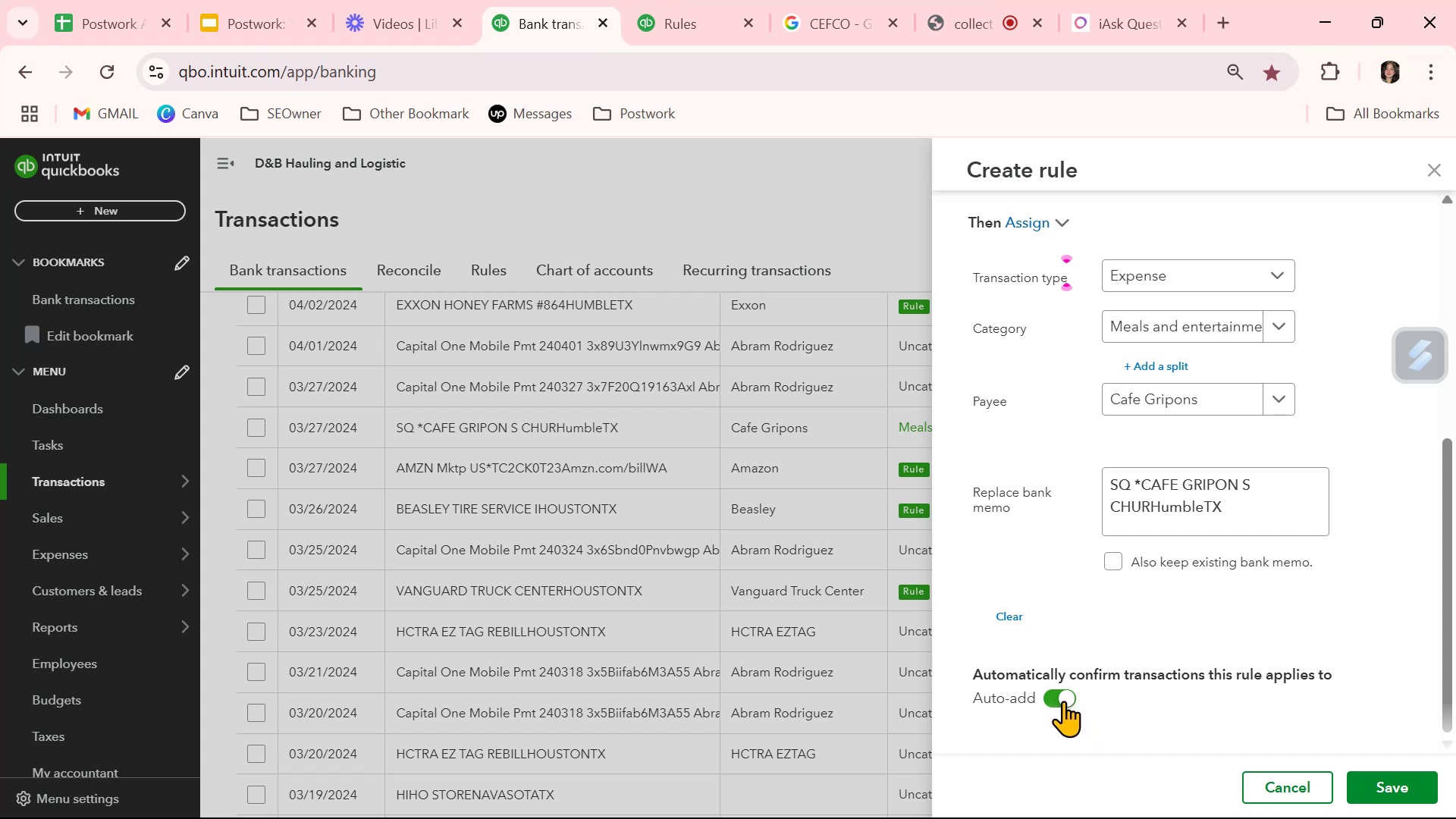 
left_click([1063, 701])
 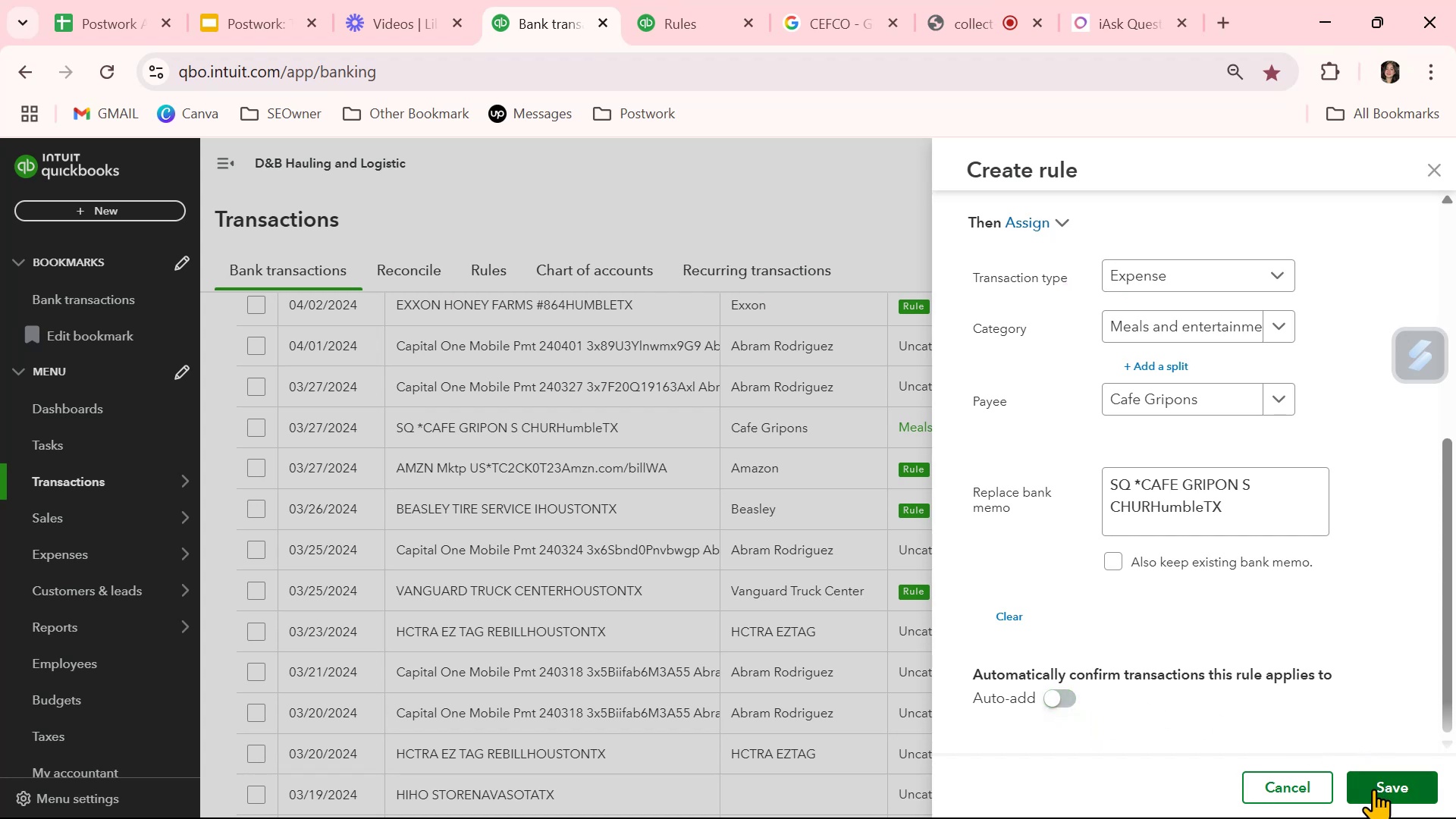 
left_click([1373, 789])
 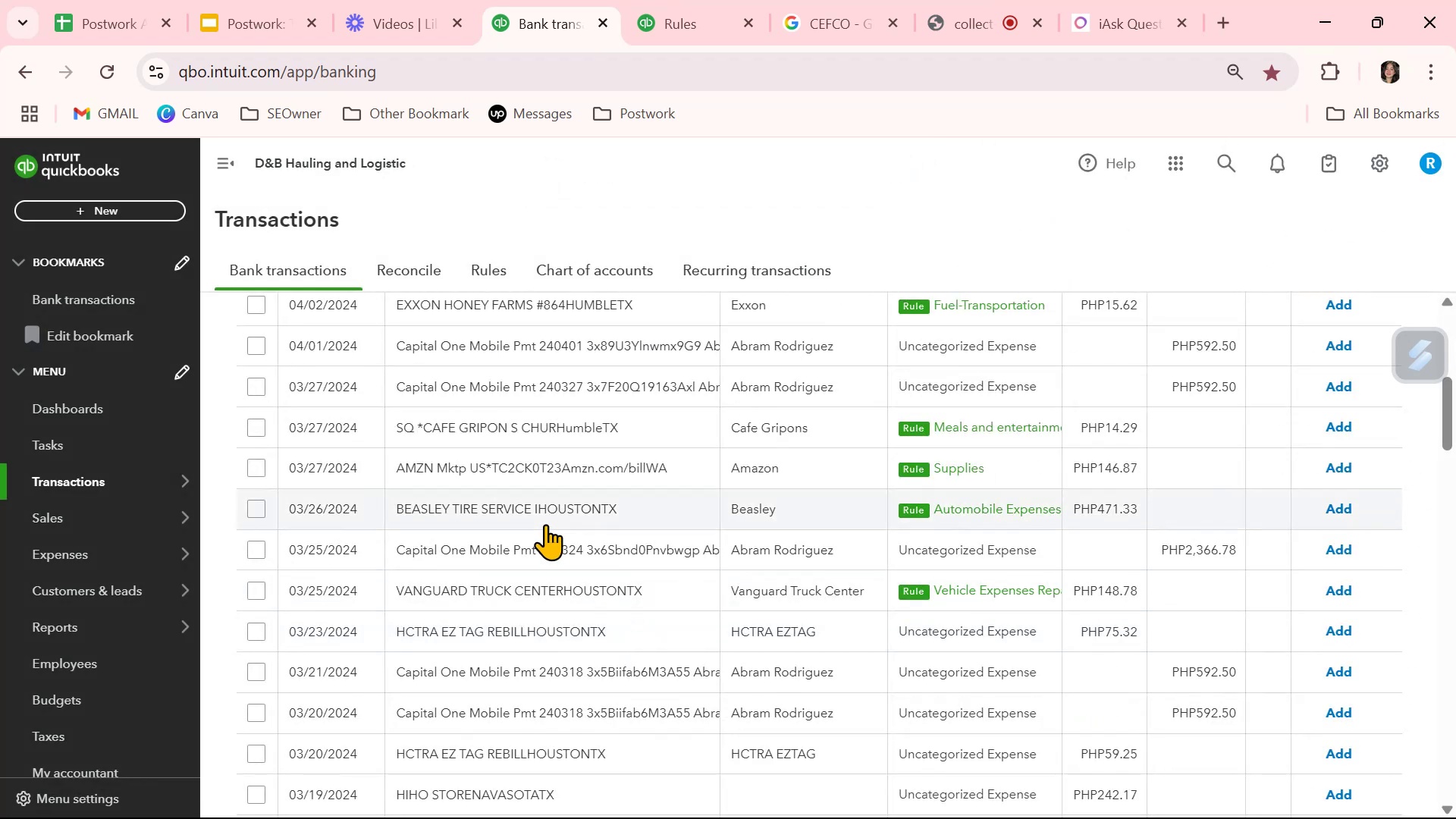 
scroll: coordinate [872, 755], scroll_direction: down, amount: 3.0
 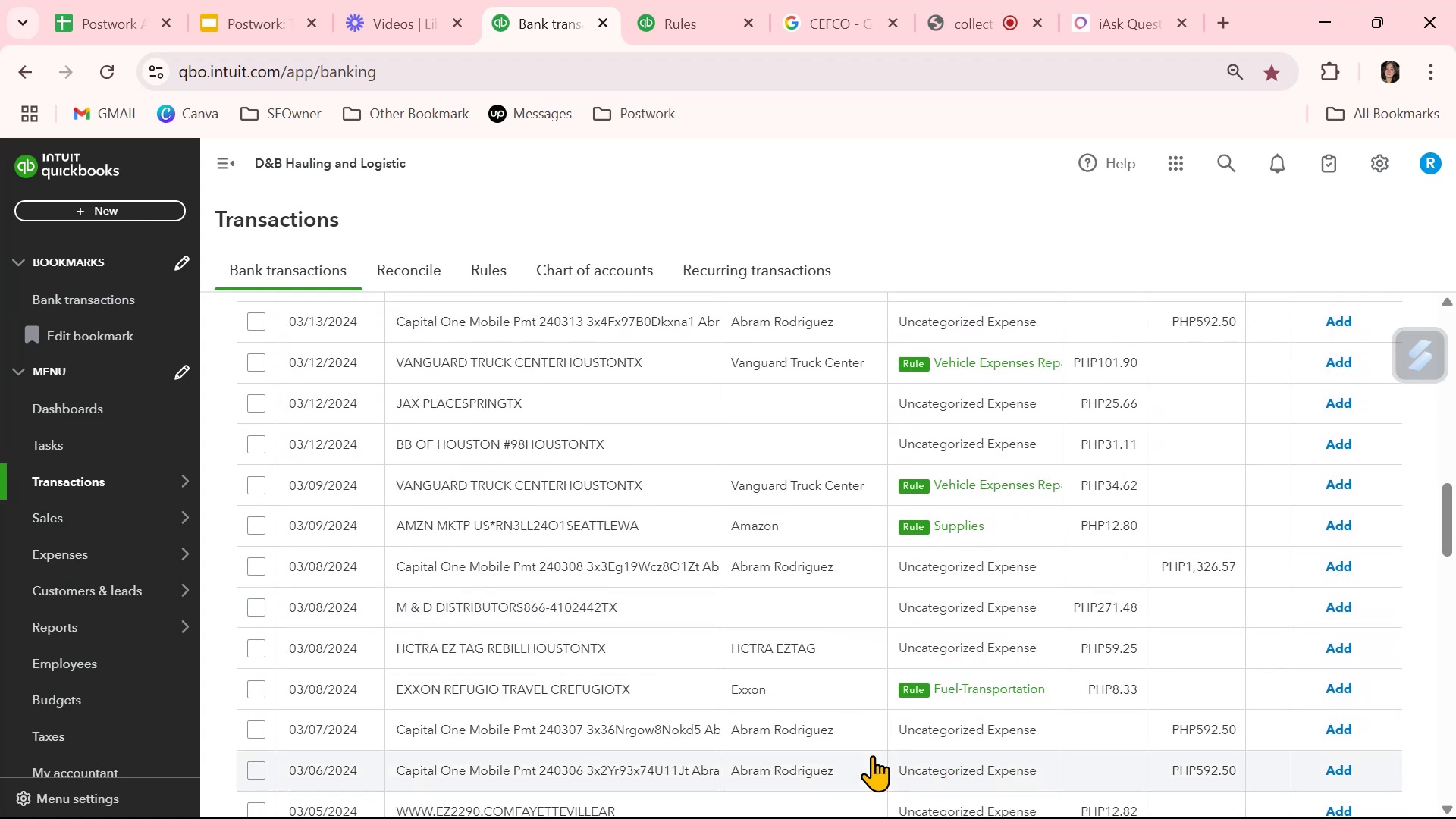 
scroll: coordinate [872, 755], scroll_direction: up, amount: 13.0
 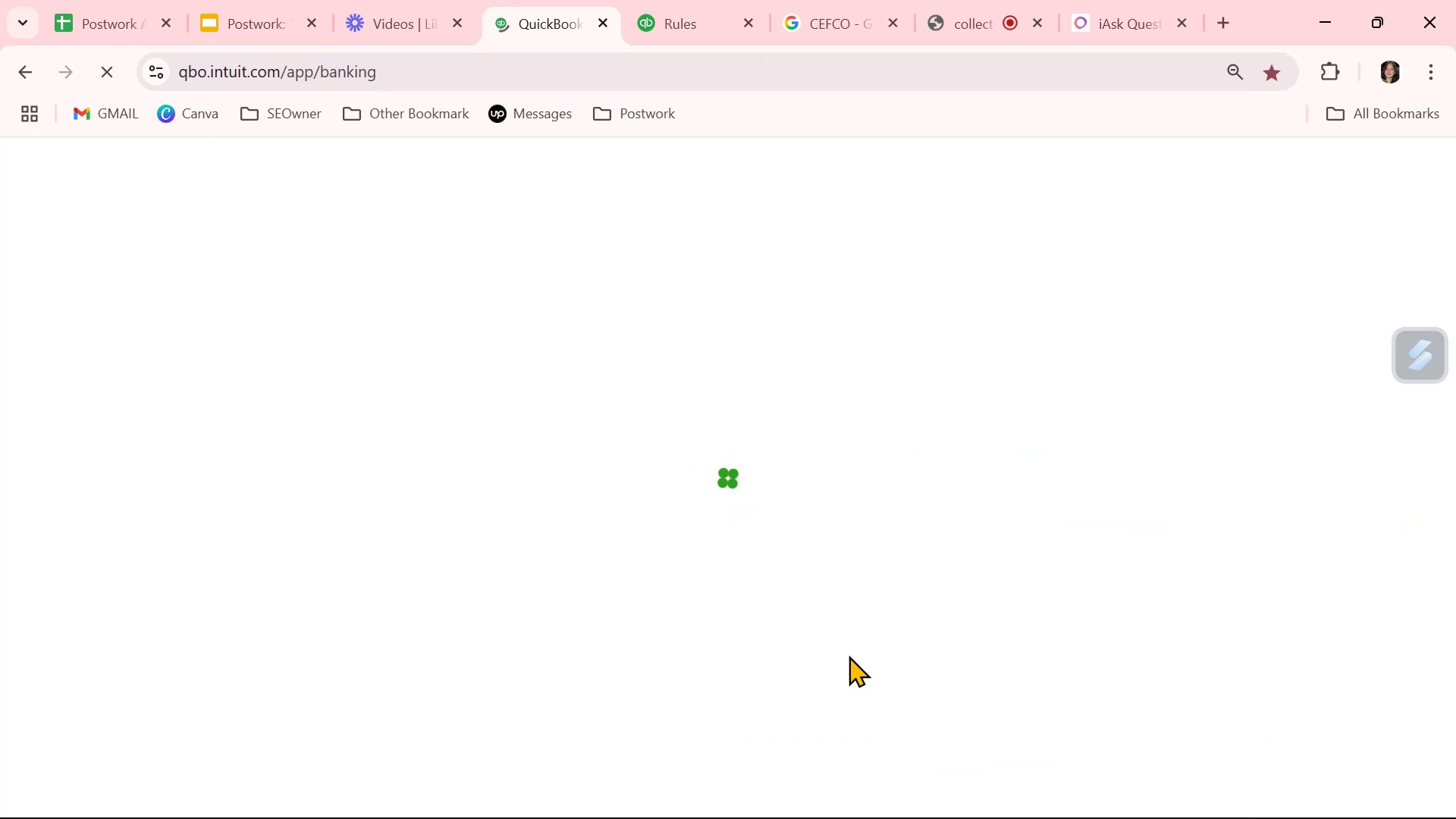 
wait(9.6)
 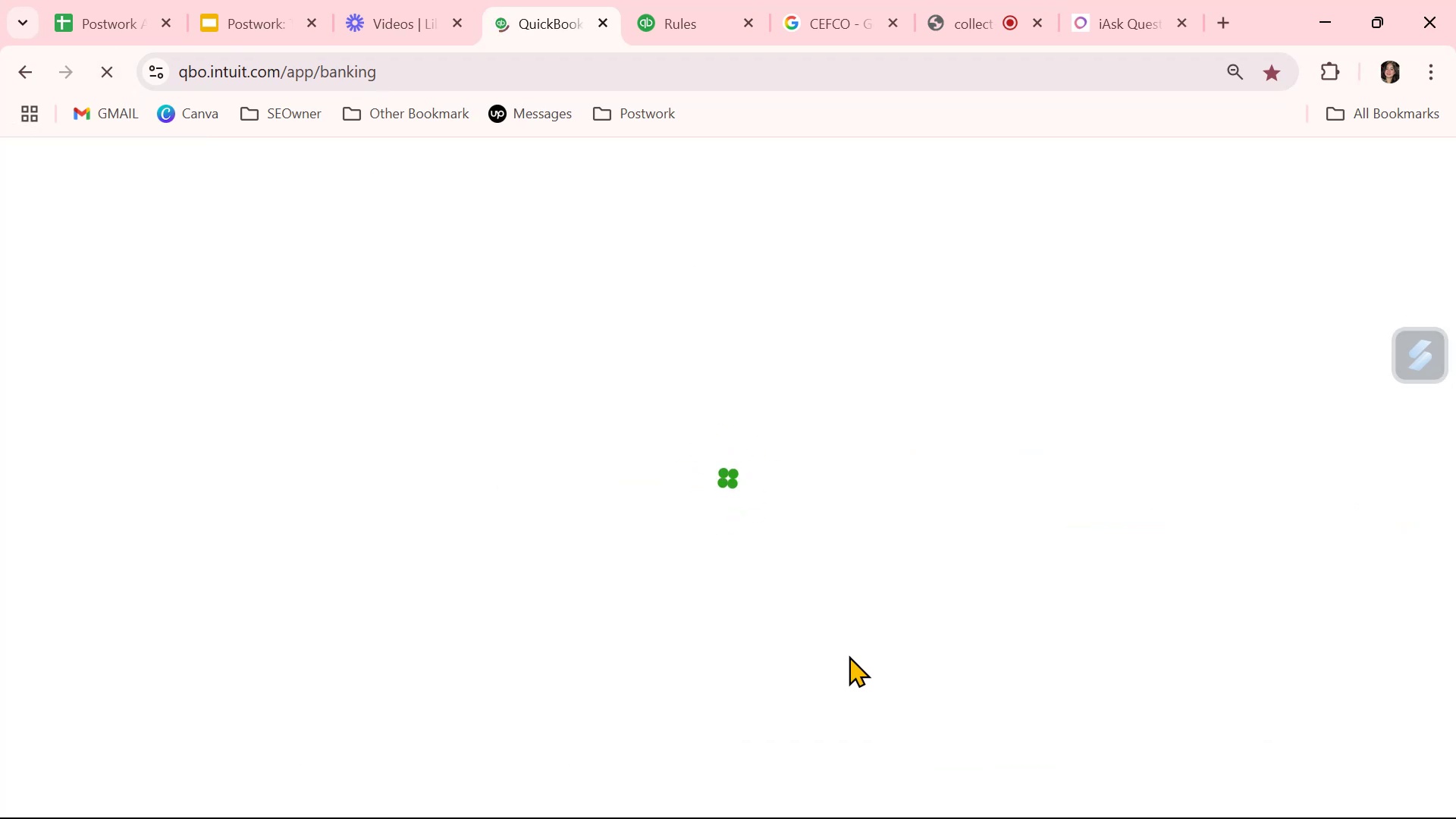 
scroll: coordinate [849, 655], scroll_direction: none, amount: 0.0
 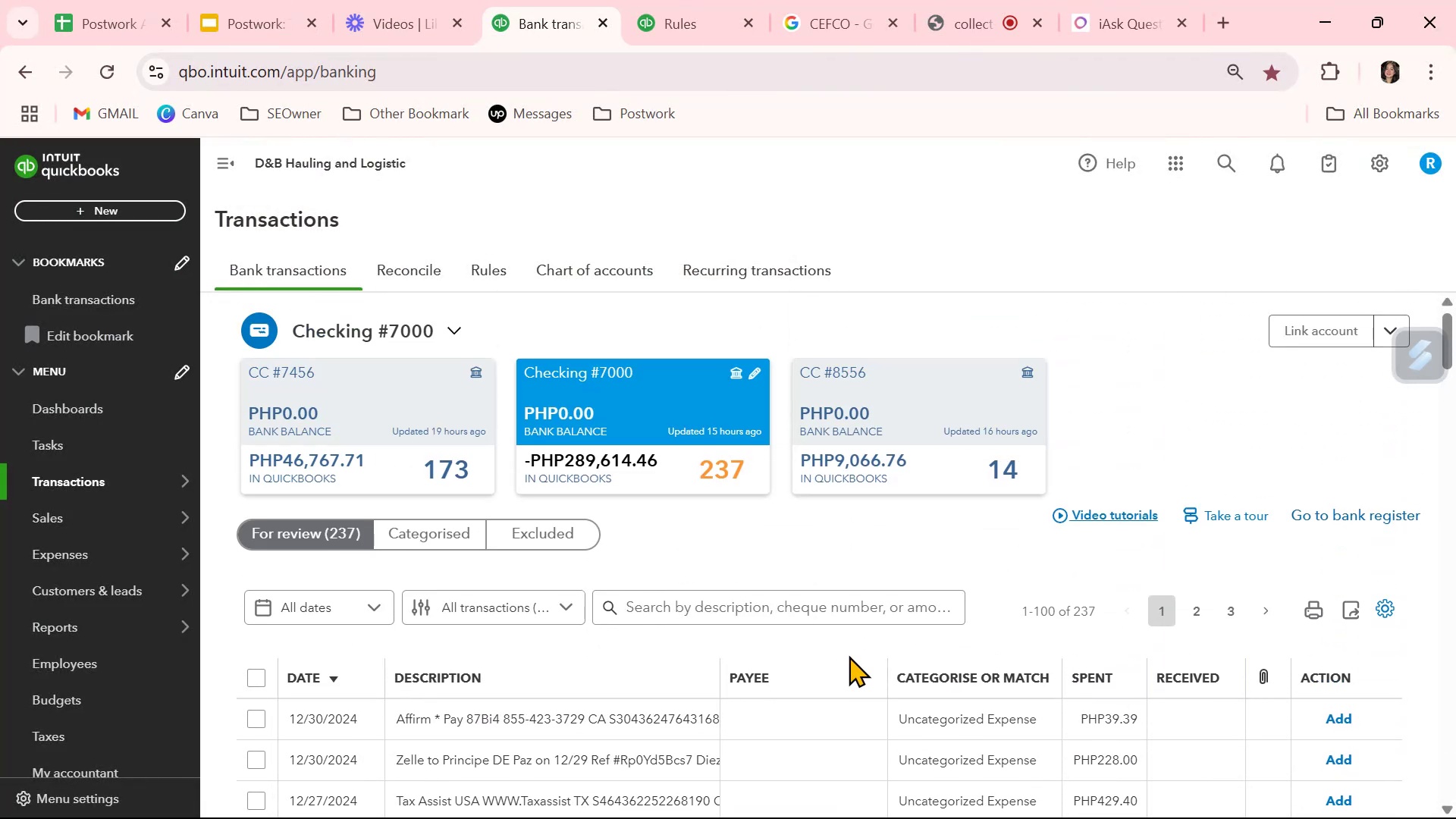 
scroll: coordinate [849, 655], scroll_direction: down, amount: 7.0
 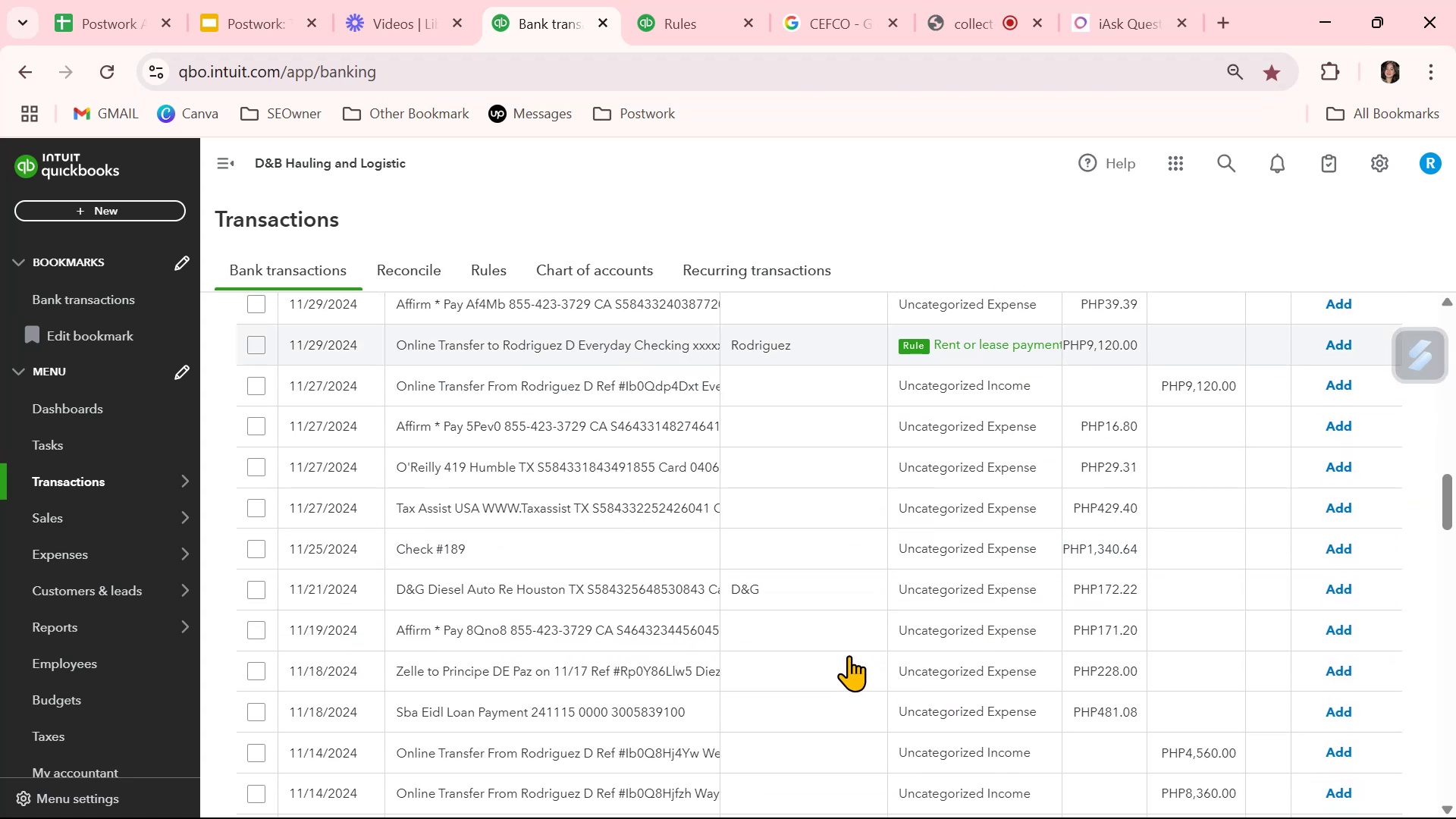 
scroll: coordinate [849, 655], scroll_direction: up, amount: 1.0
 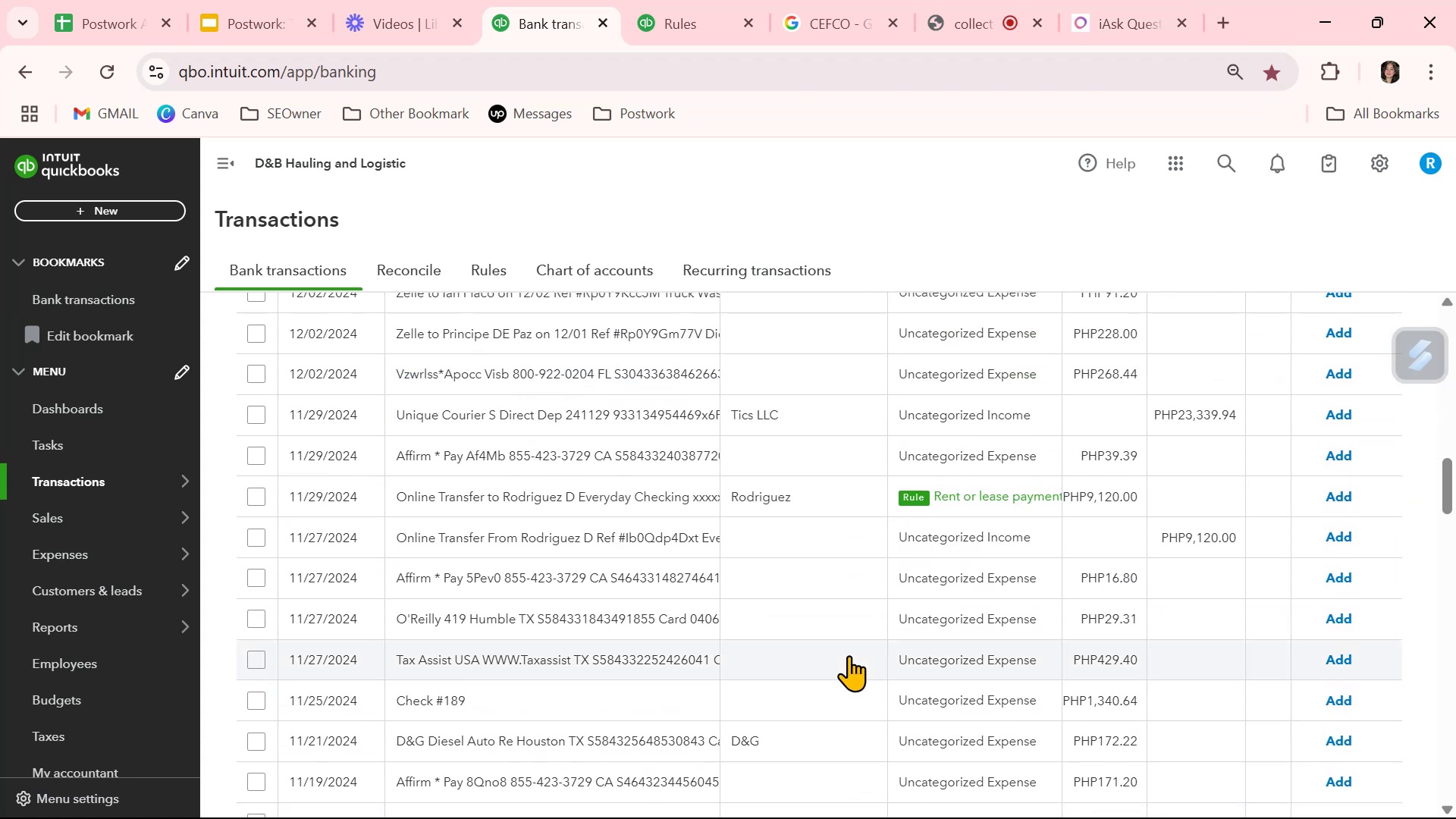 
scroll: coordinate [849, 655], scroll_direction: down, amount: 9.0
 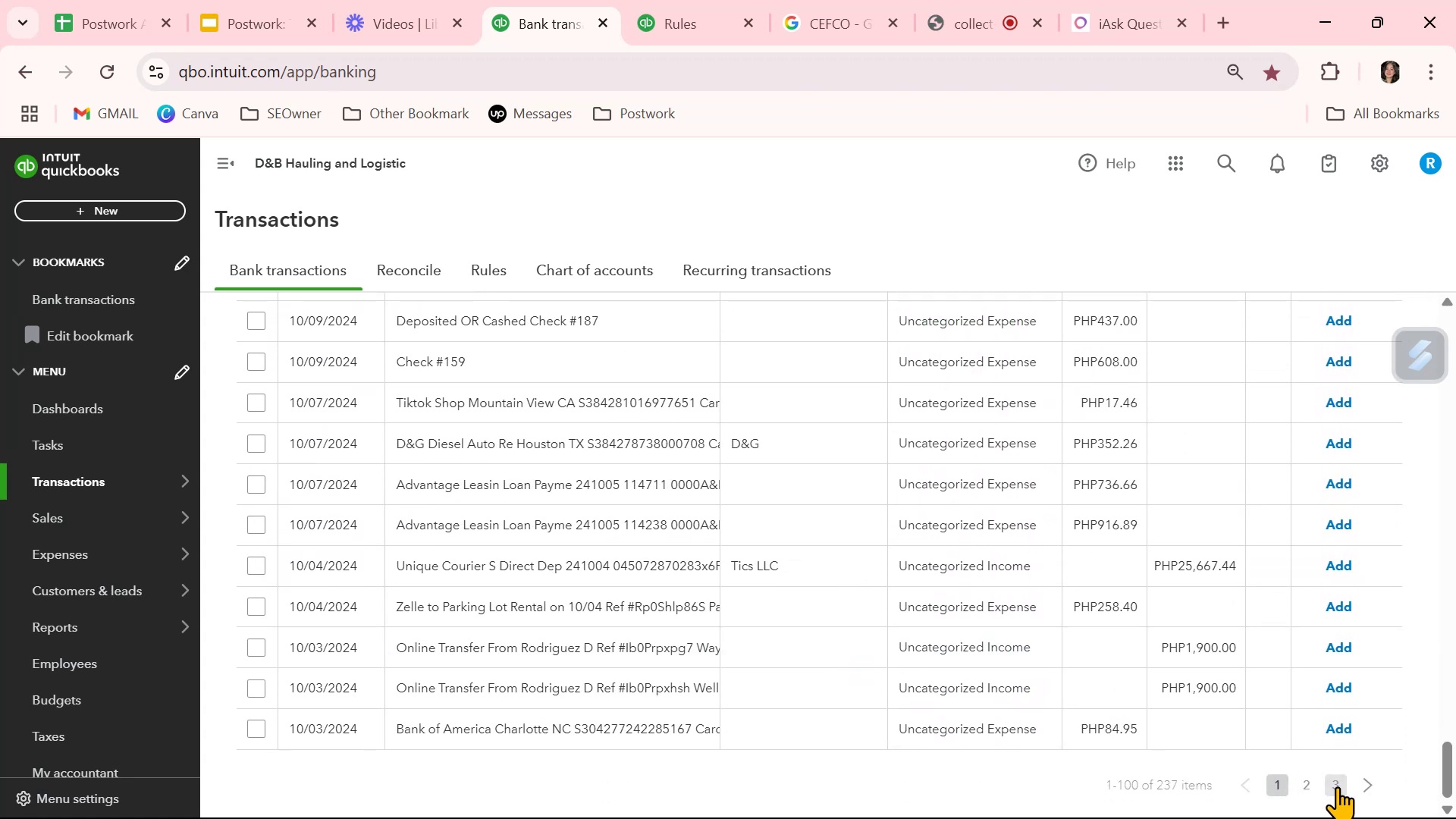 
left_click([1307, 787])
 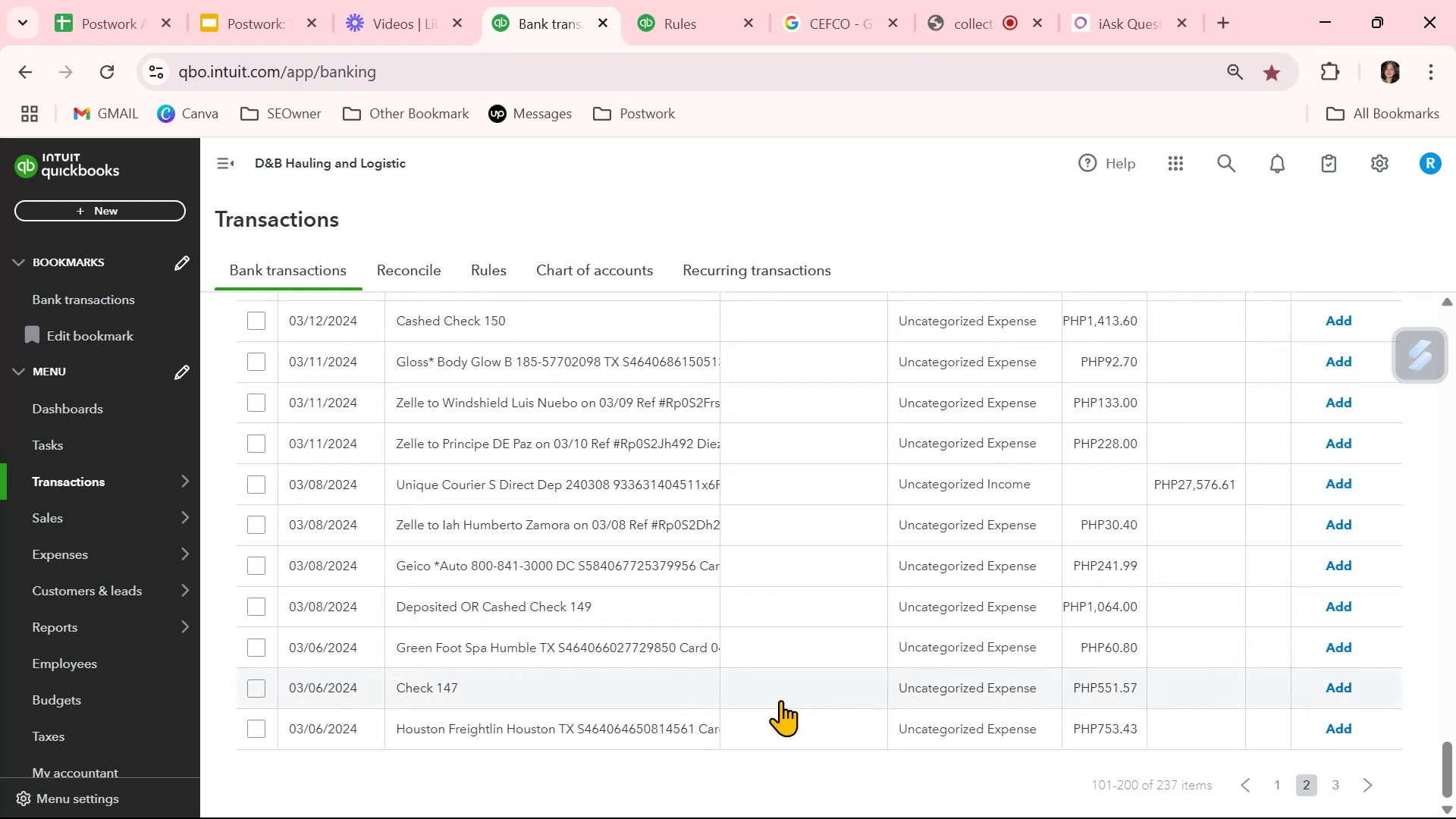 
wait(5.48)
 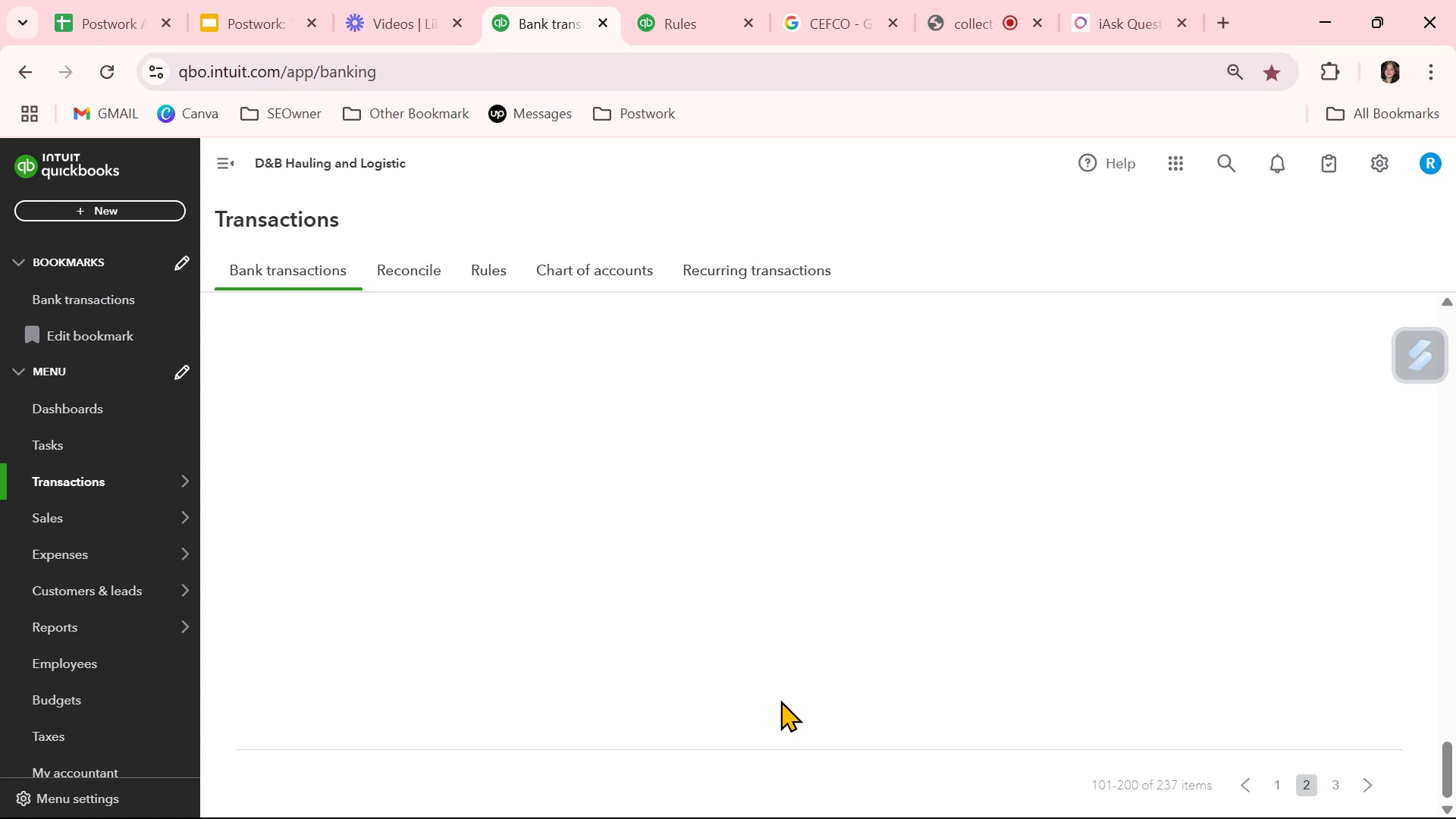 
scroll: coordinate [782, 700], scroll_direction: up, amount: 12.0
 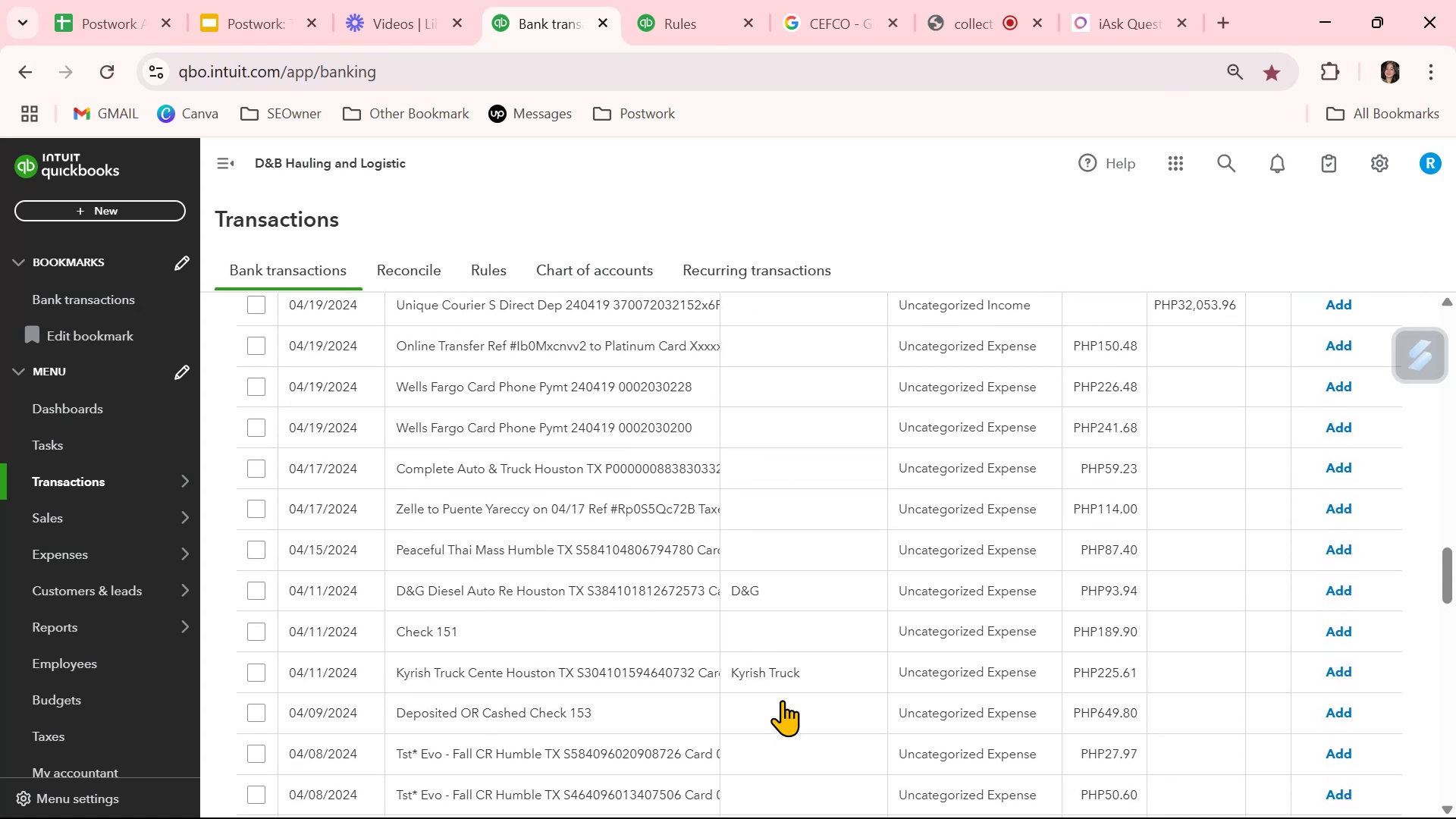 
scroll: coordinate [782, 700], scroll_direction: down, amount: 2.0
 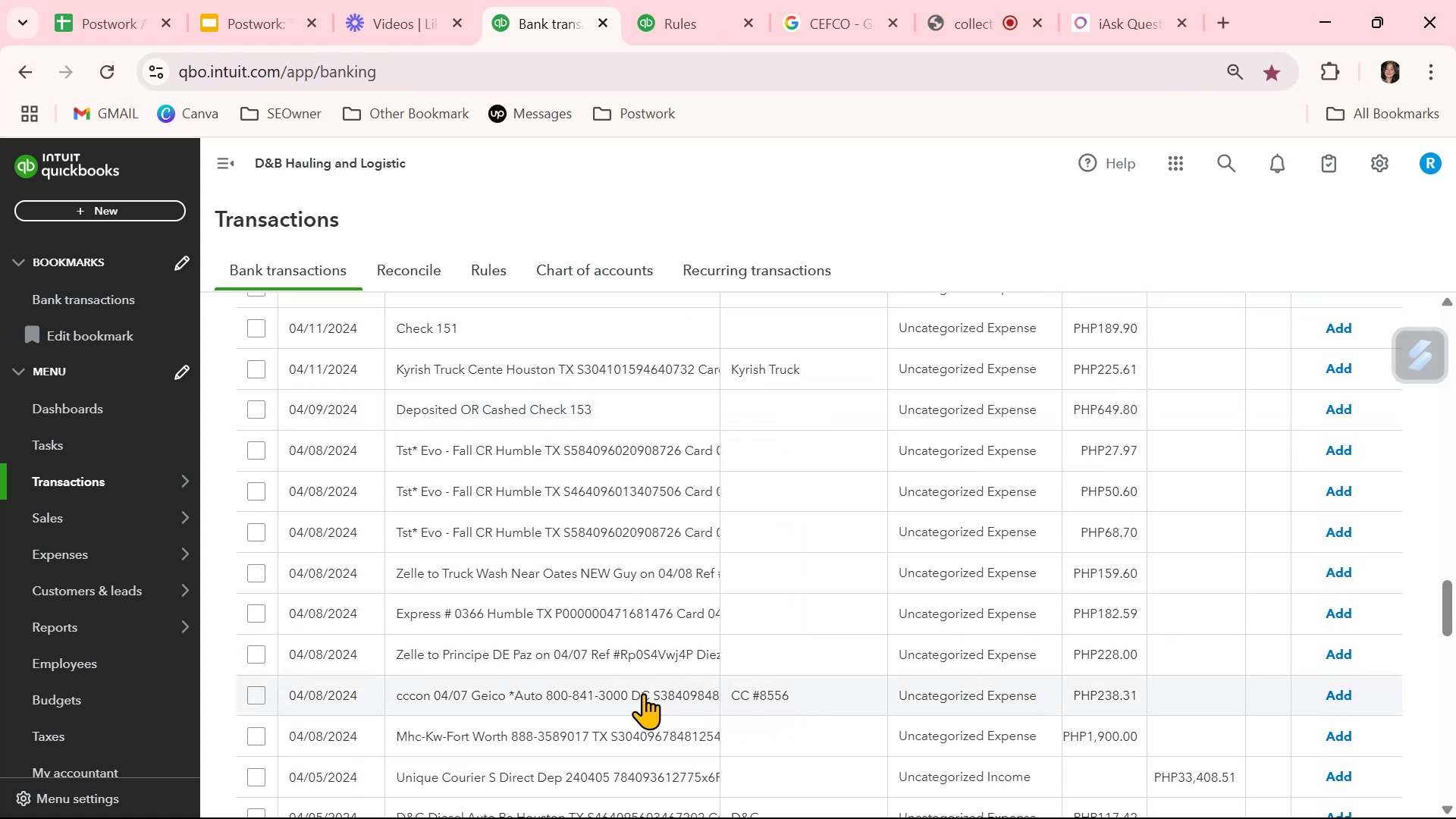 
wait(5.59)
 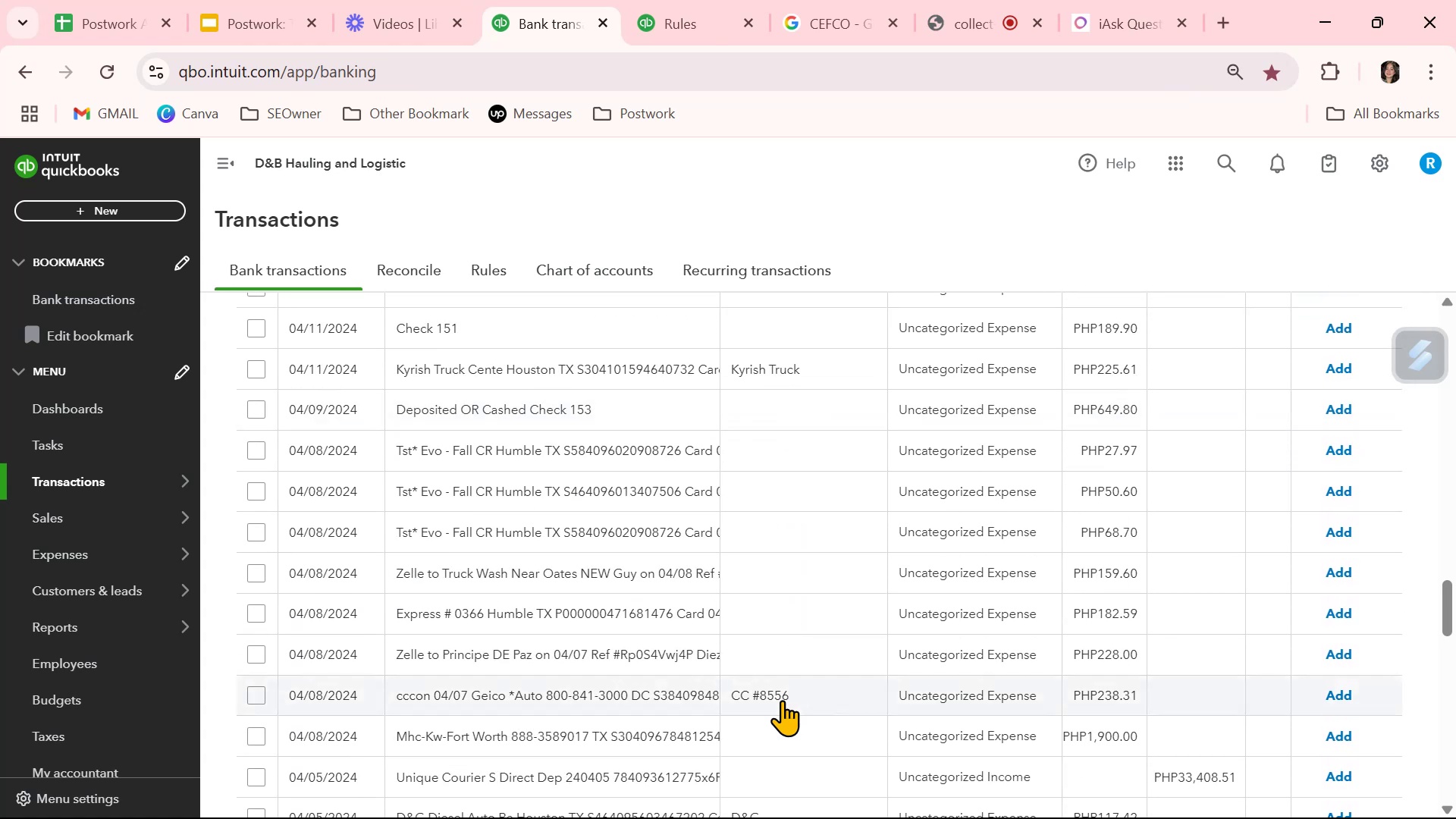 
left_click([643, 693])
 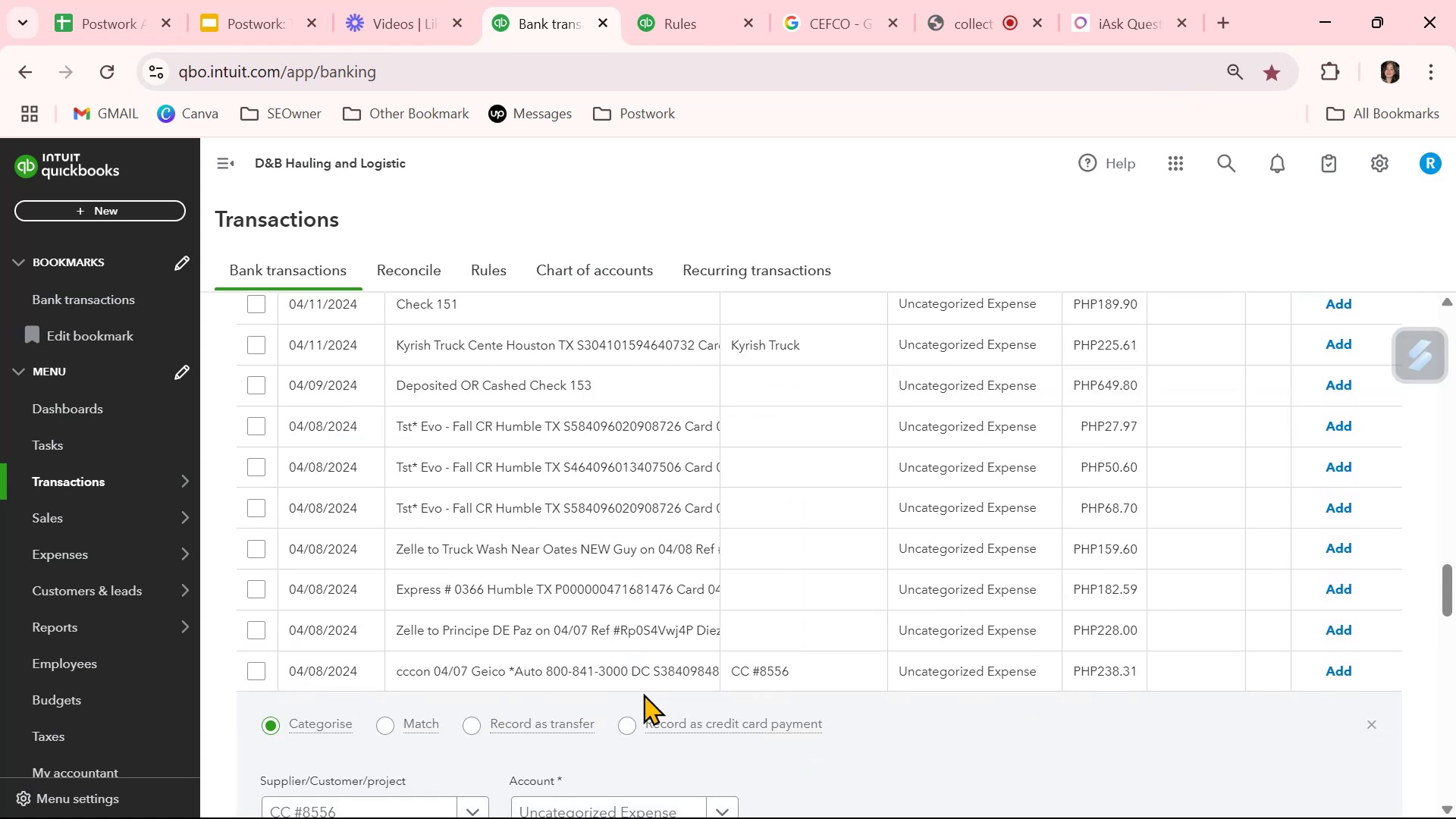 
scroll: coordinate [643, 692], scroll_direction: down, amount: 2.0
 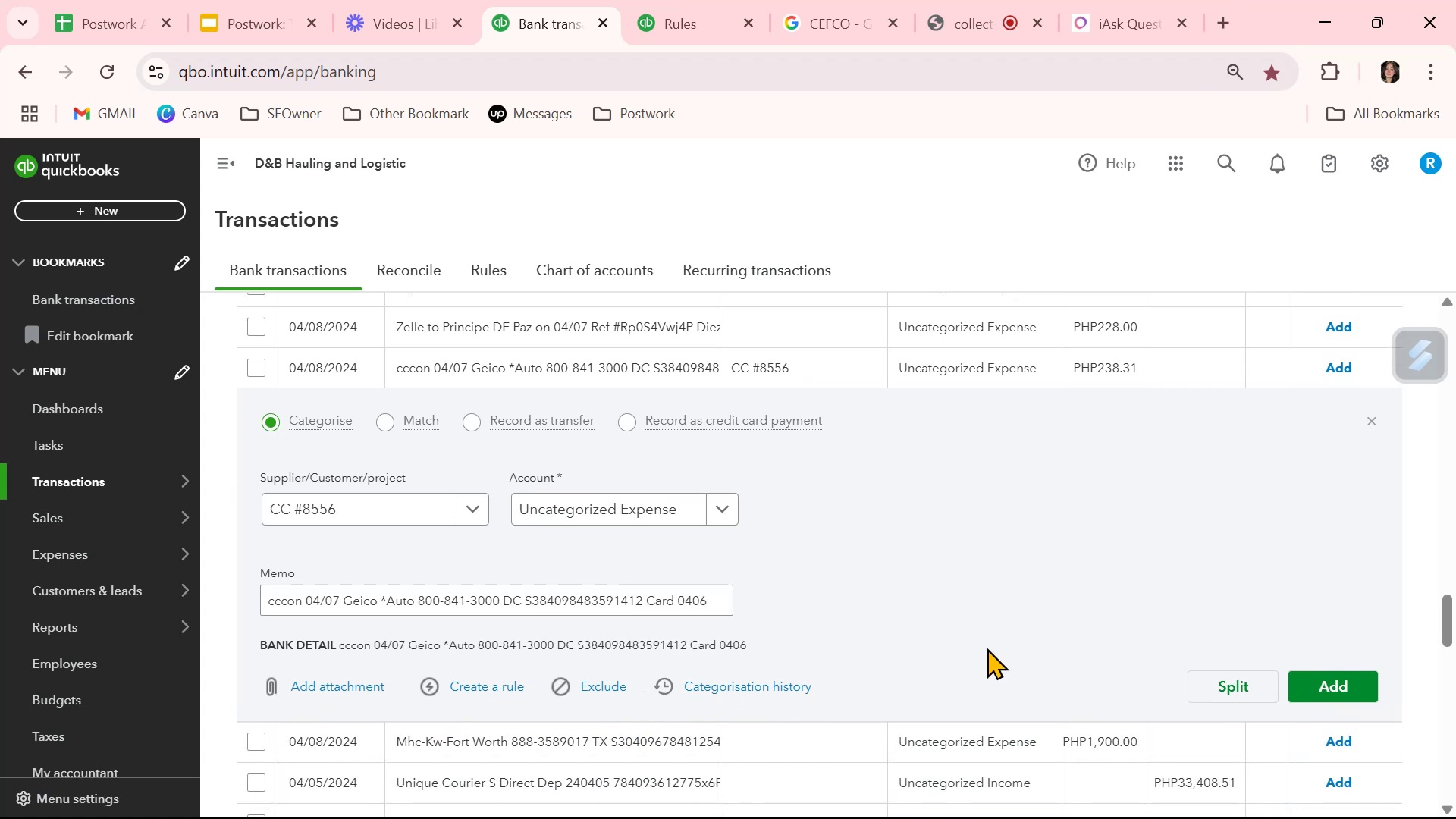 
wait(6.71)
 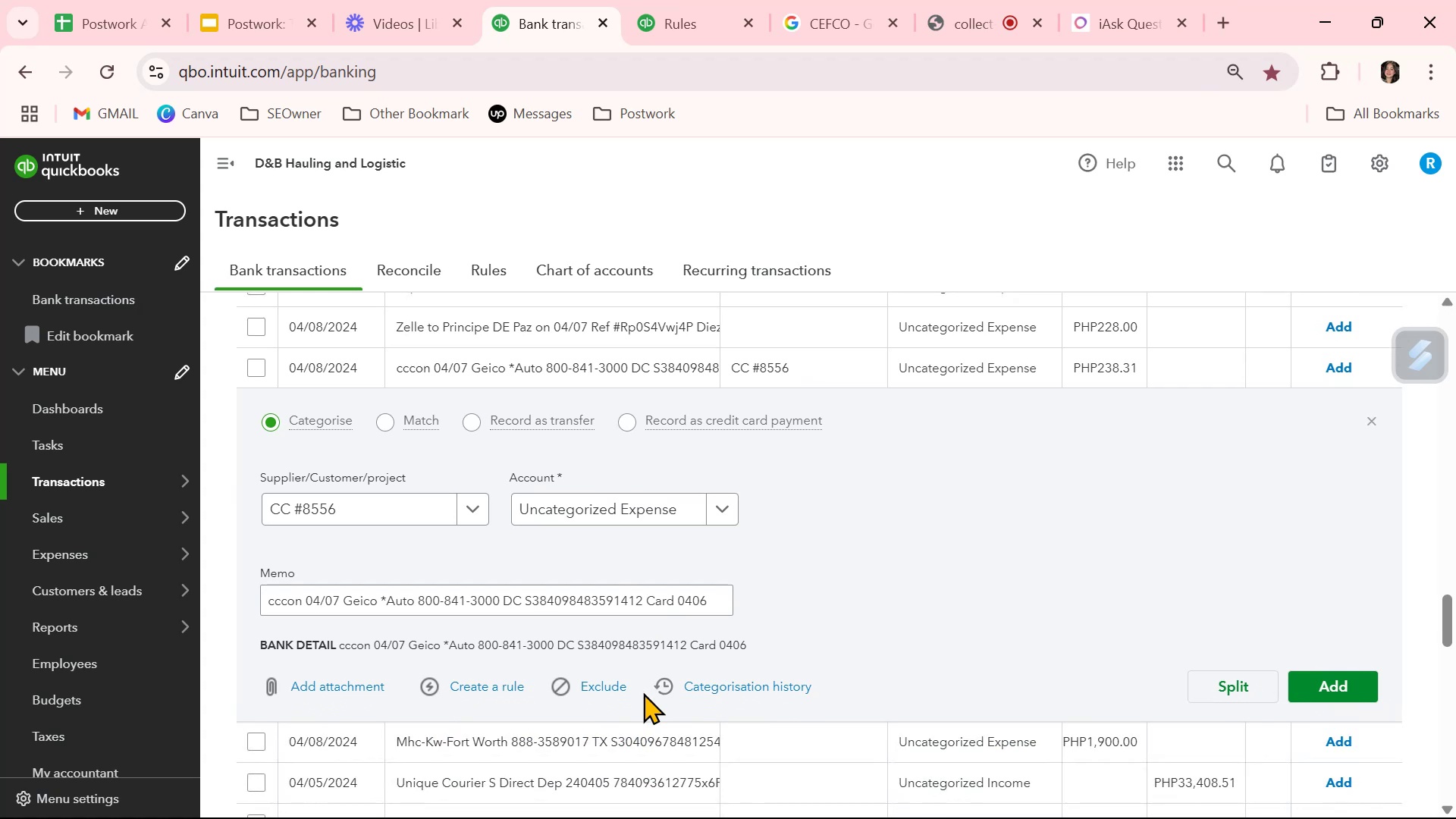 
left_click([1374, 422])
 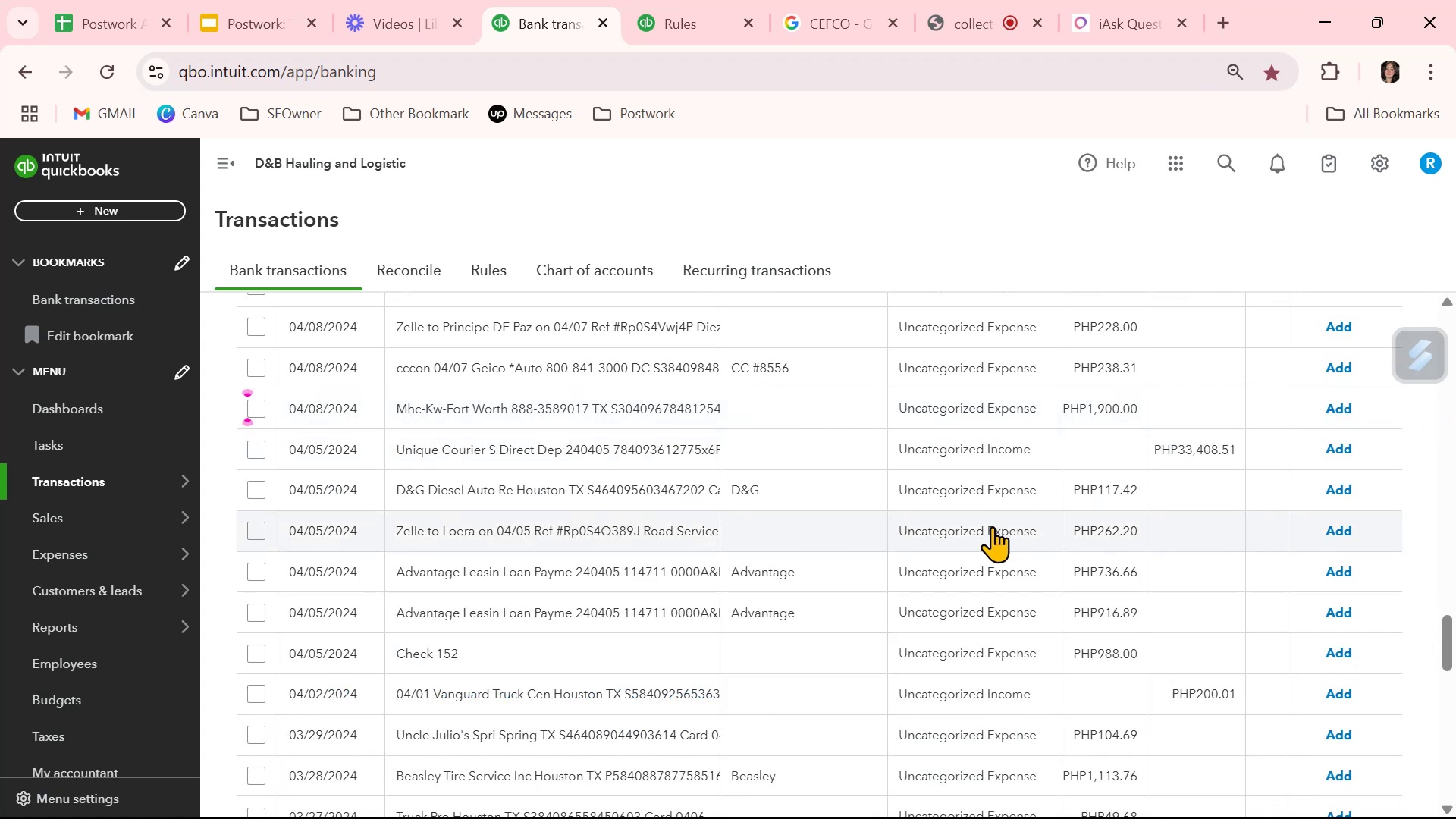 
scroll: coordinate [984, 534], scroll_direction: up, amount: 8.0
 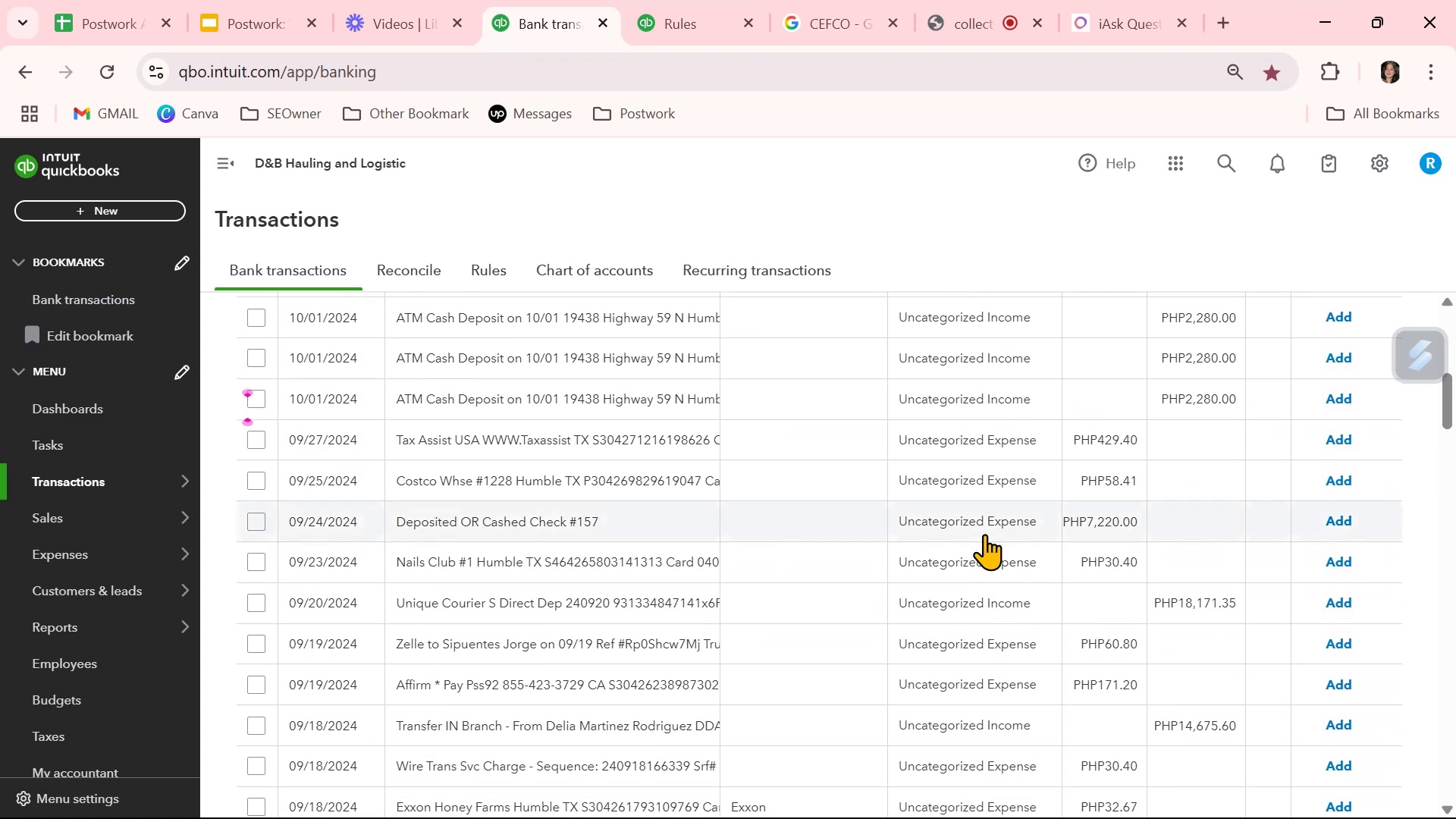 
scroll: coordinate [984, 534], scroll_direction: down, amount: 1.0
 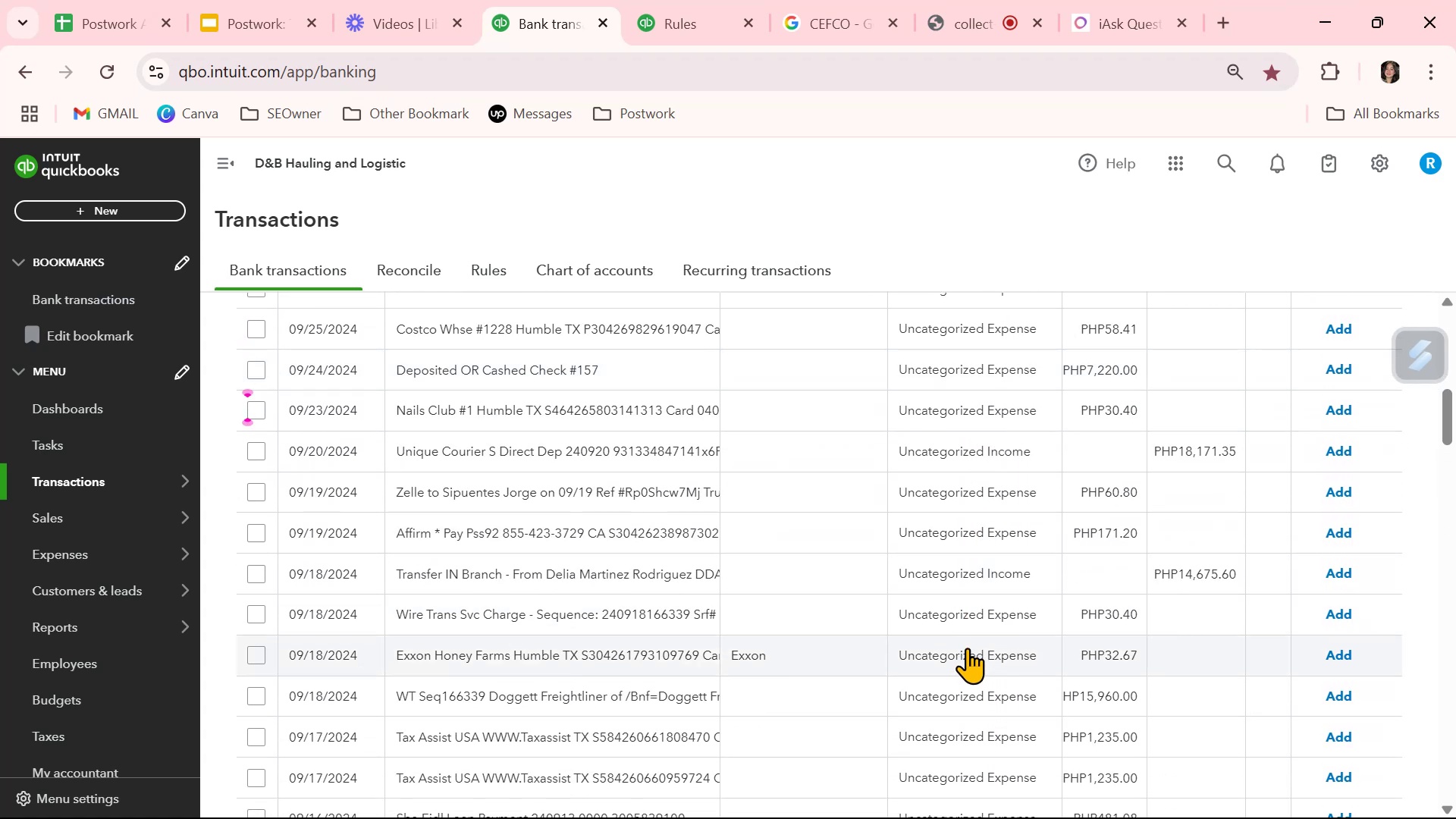 
left_click([967, 649])
 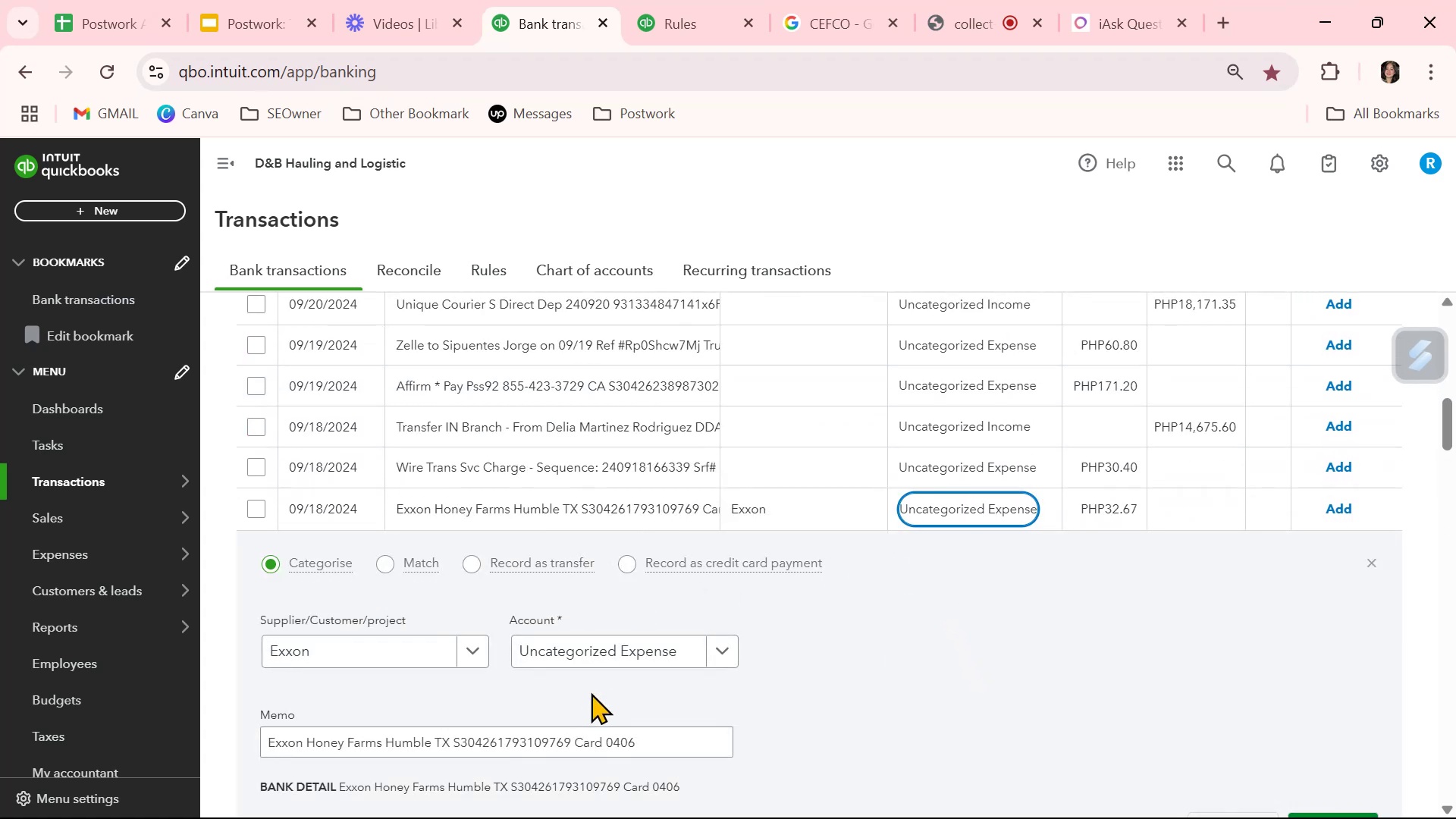 
left_click([641, 656])
 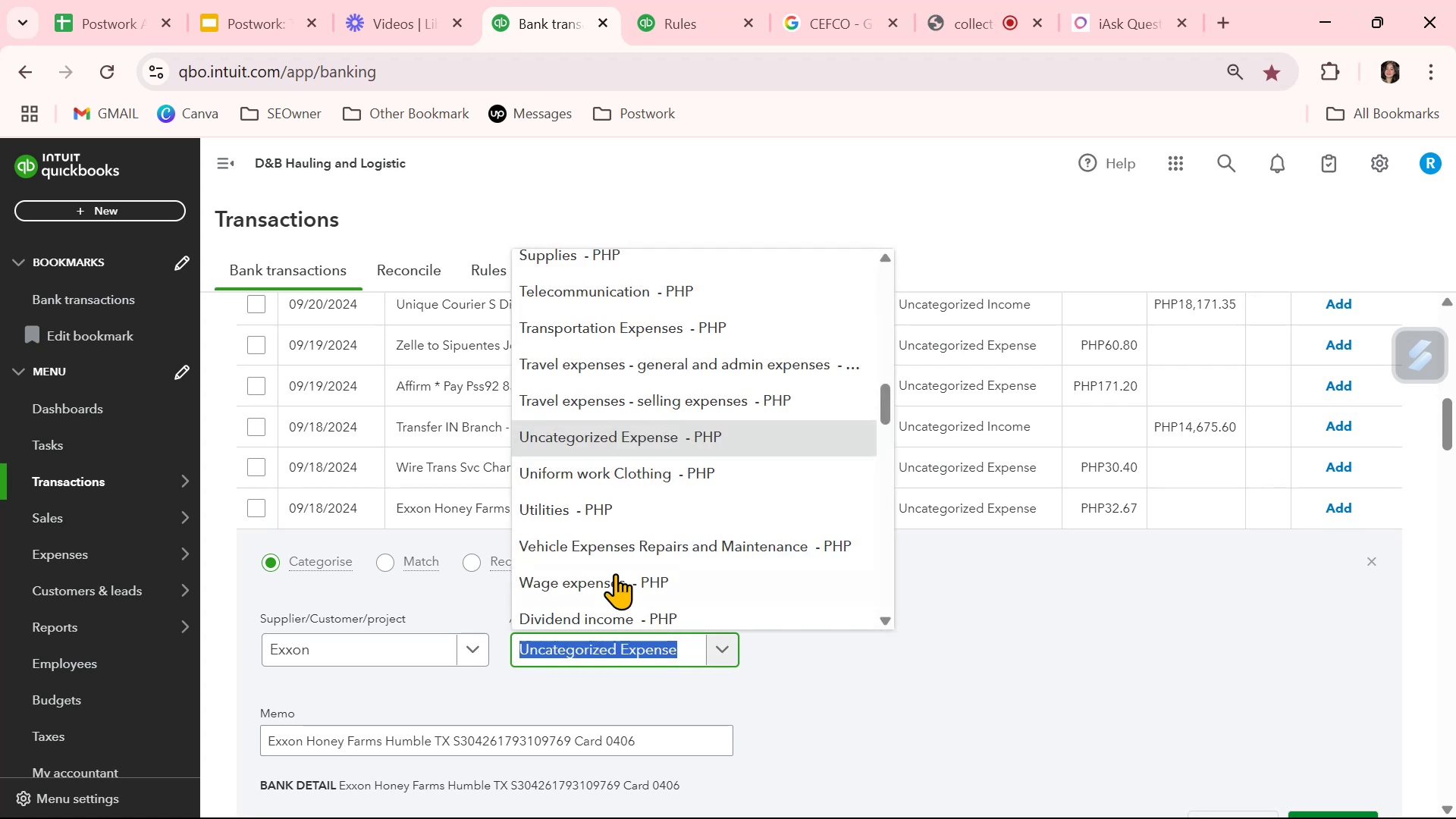 
scroll: coordinate [619, 562], scroll_direction: down, amount: 2.0
 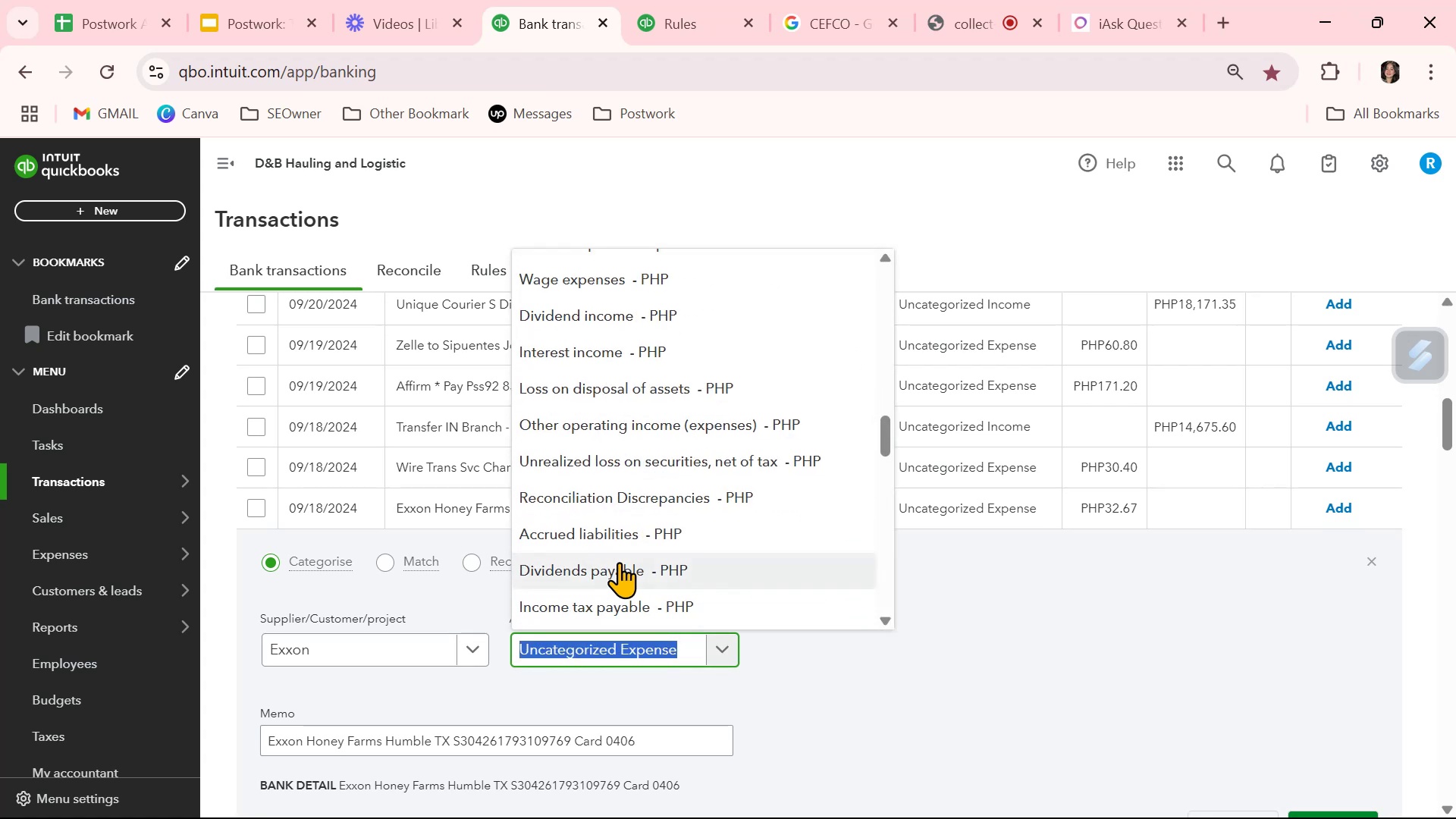 
scroll: coordinate [622, 558], scroll_direction: up, amount: 15.0
 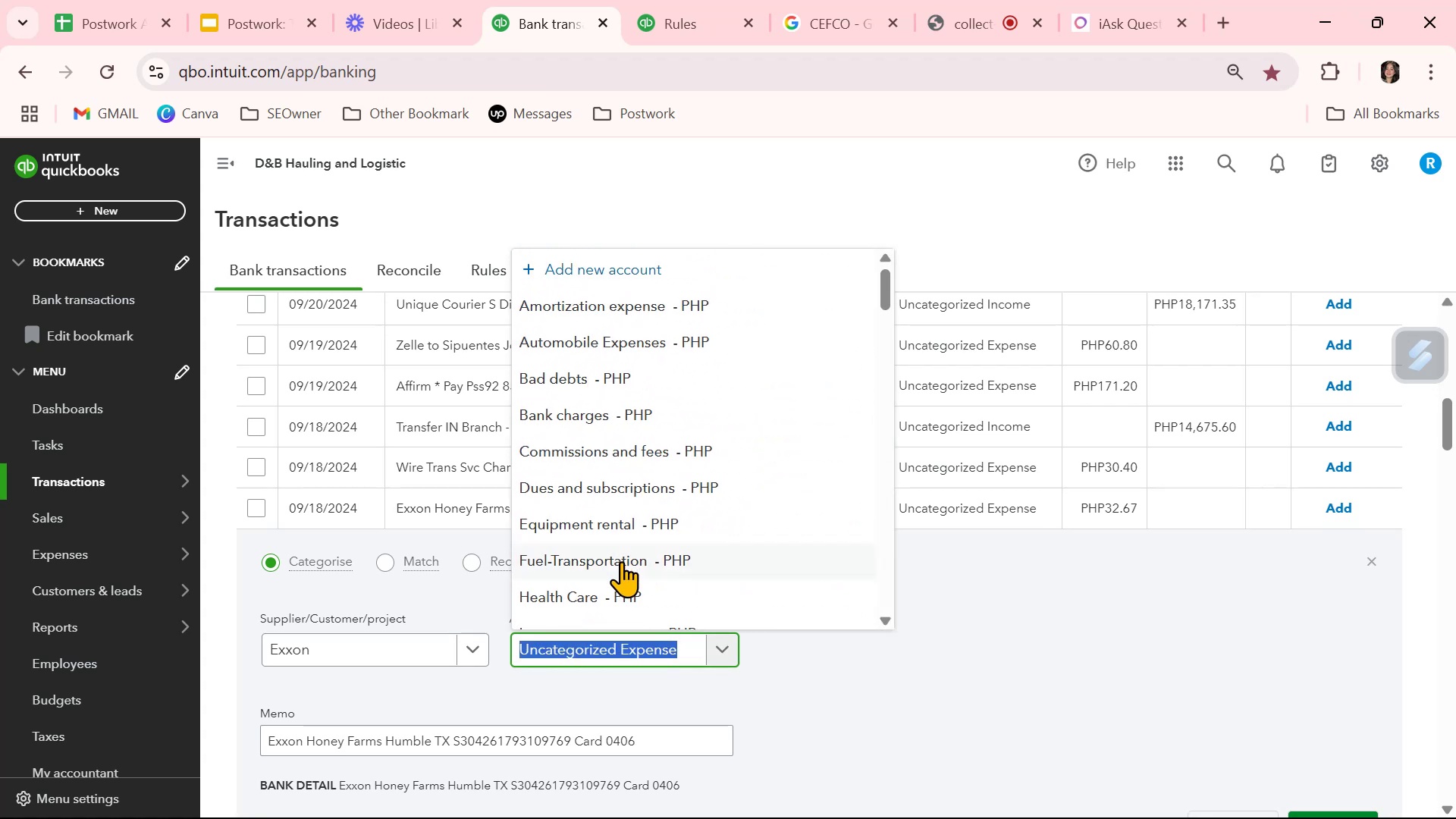 
left_click([621, 561])
 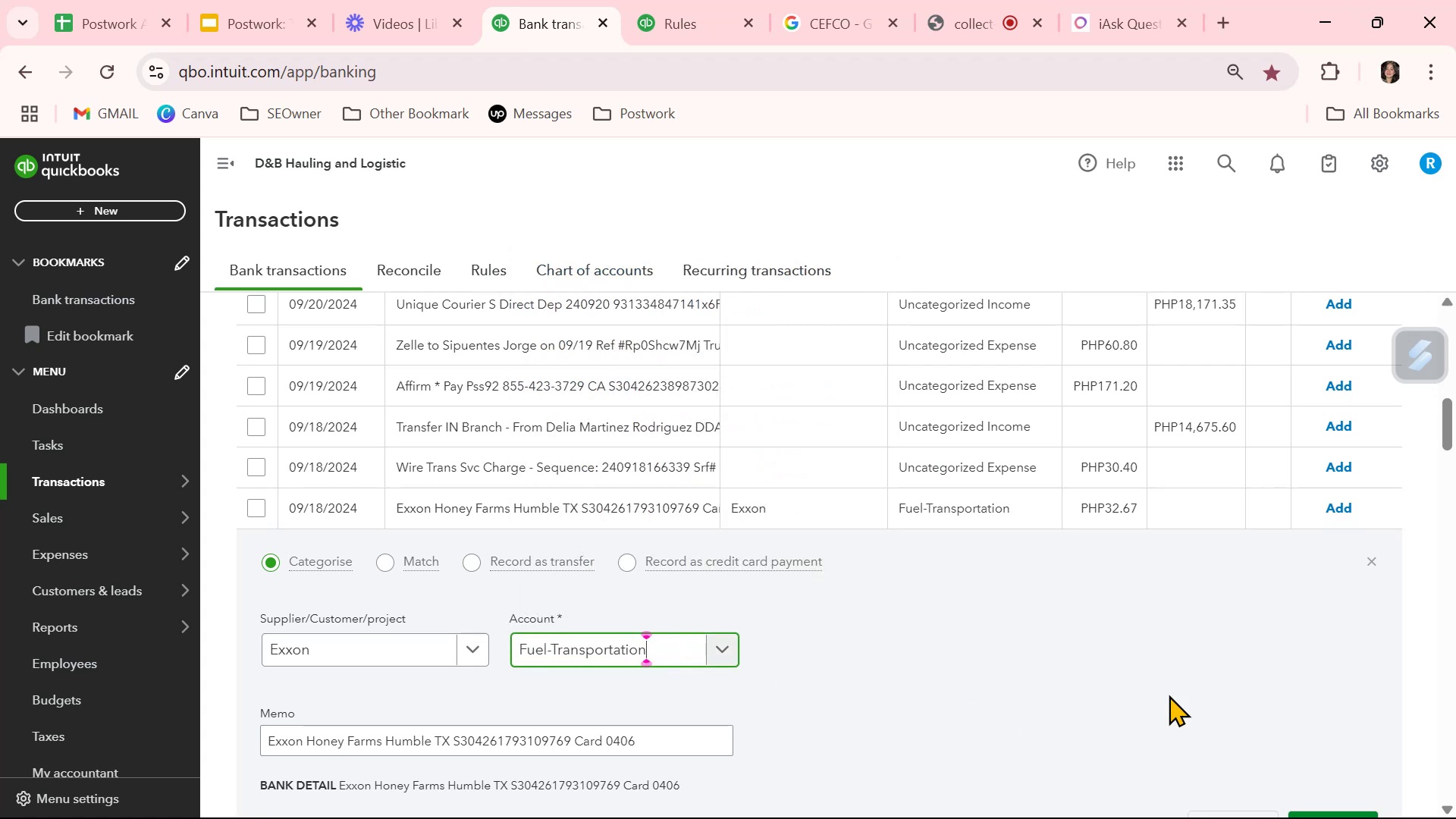 
scroll: coordinate [1179, 695], scroll_direction: down, amount: 3.0
 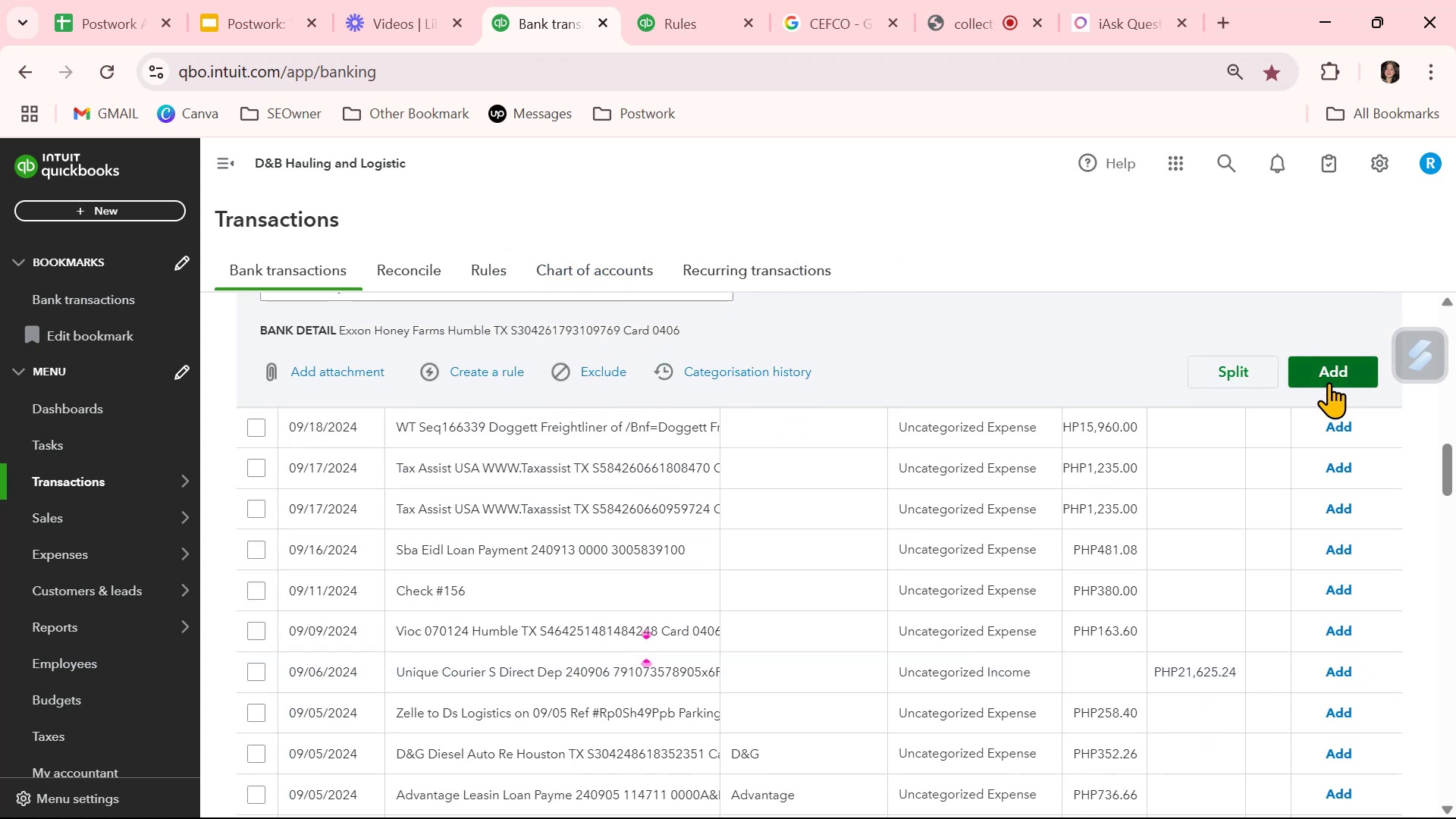 
left_click([1329, 382])
 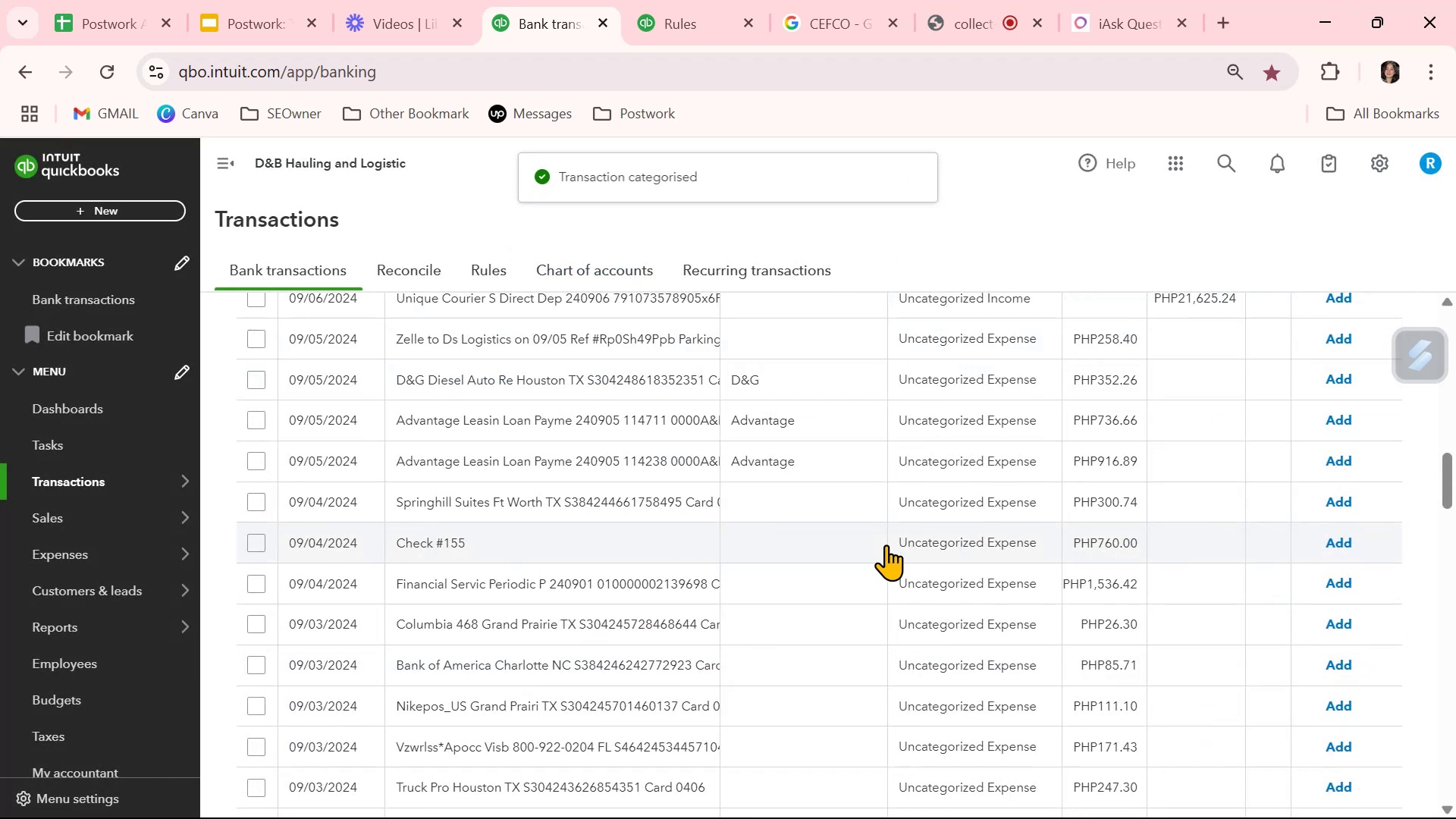 
scroll: coordinate [886, 544], scroll_direction: up, amount: 10.0
 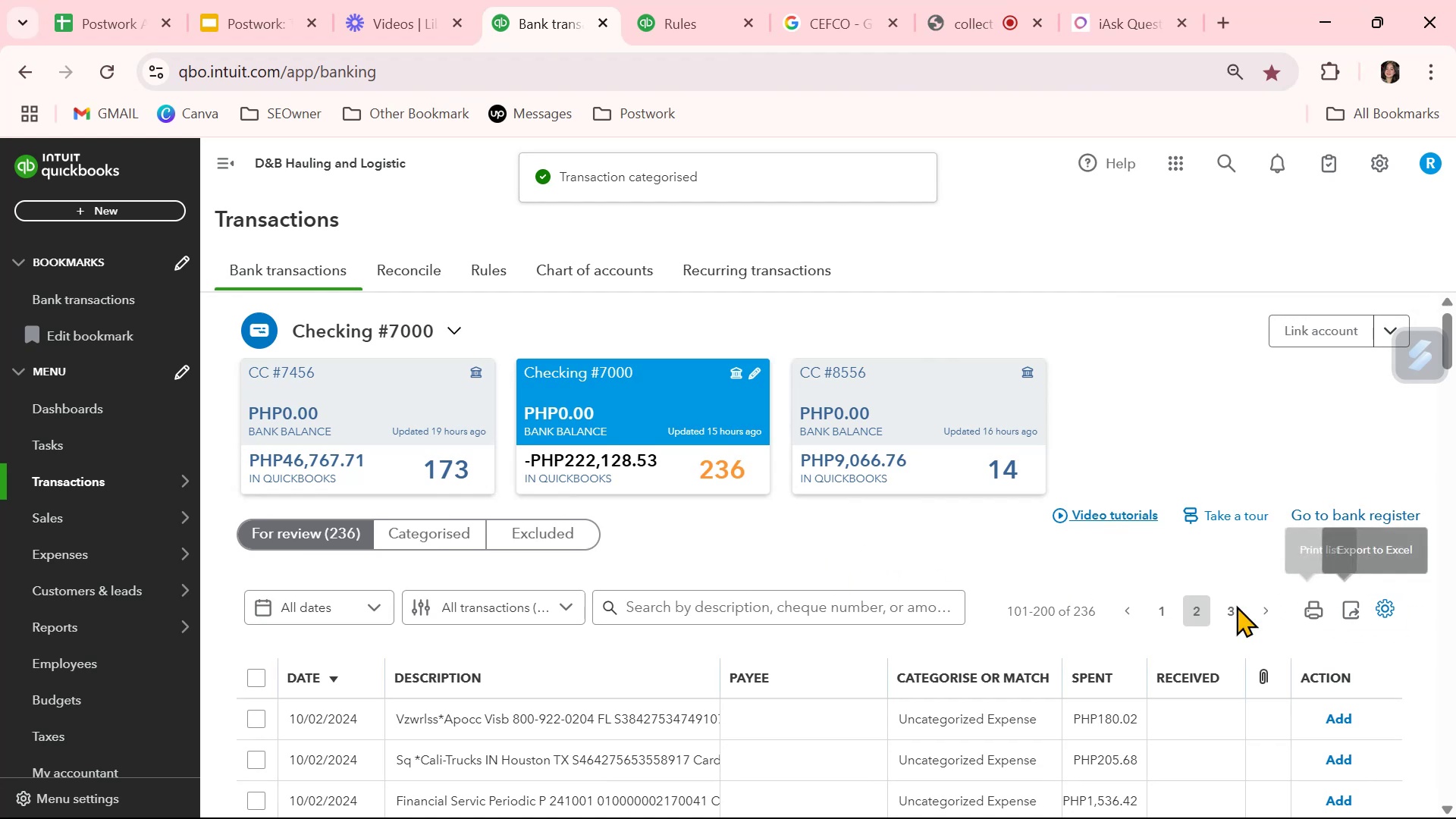 
left_click([1237, 605])
 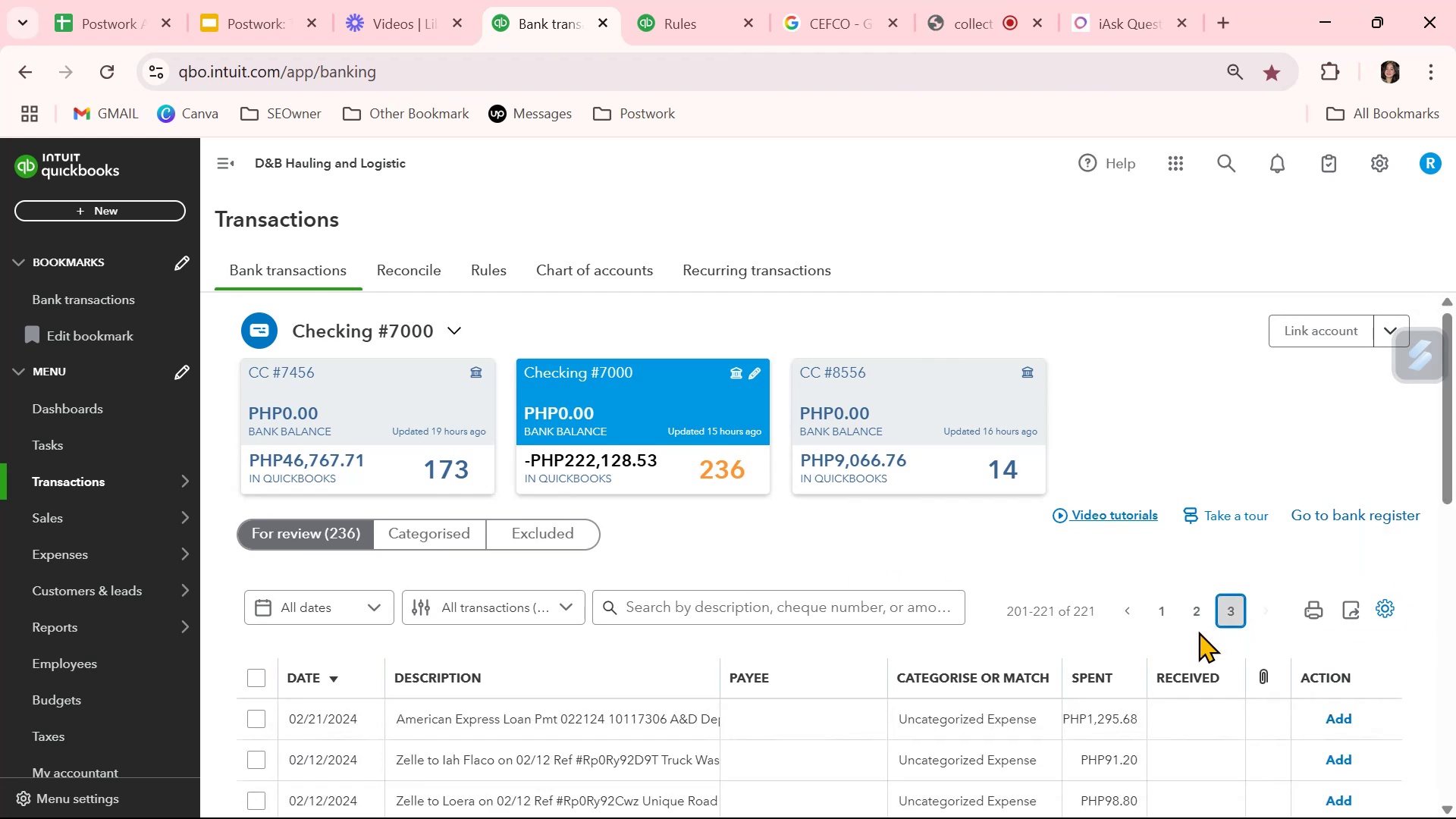 
scroll: coordinate [1198, 631], scroll_direction: down, amount: 8.0
 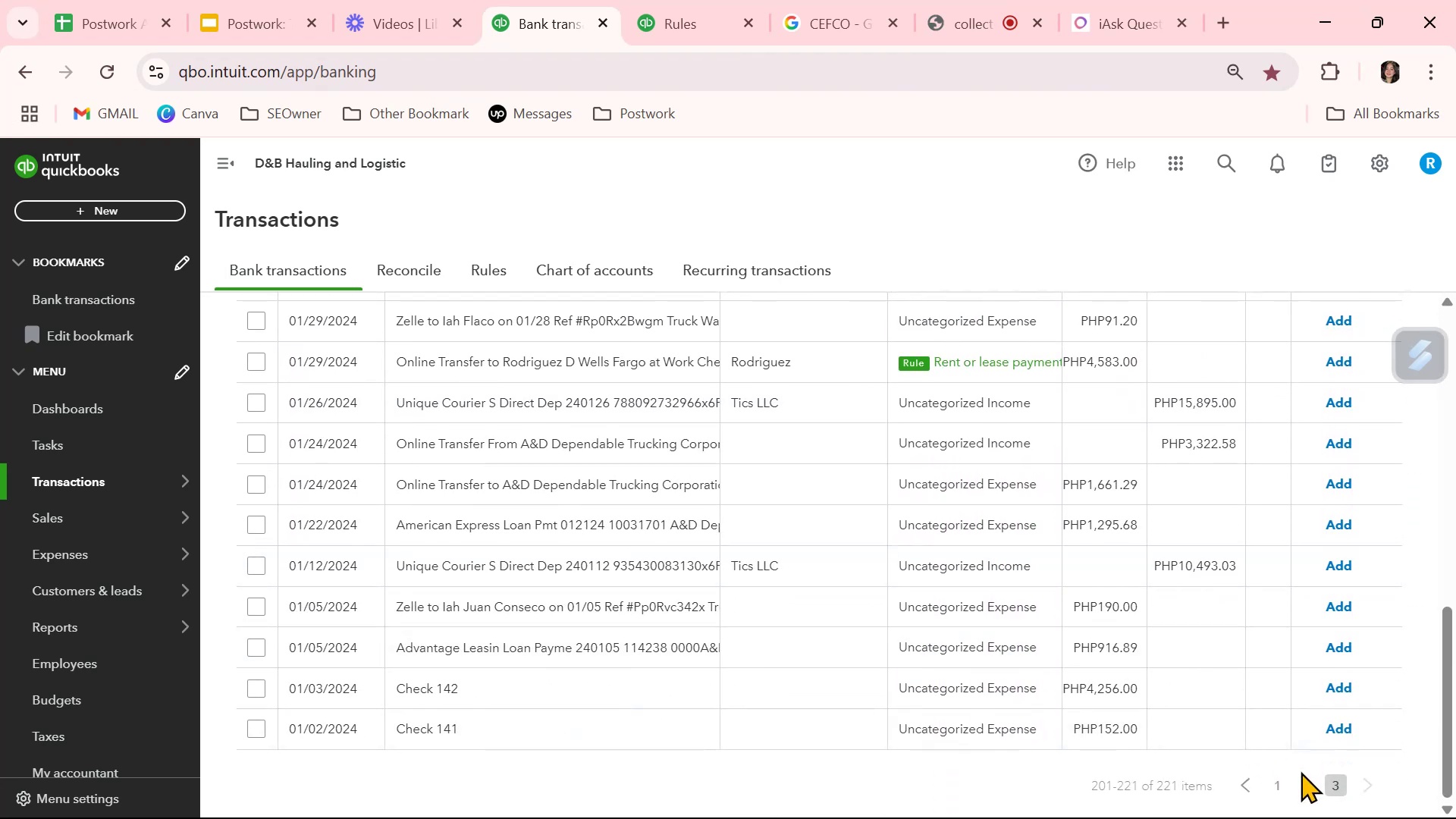 
left_click([1304, 779])
 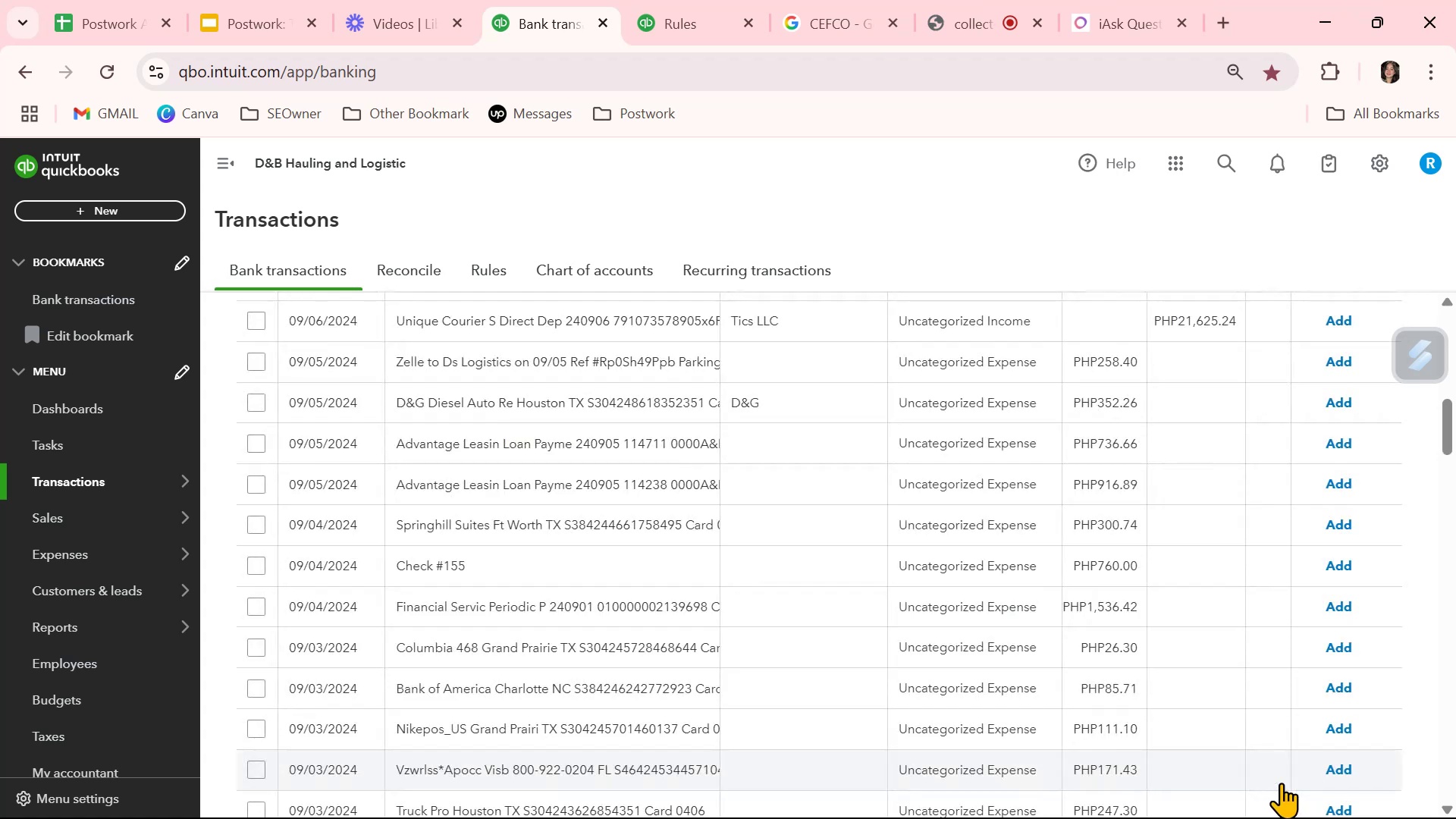 
left_click([1281, 783])
 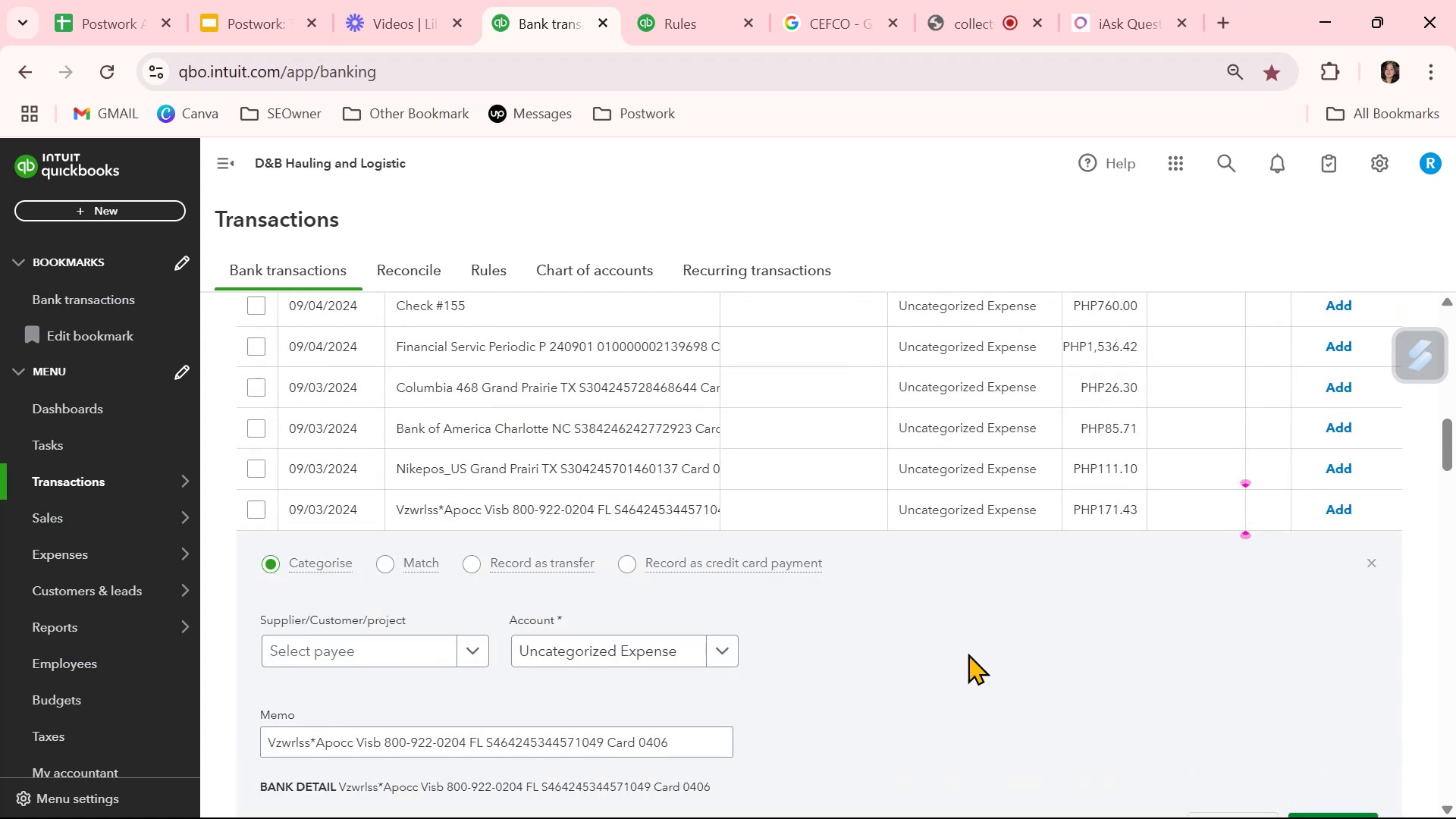 
scroll: coordinate [623, 629], scroll_direction: up, amount: 10.0
 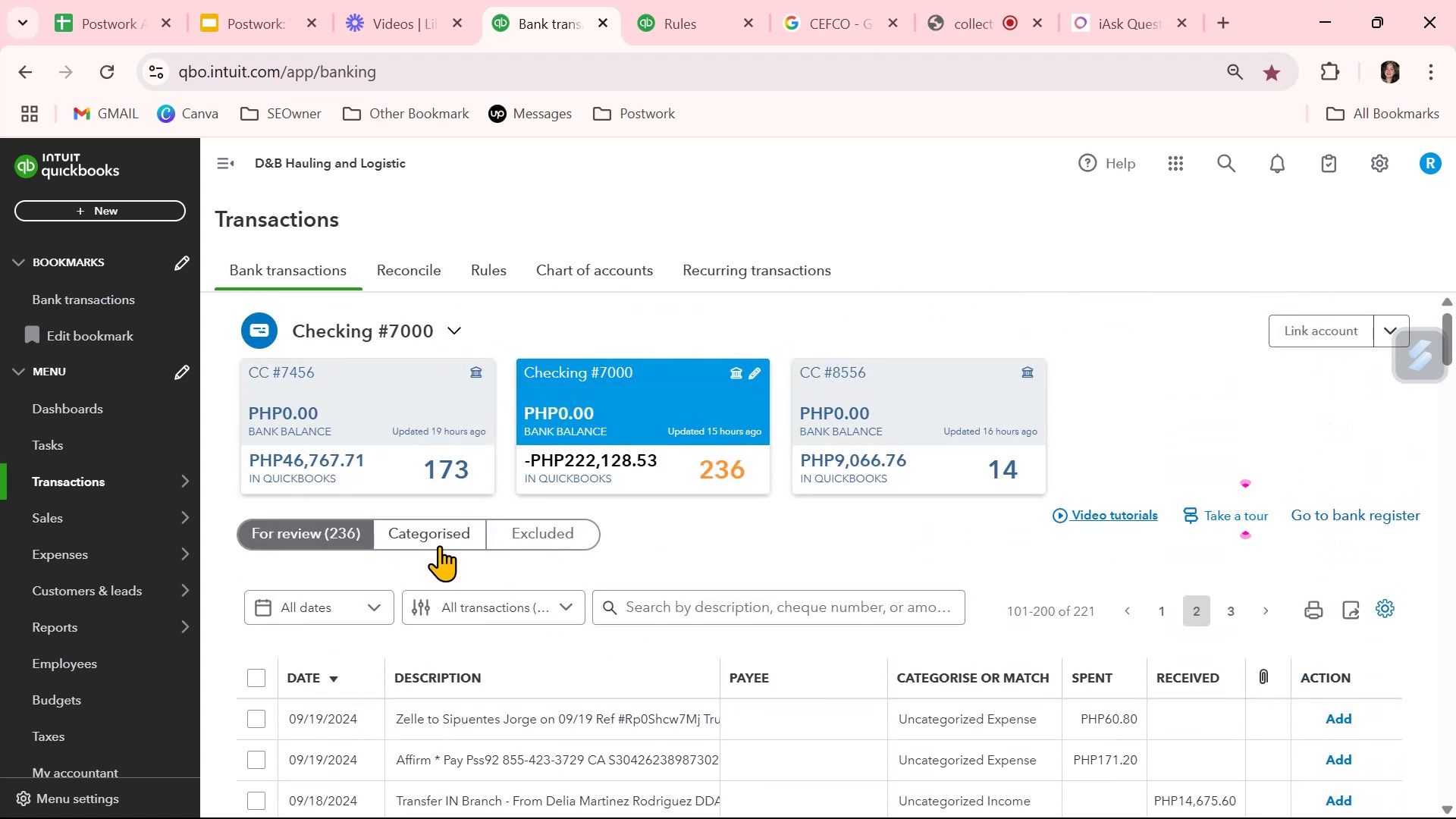 
left_click([442, 541])
 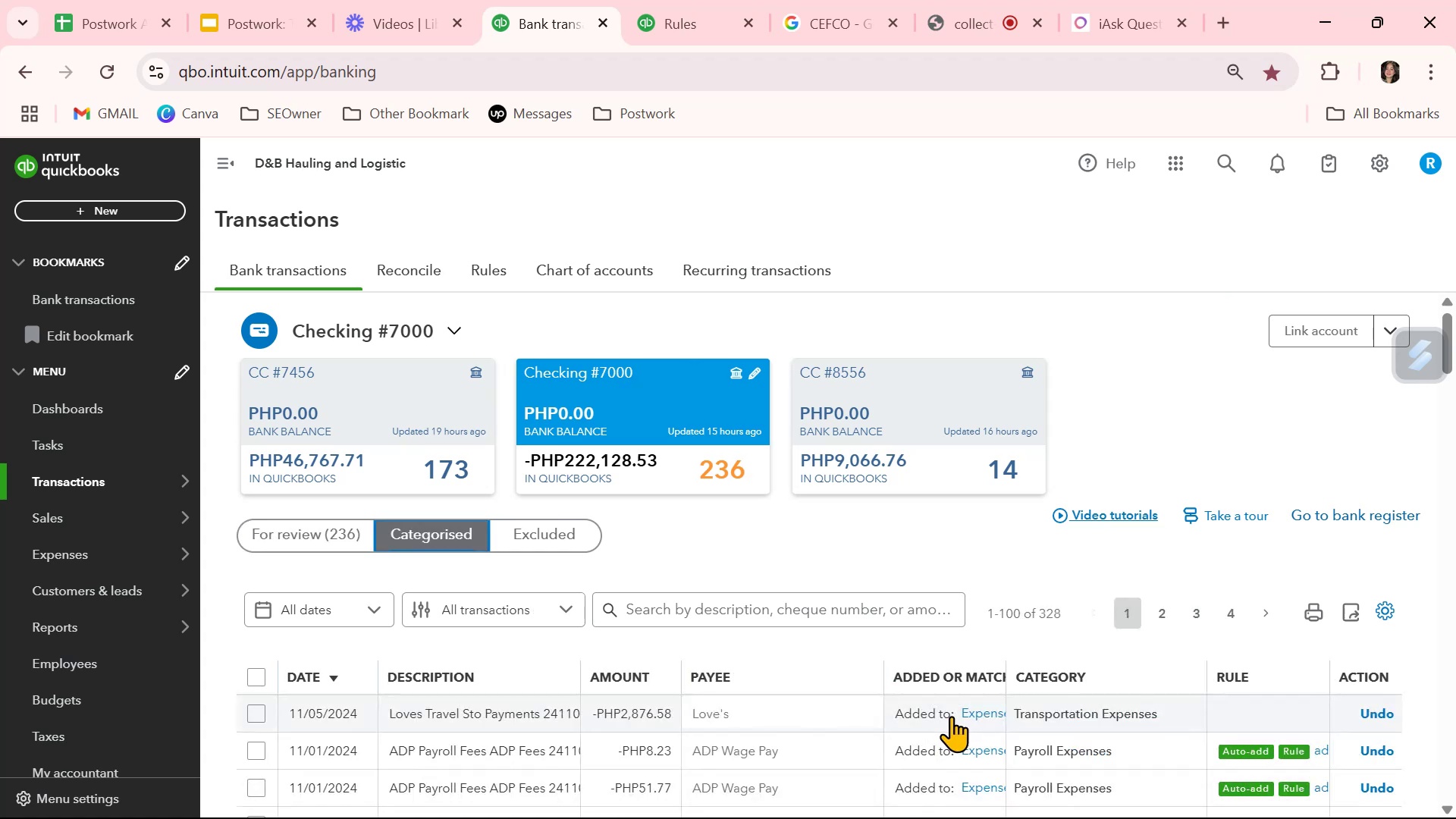 
wait(10.37)
 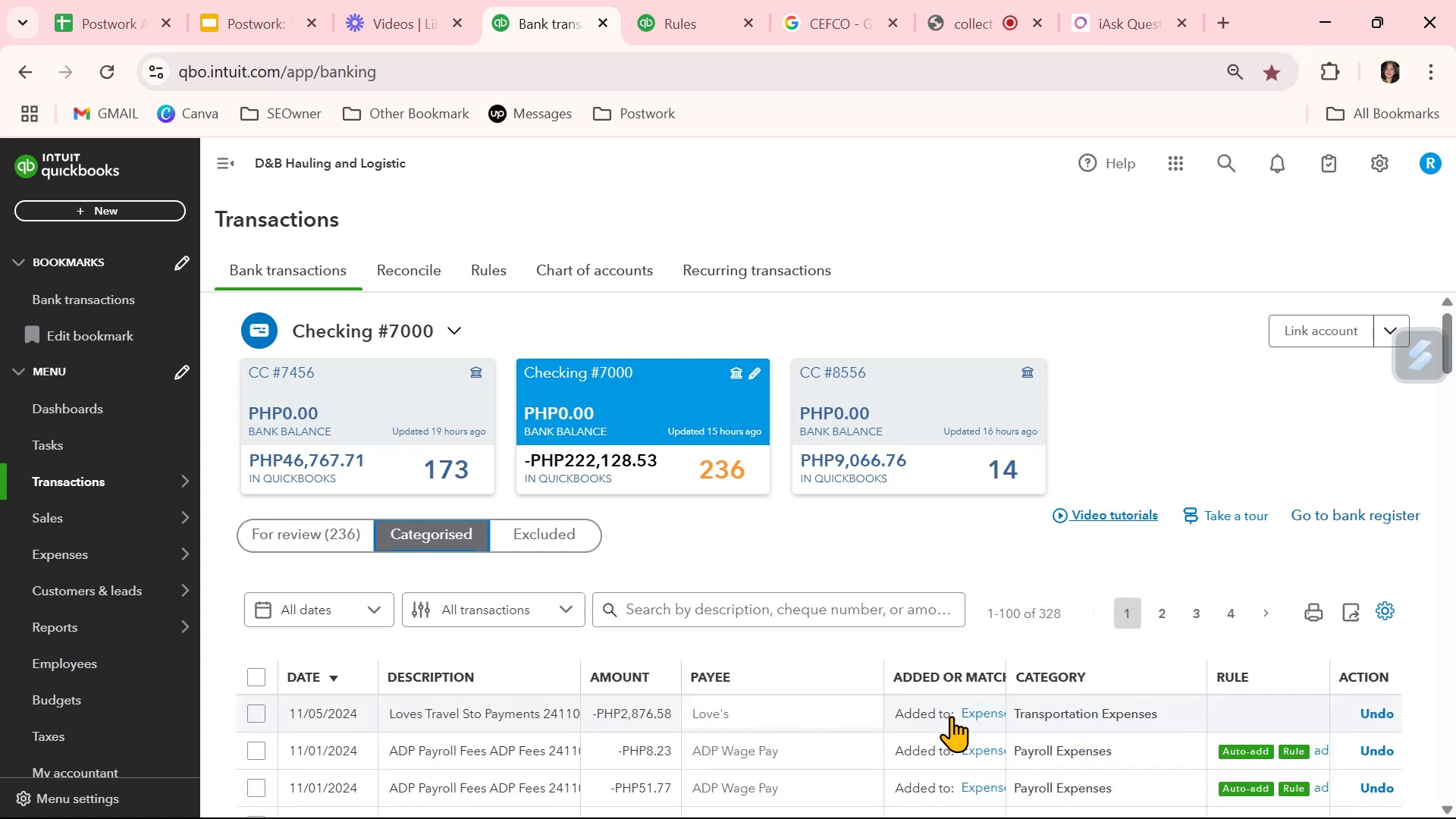 
scroll: coordinate [951, 716], scroll_direction: down, amount: 1.0
 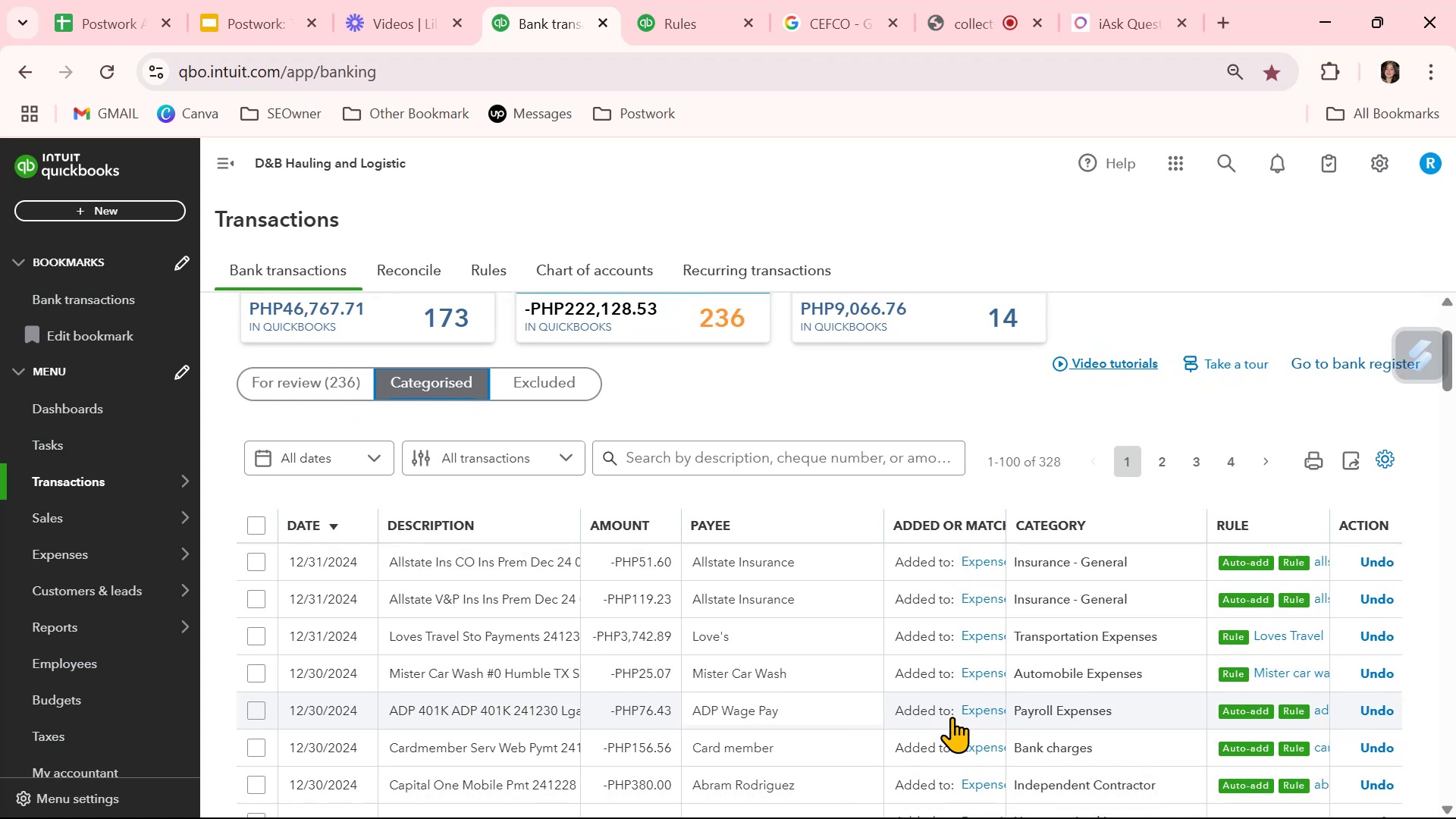 
wait(6.62)
 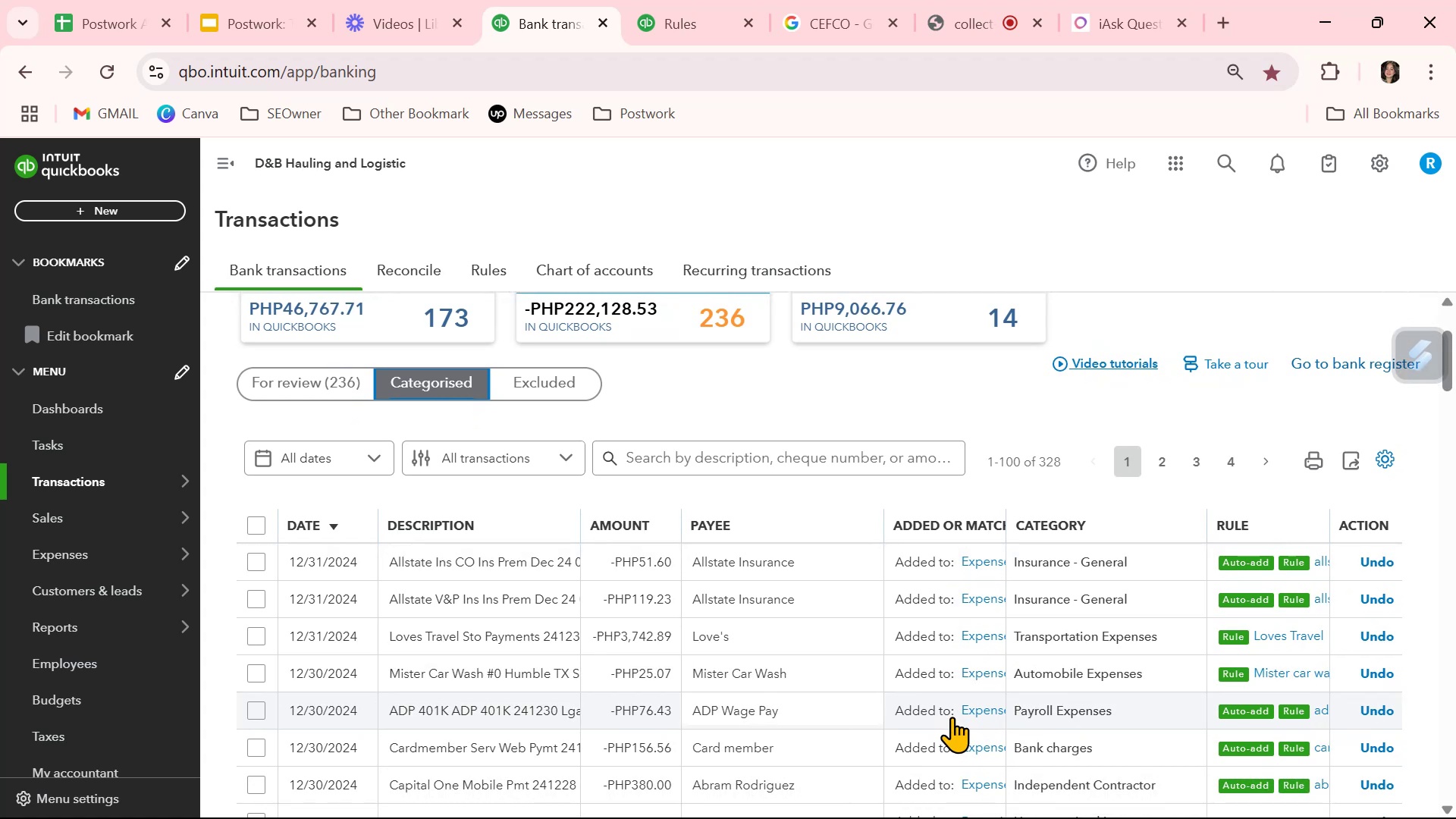 
scroll: coordinate [952, 717], scroll_direction: down, amount: 2.0
 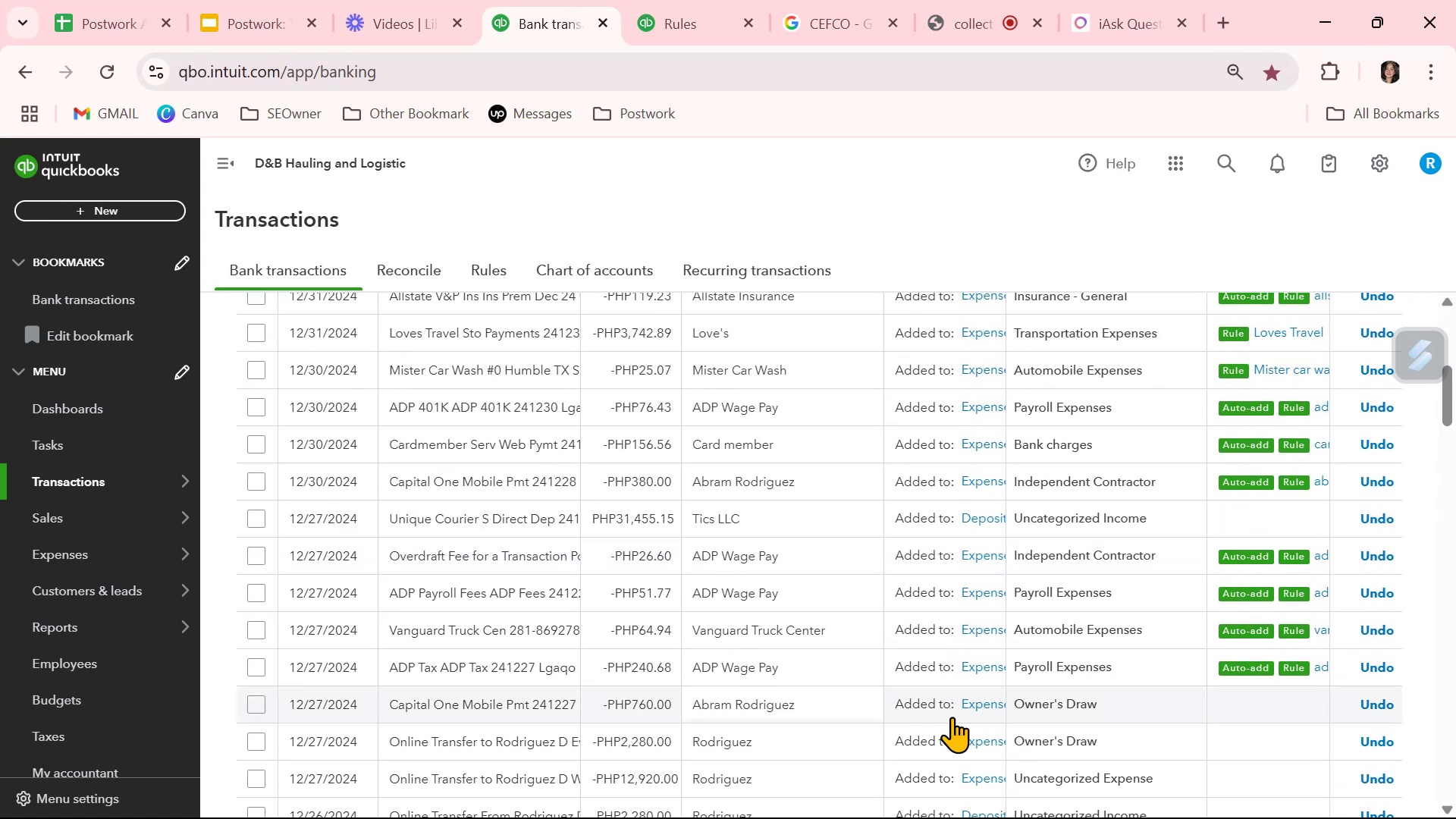 
wait(8.1)
 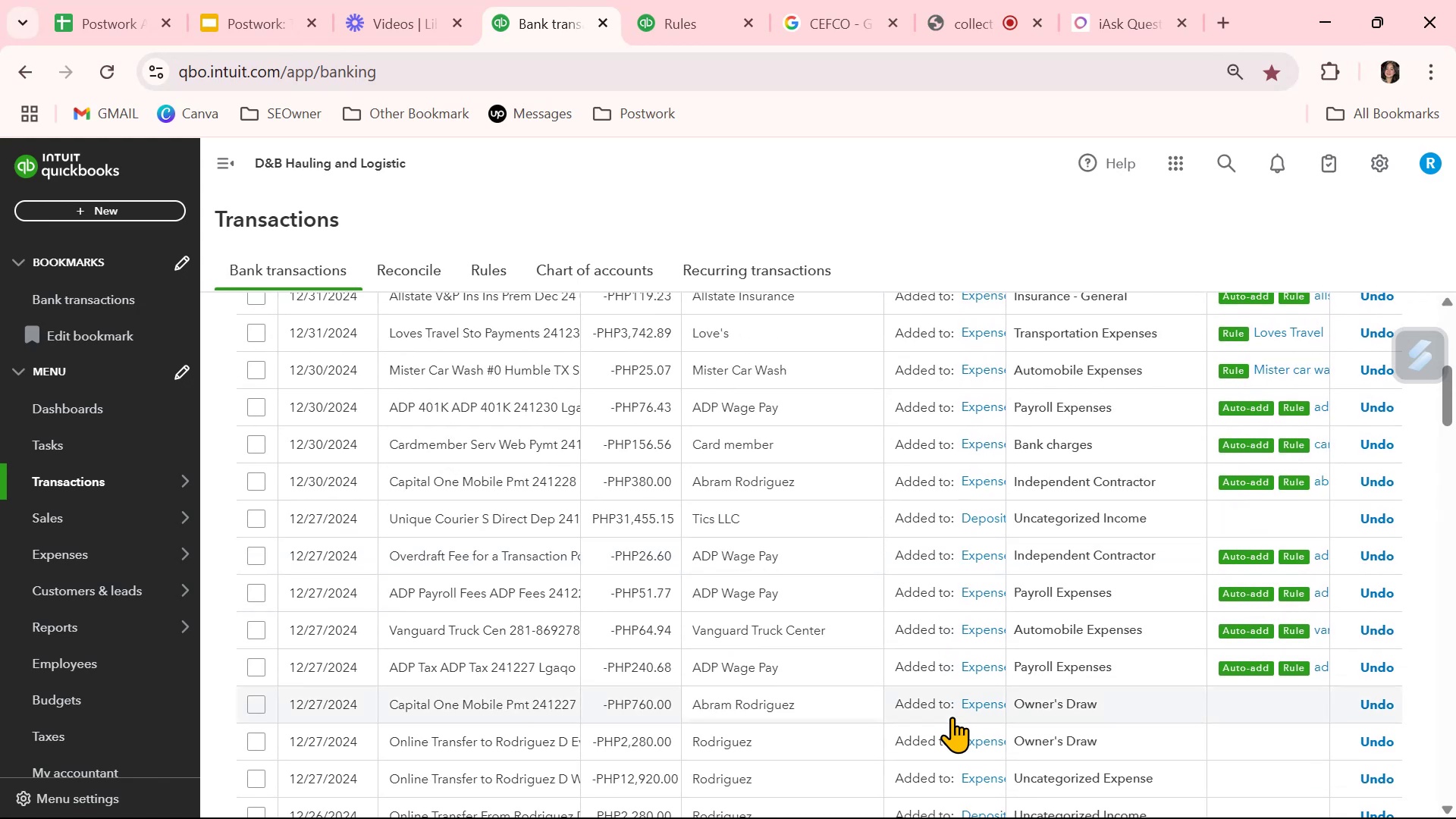 
scroll: coordinate [952, 717], scroll_direction: down, amount: 2.0
 